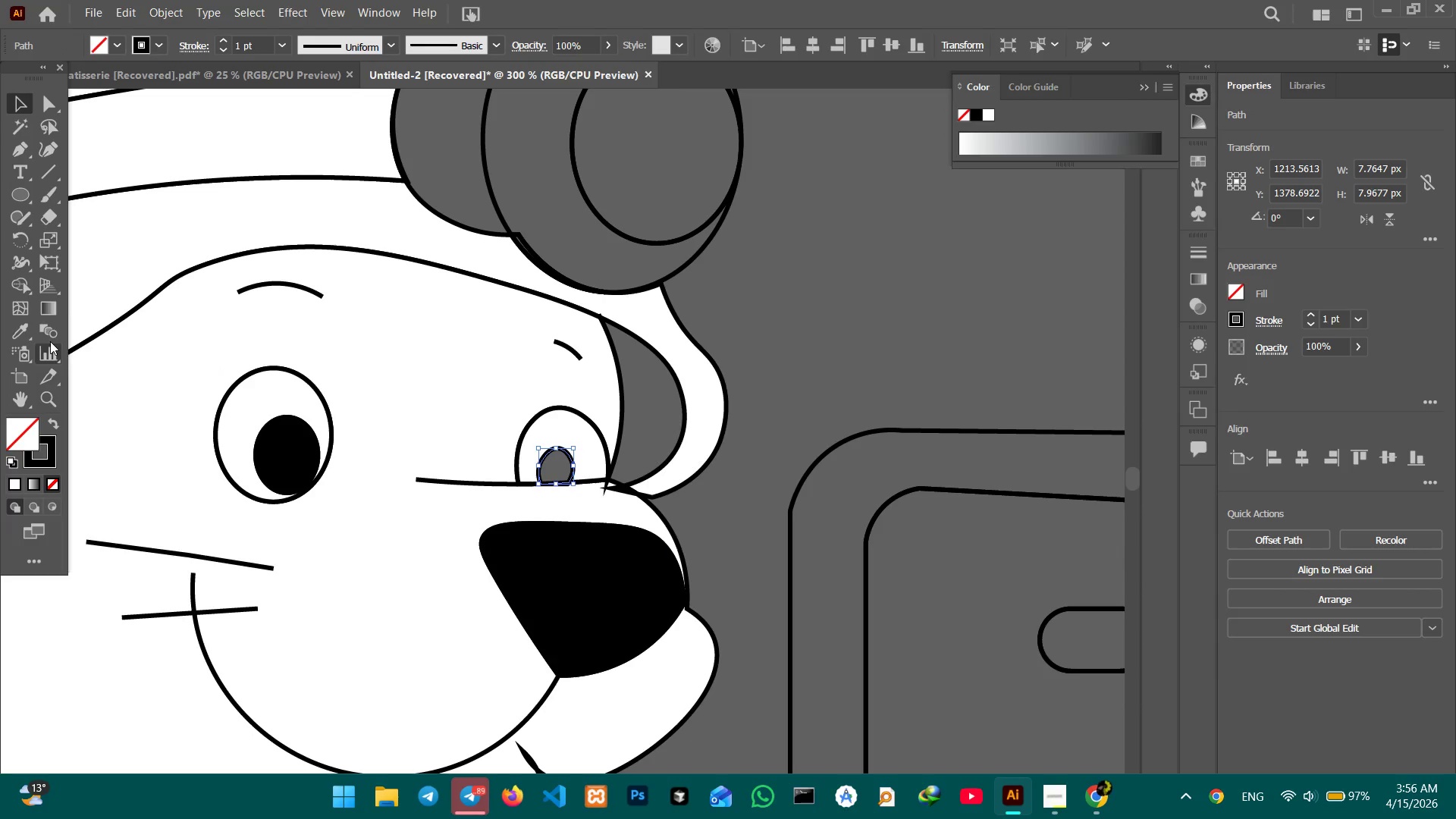 
left_click_drag(start_coordinate=[20, 332], to_coordinate=[35, 347])
 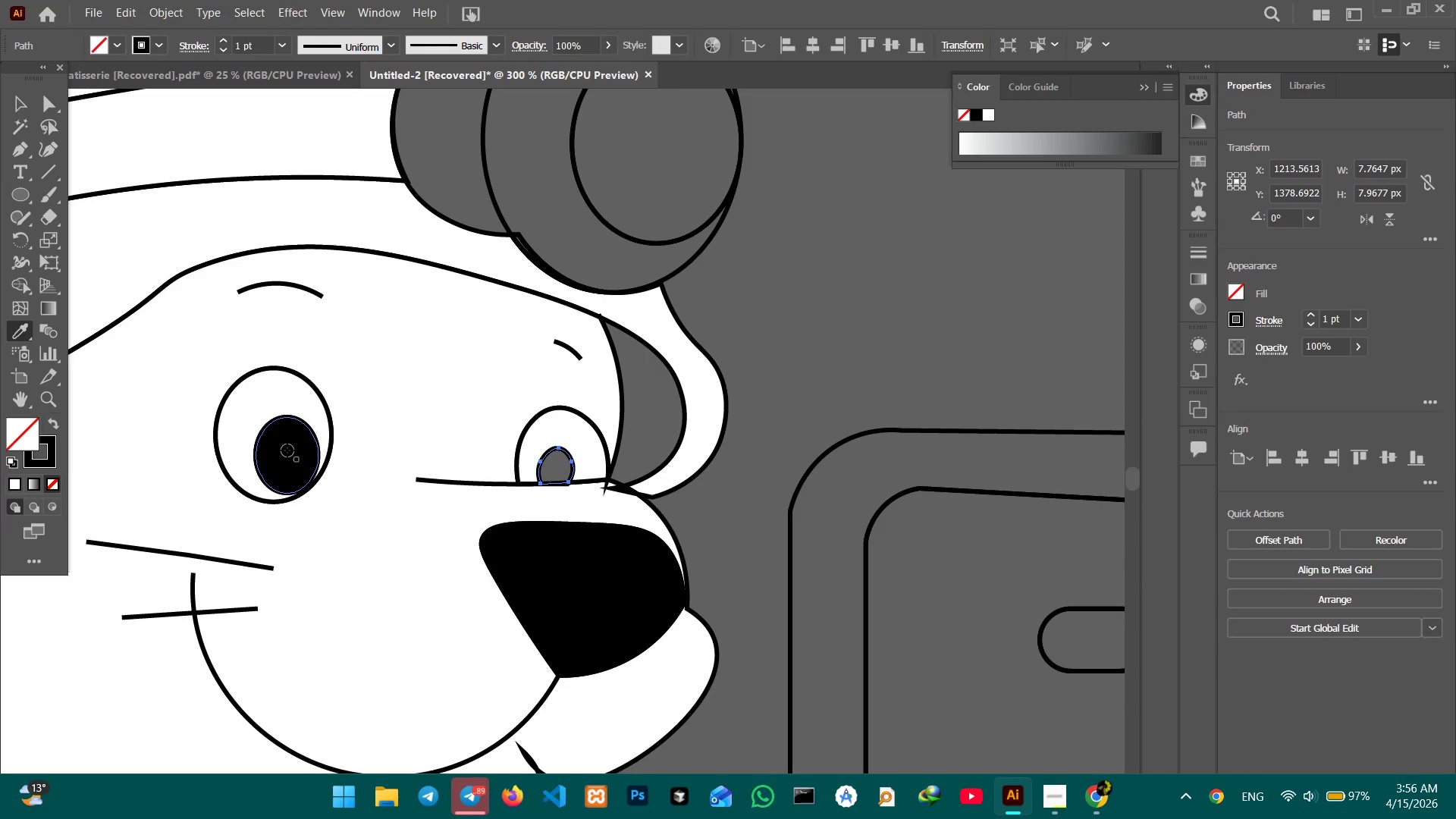 
left_click([287, 450])
 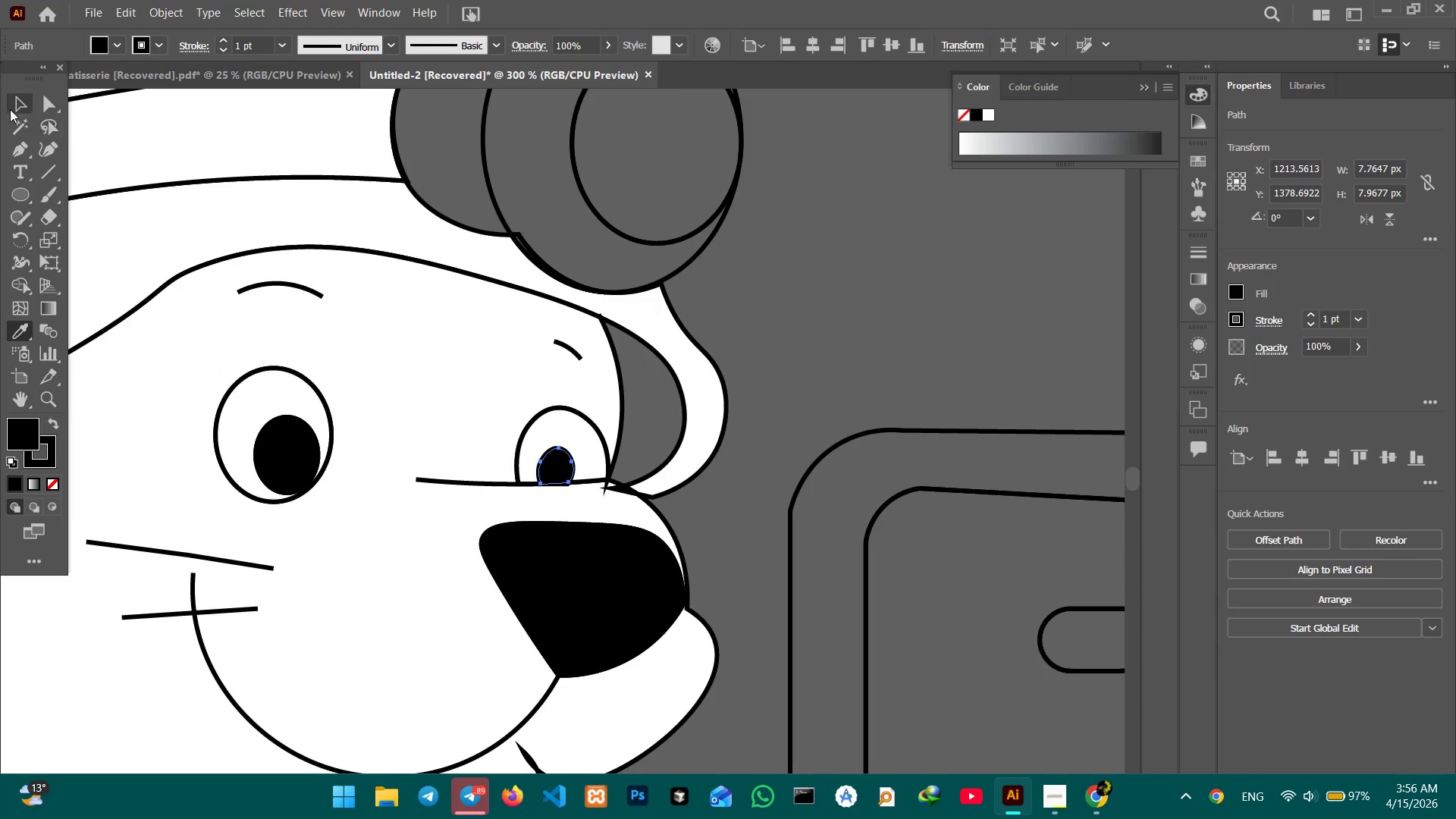 
left_click([10, 99])
 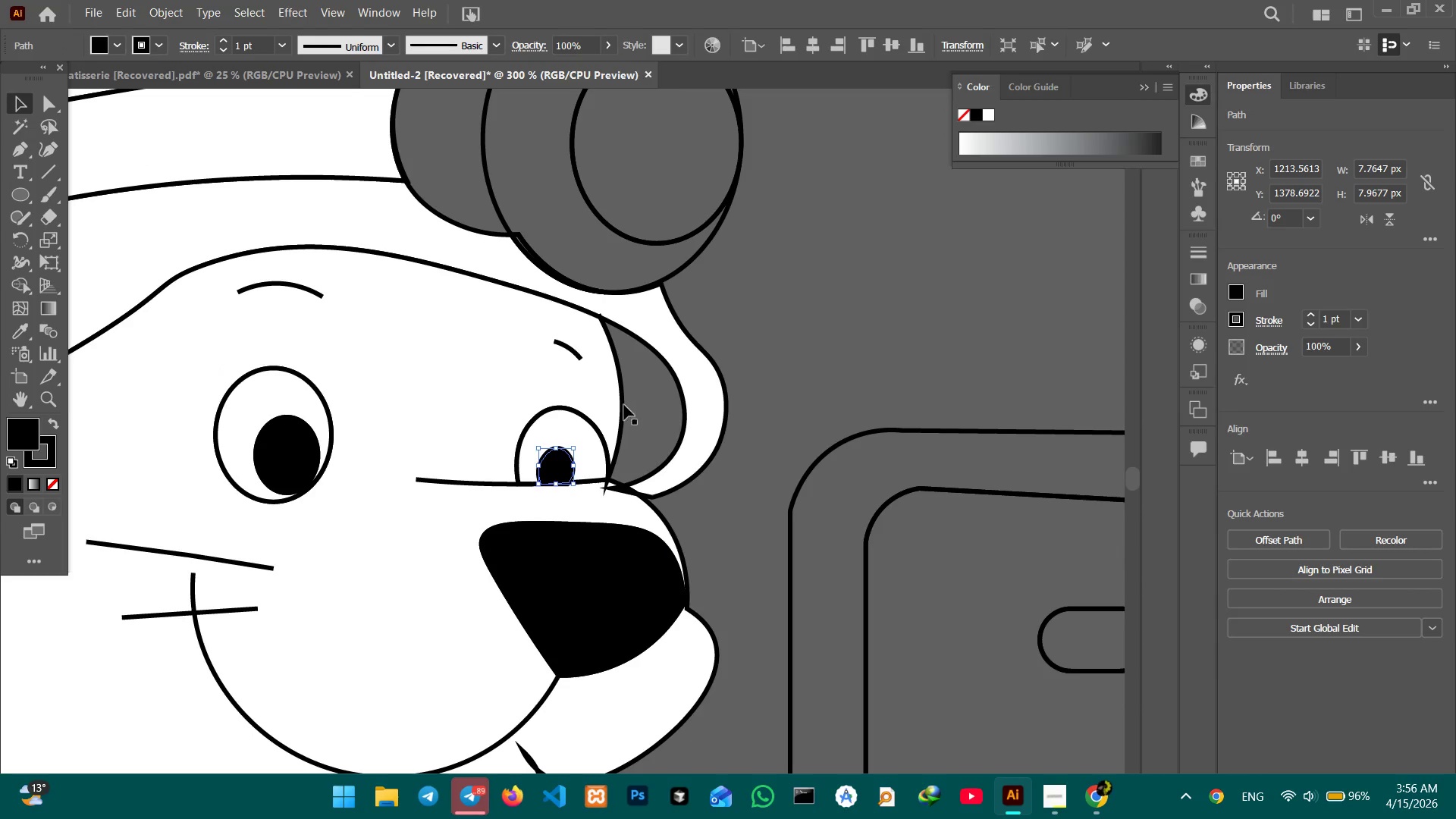 
left_click([620, 407])
 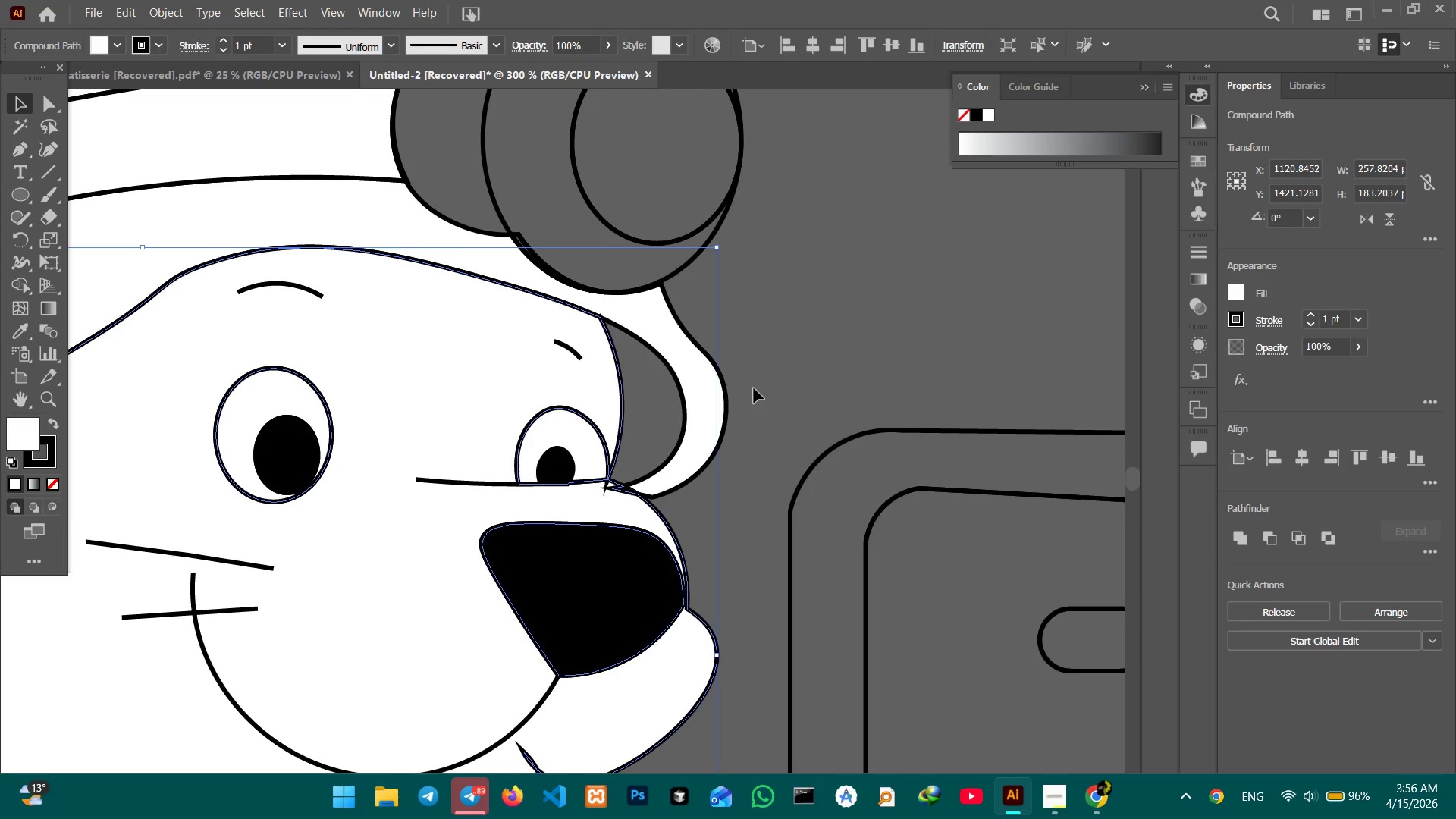 
key(Control+Minus)
 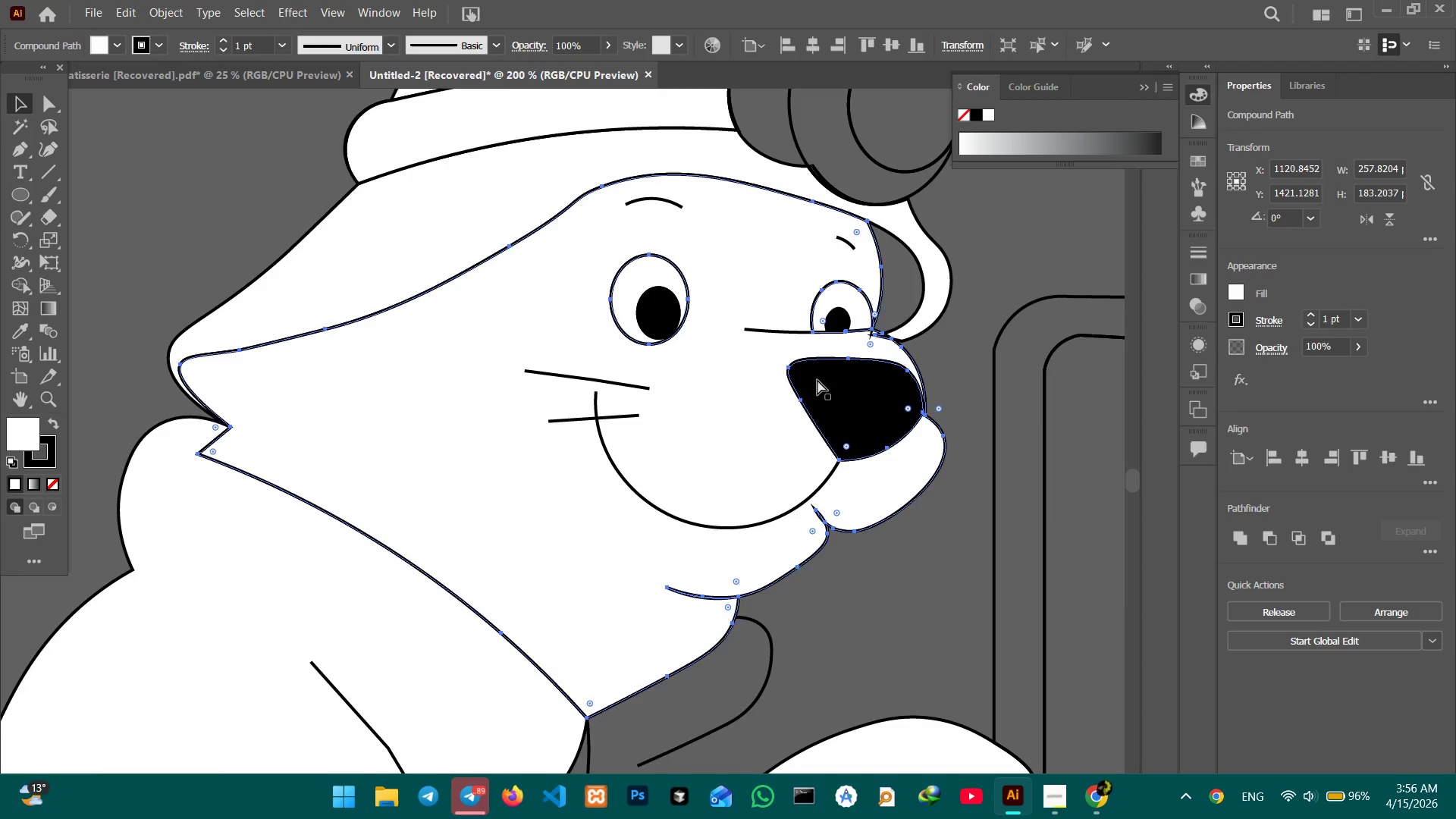 
key(Control+Minus)
 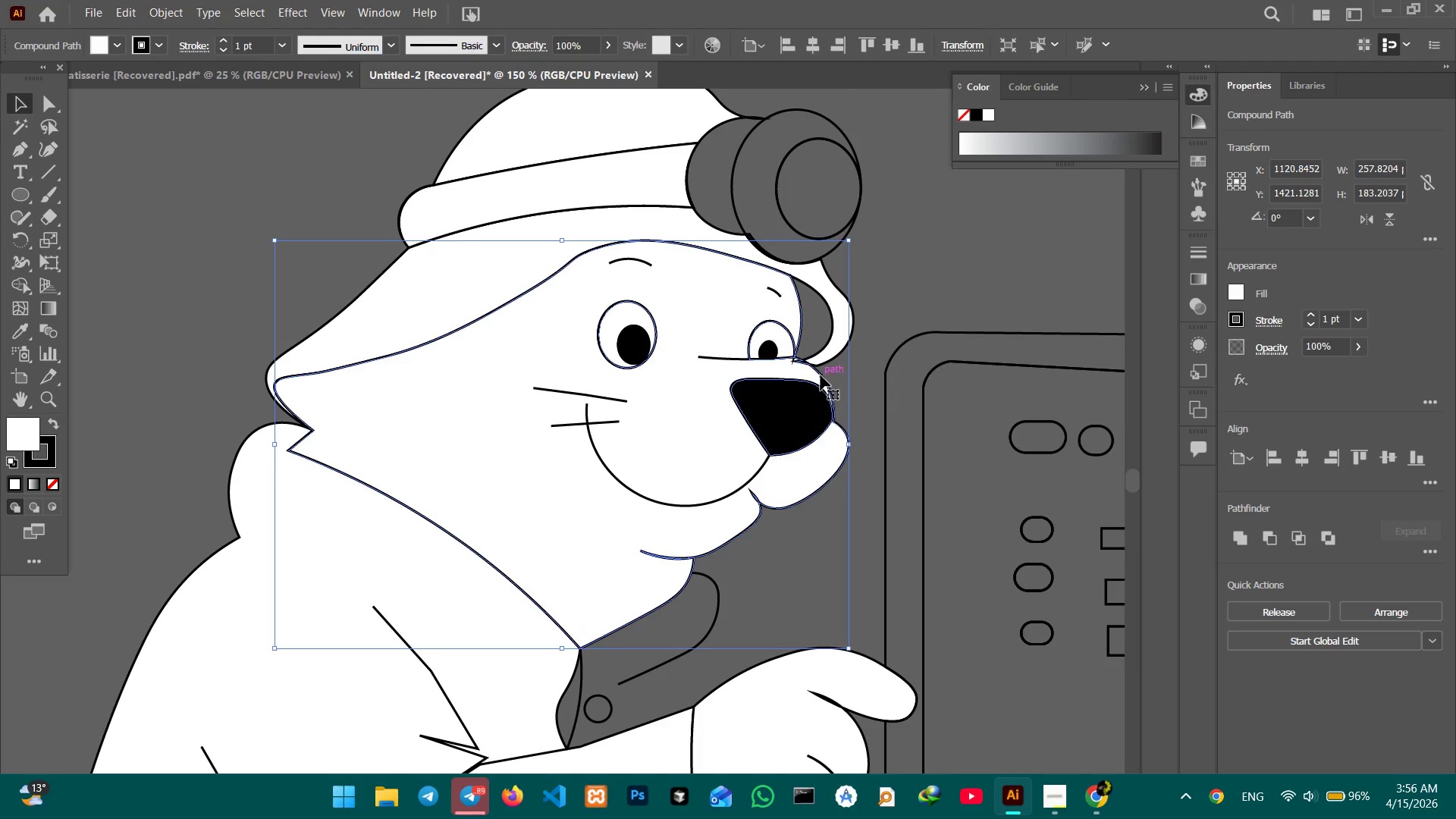 
hold_key(key=Space, duration=0.89)
 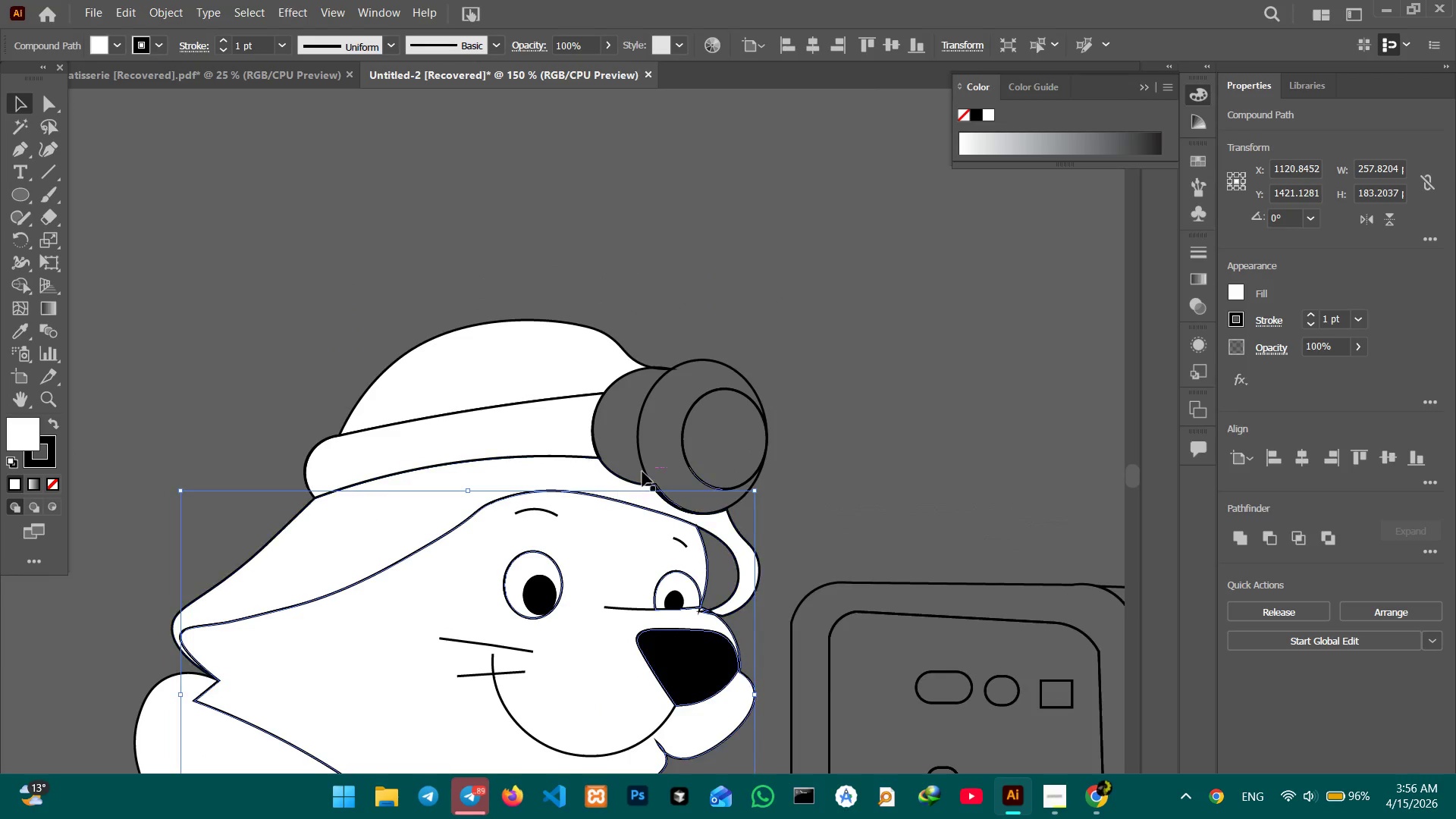 
left_click_drag(start_coordinate=[814, 353], to_coordinate=[720, 601])
 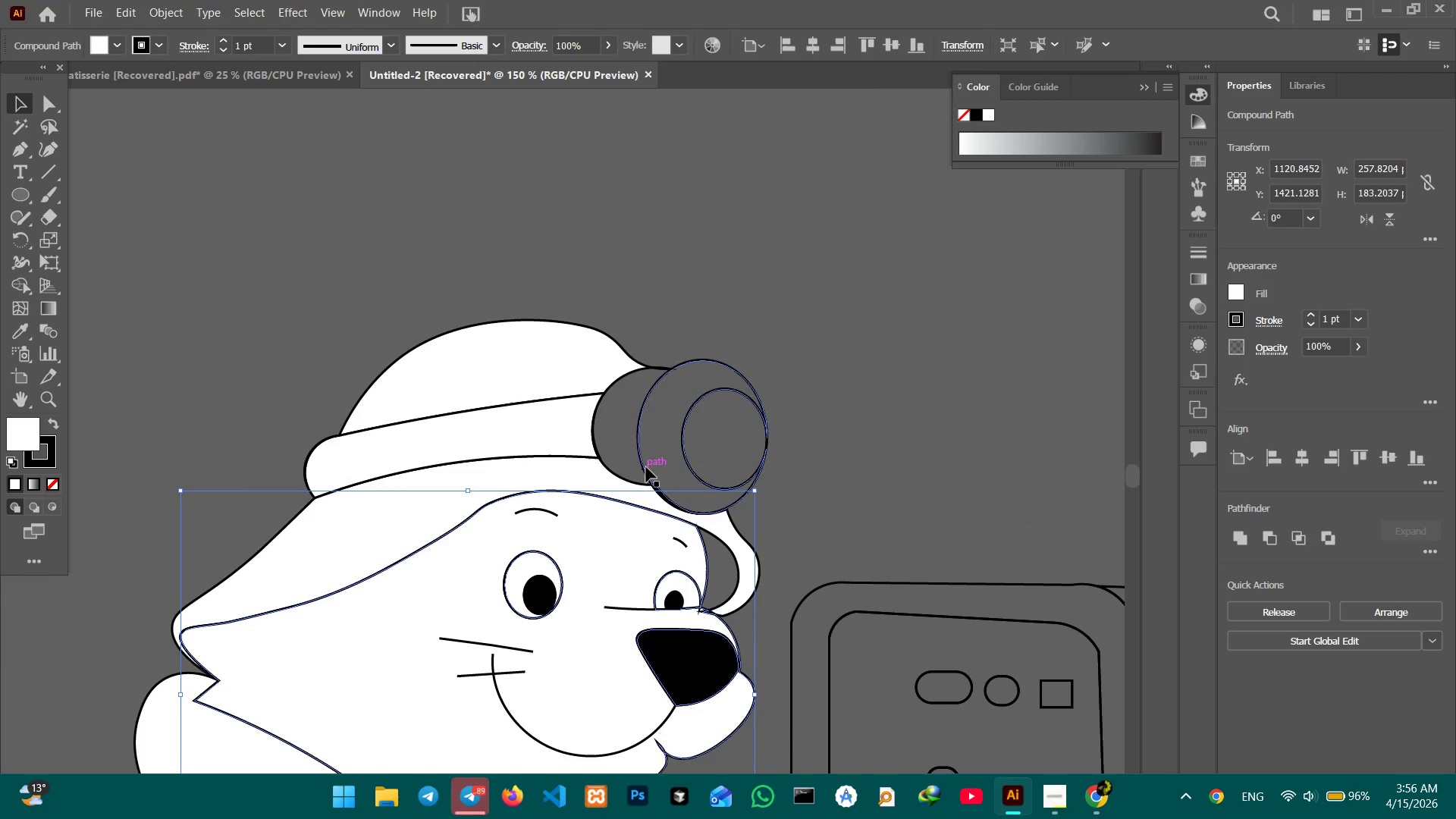 
left_click([643, 467])
 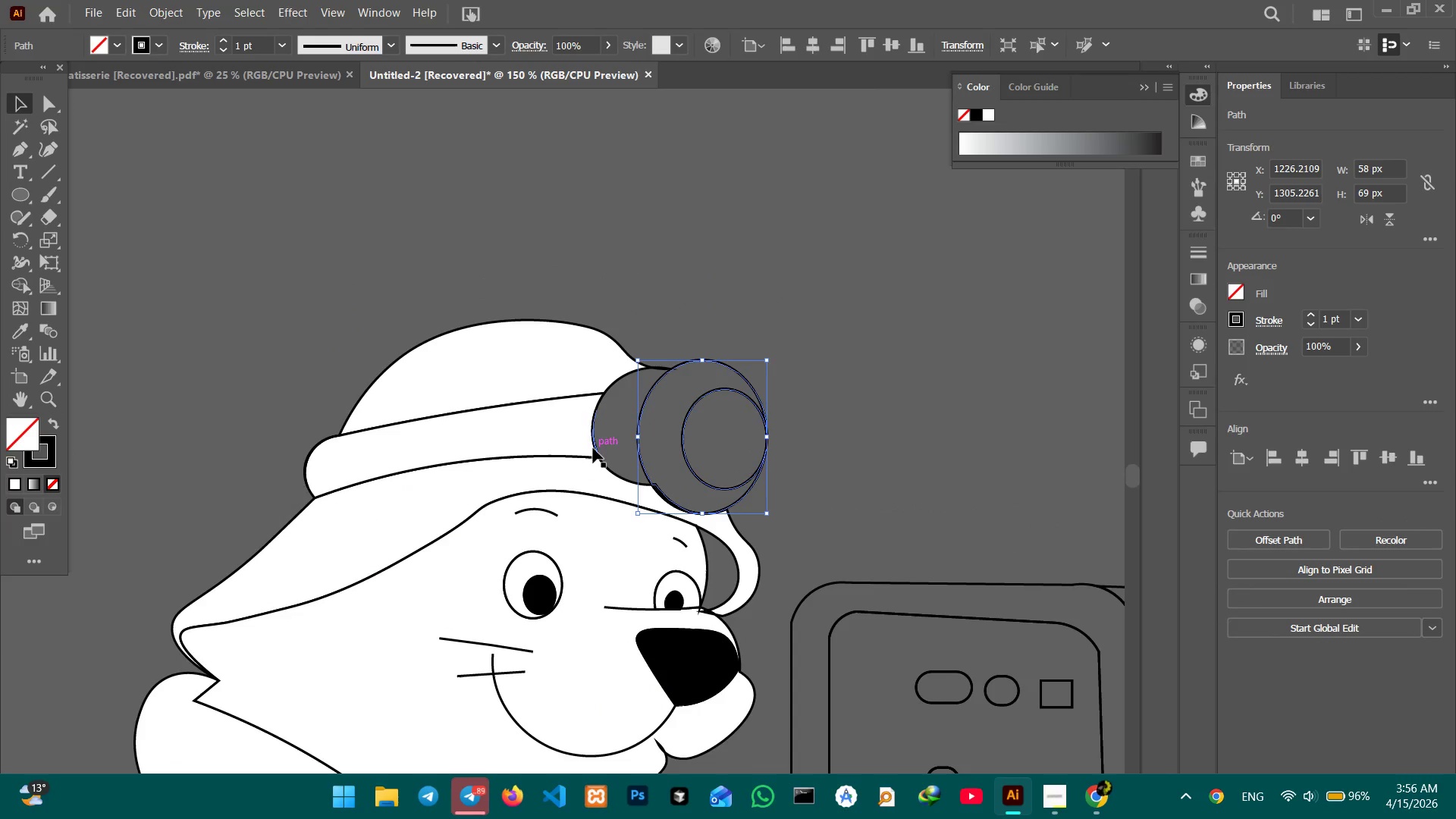 
hold_key(key=ShiftLeft, duration=0.97)
left_click([593, 448])
 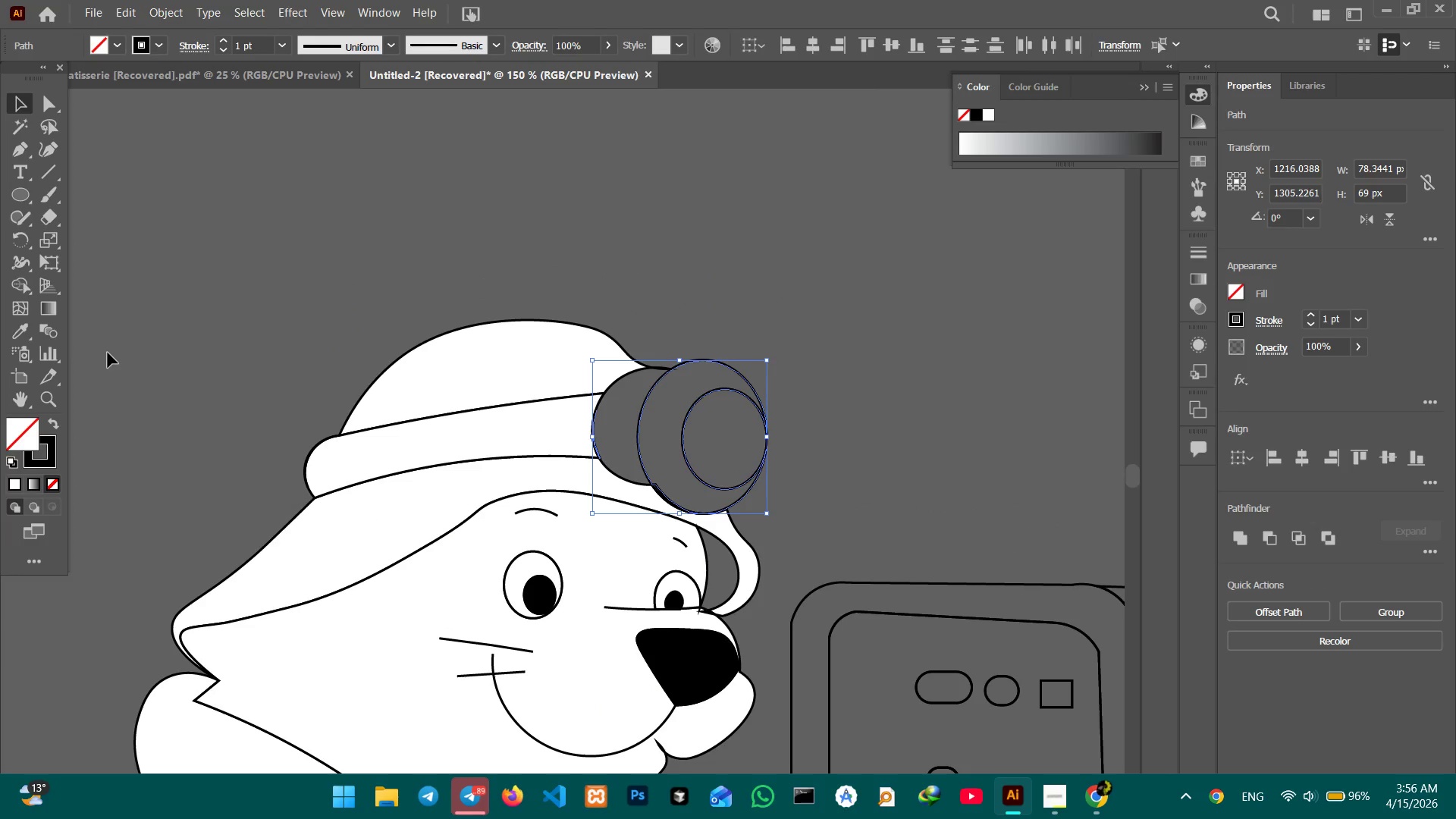 
left_click_drag(start_coordinate=[23, 333], to_coordinate=[30, 335])
 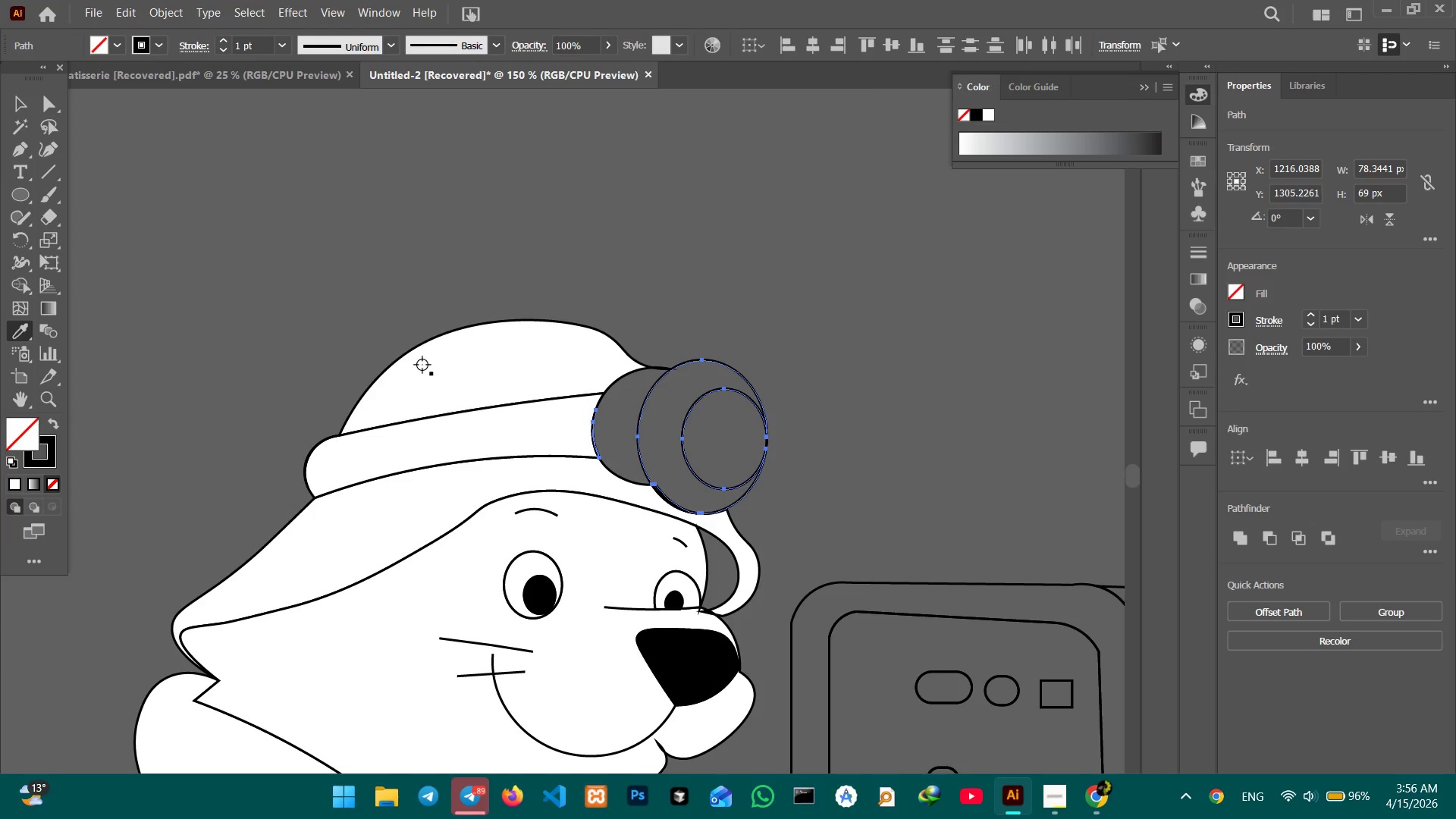 
left_click([460, 373])
 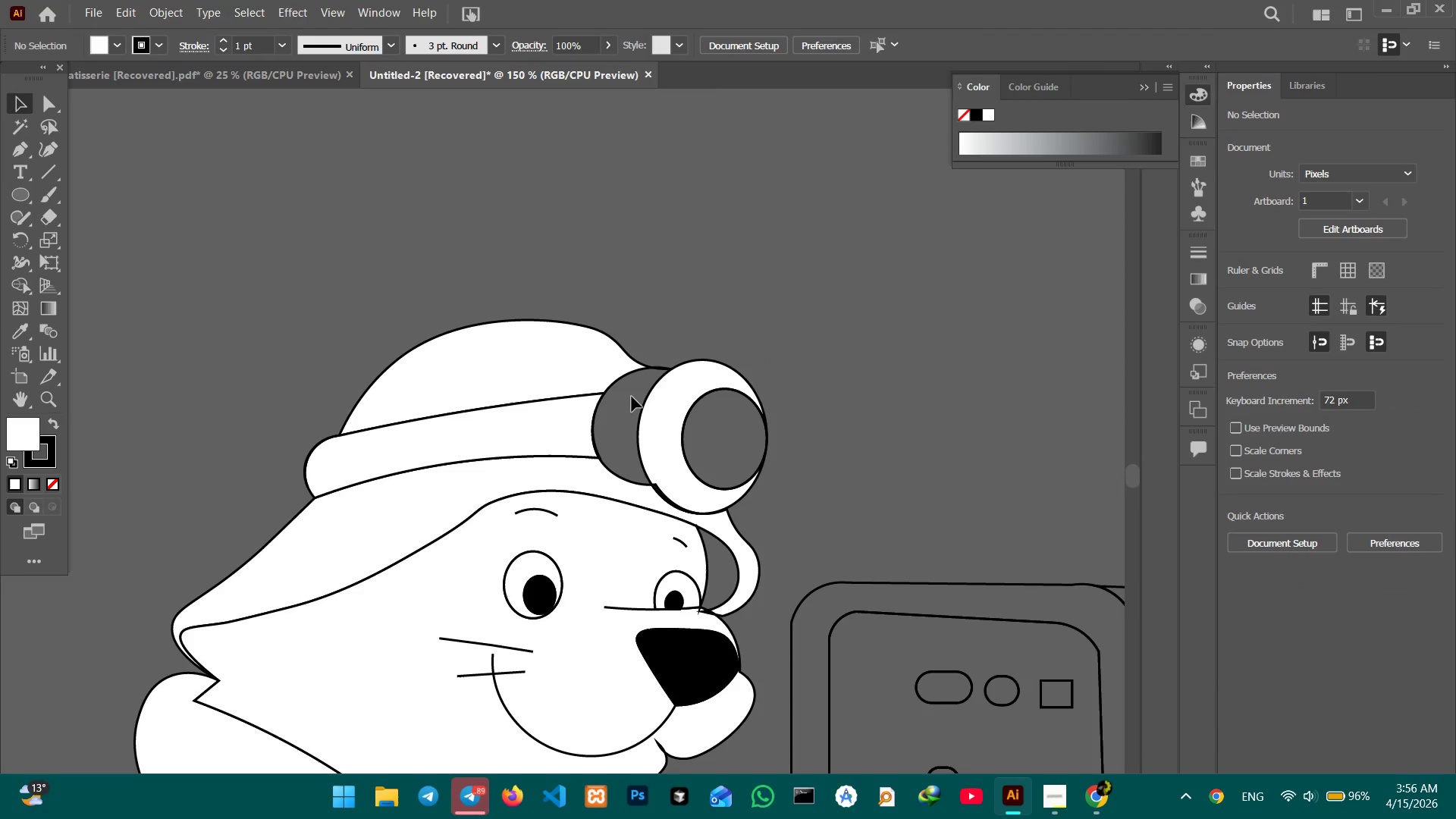 
left_click([596, 448])
 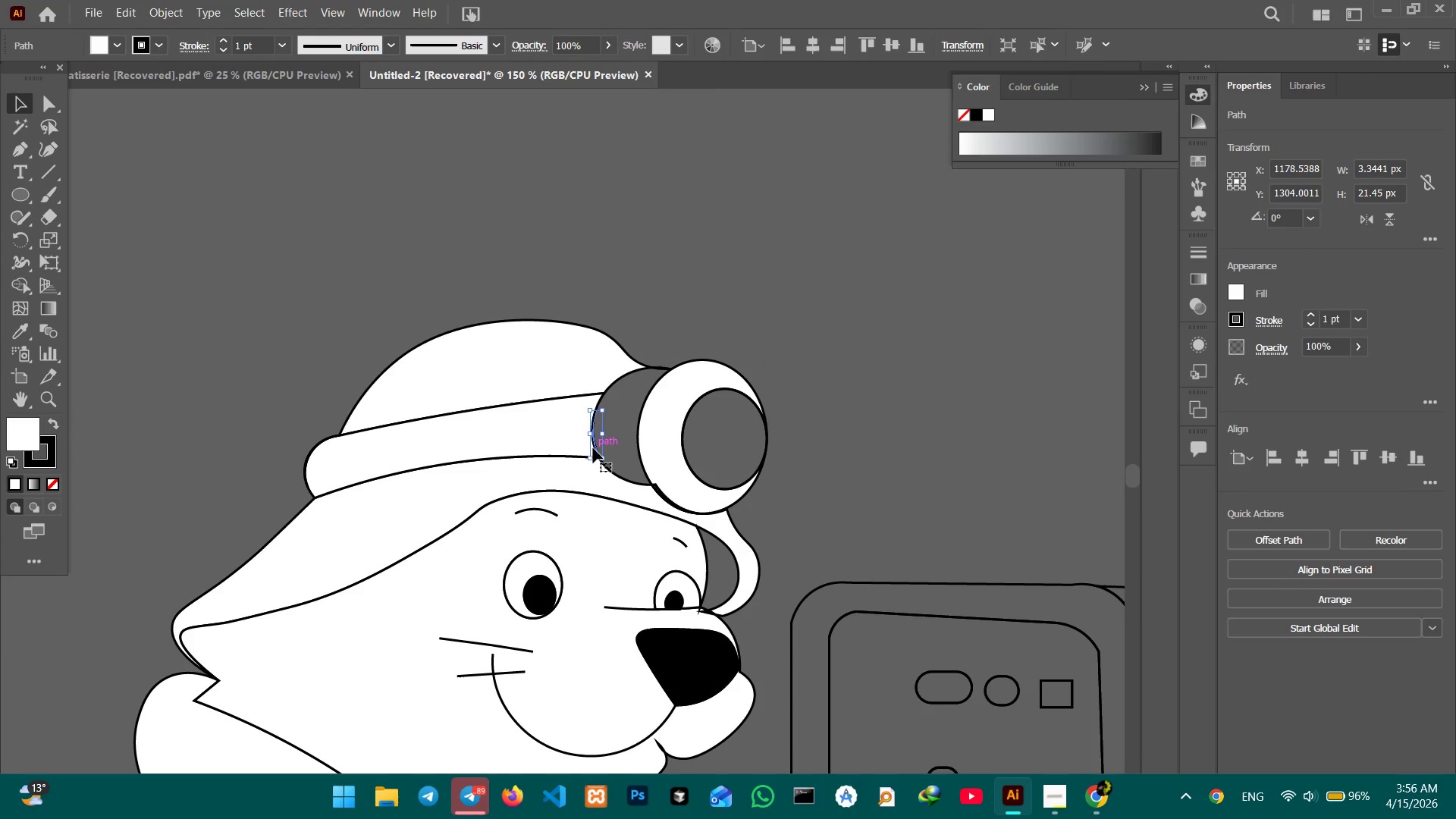 
key(Backspace)
 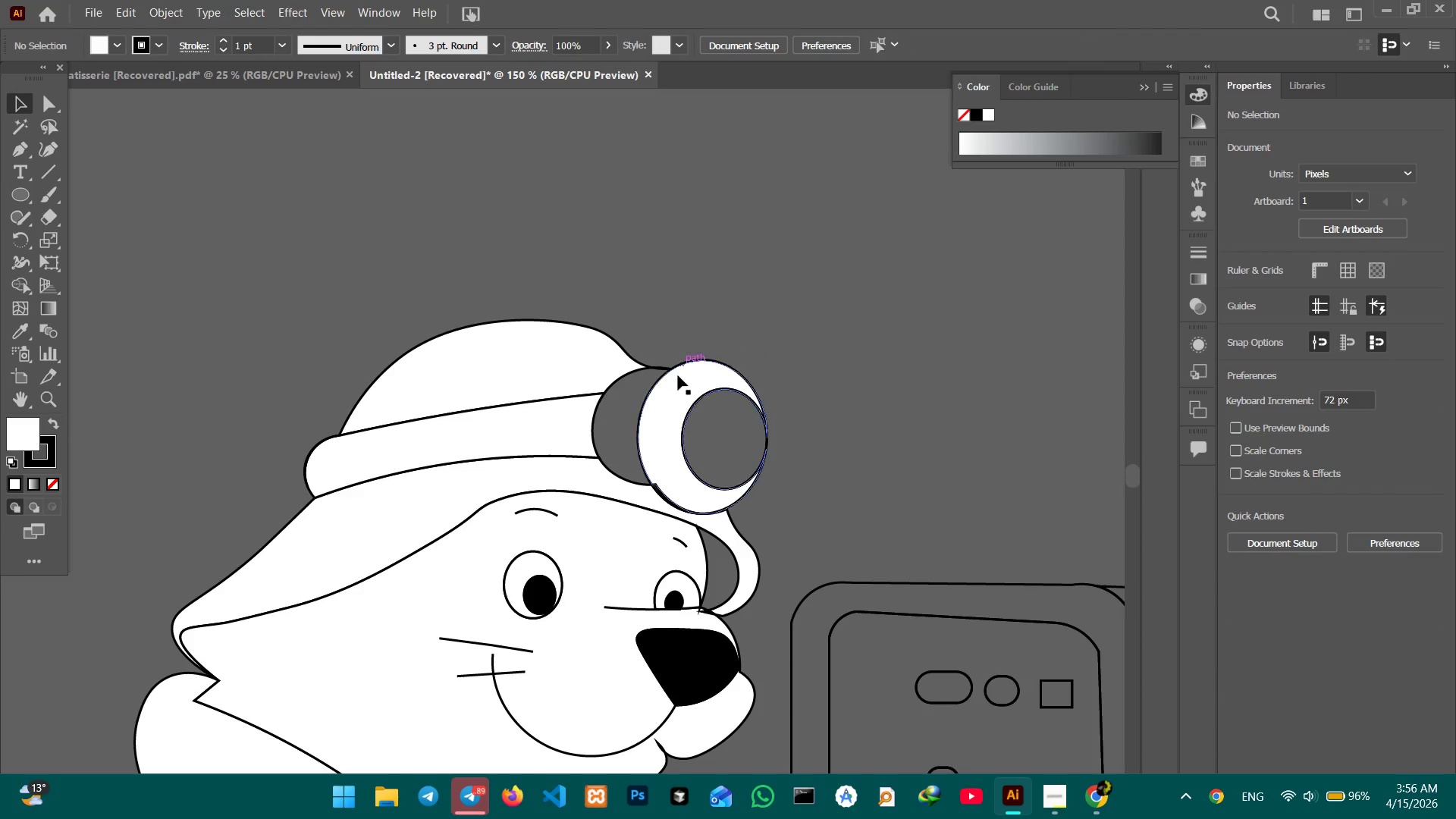 
left_click_drag(start_coordinate=[651, 322], to_coordinate=[766, 477])
 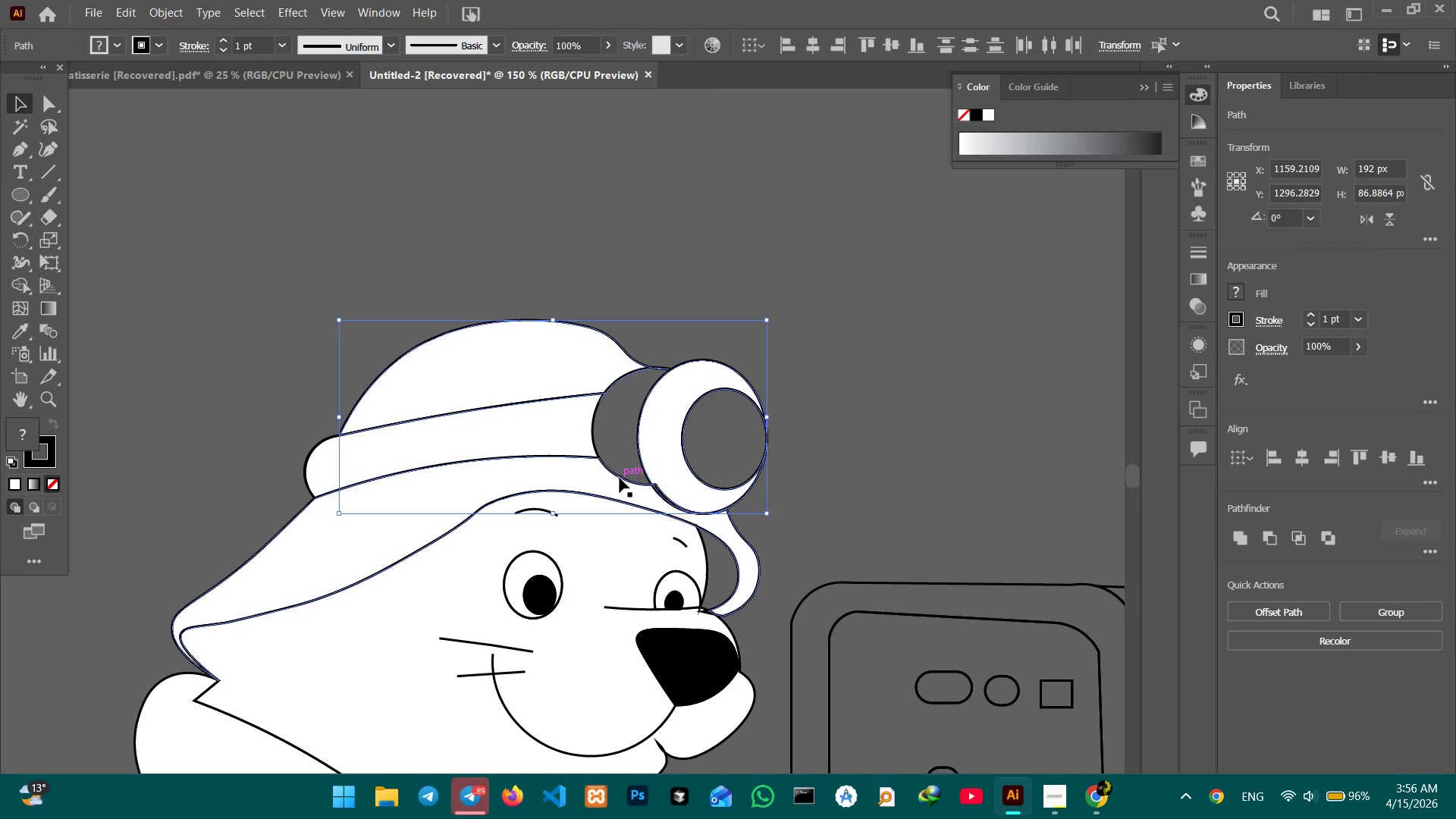 
hold_key(key=Backspace, duration=0.58)
 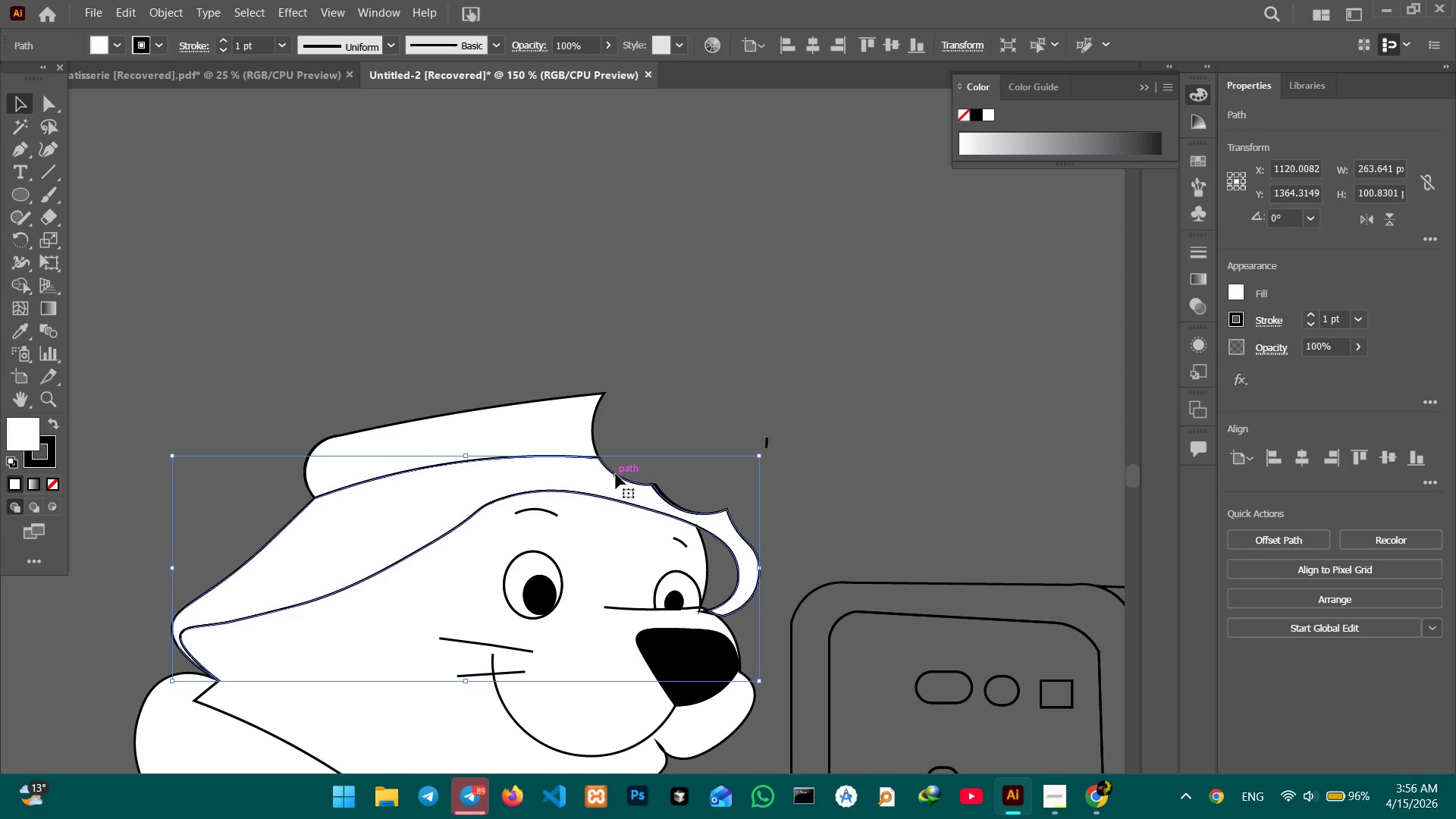 
left_click([620, 478])
 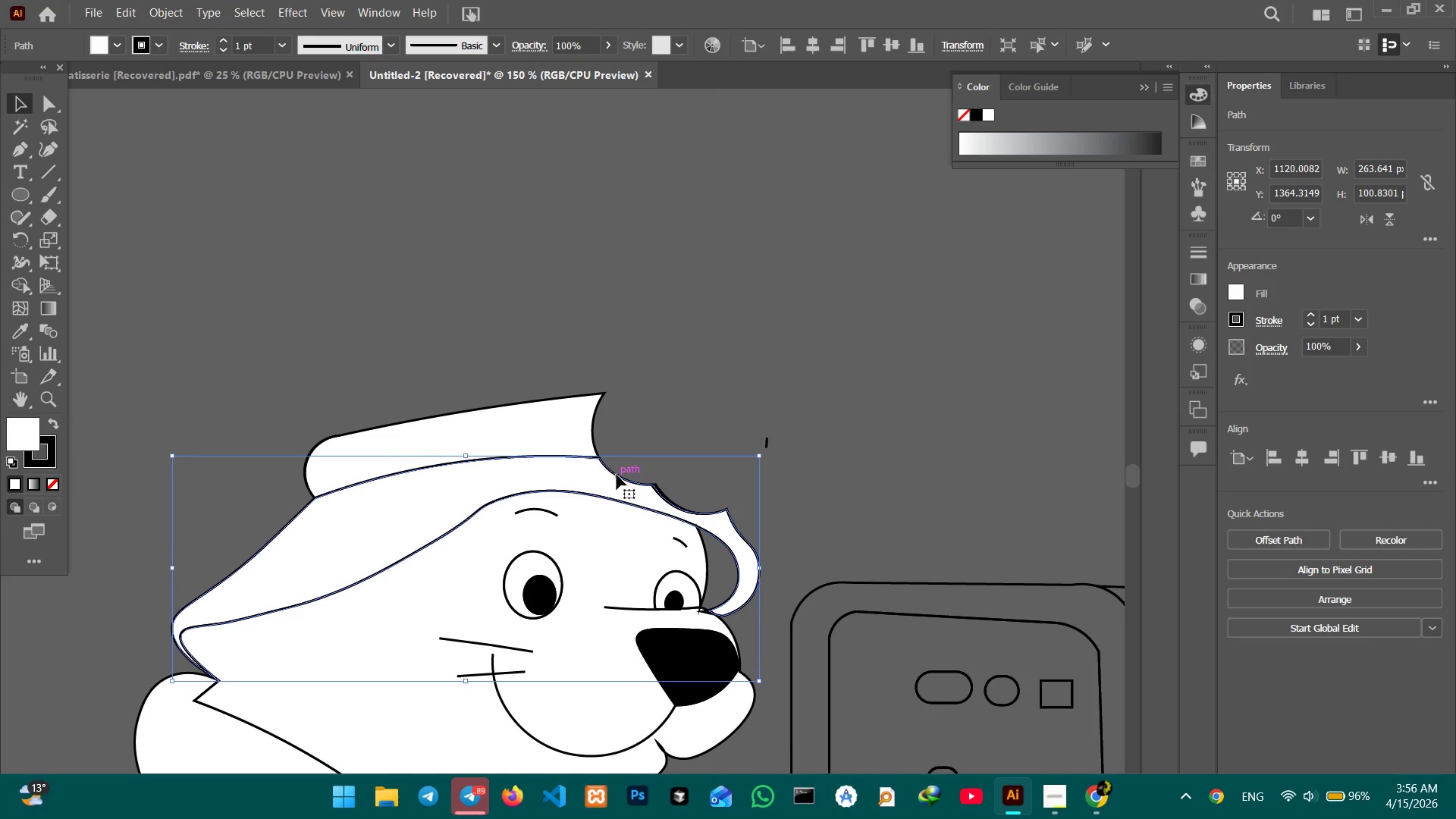 
key(Control+Z)
 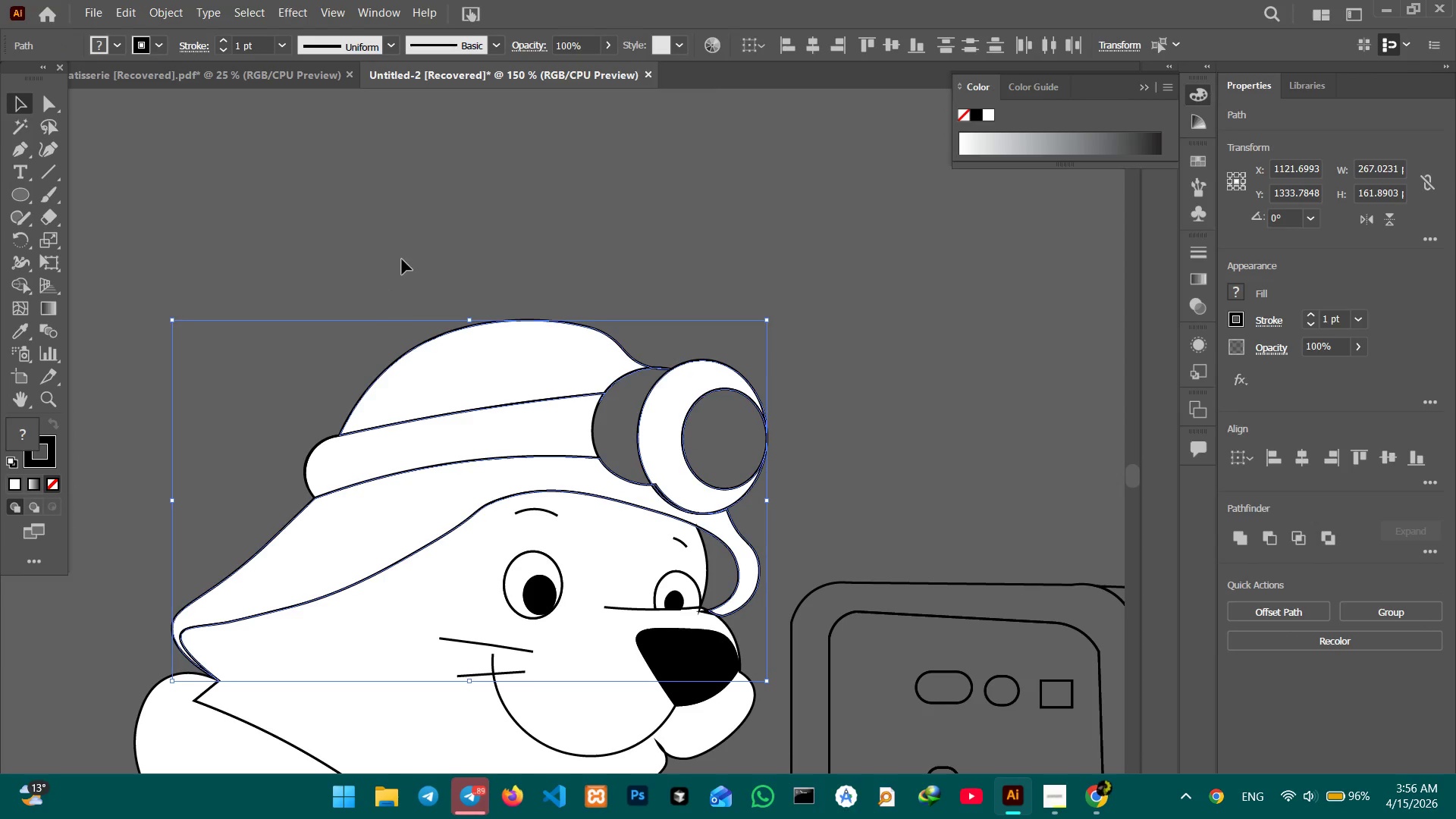 
left_click([405, 256])
 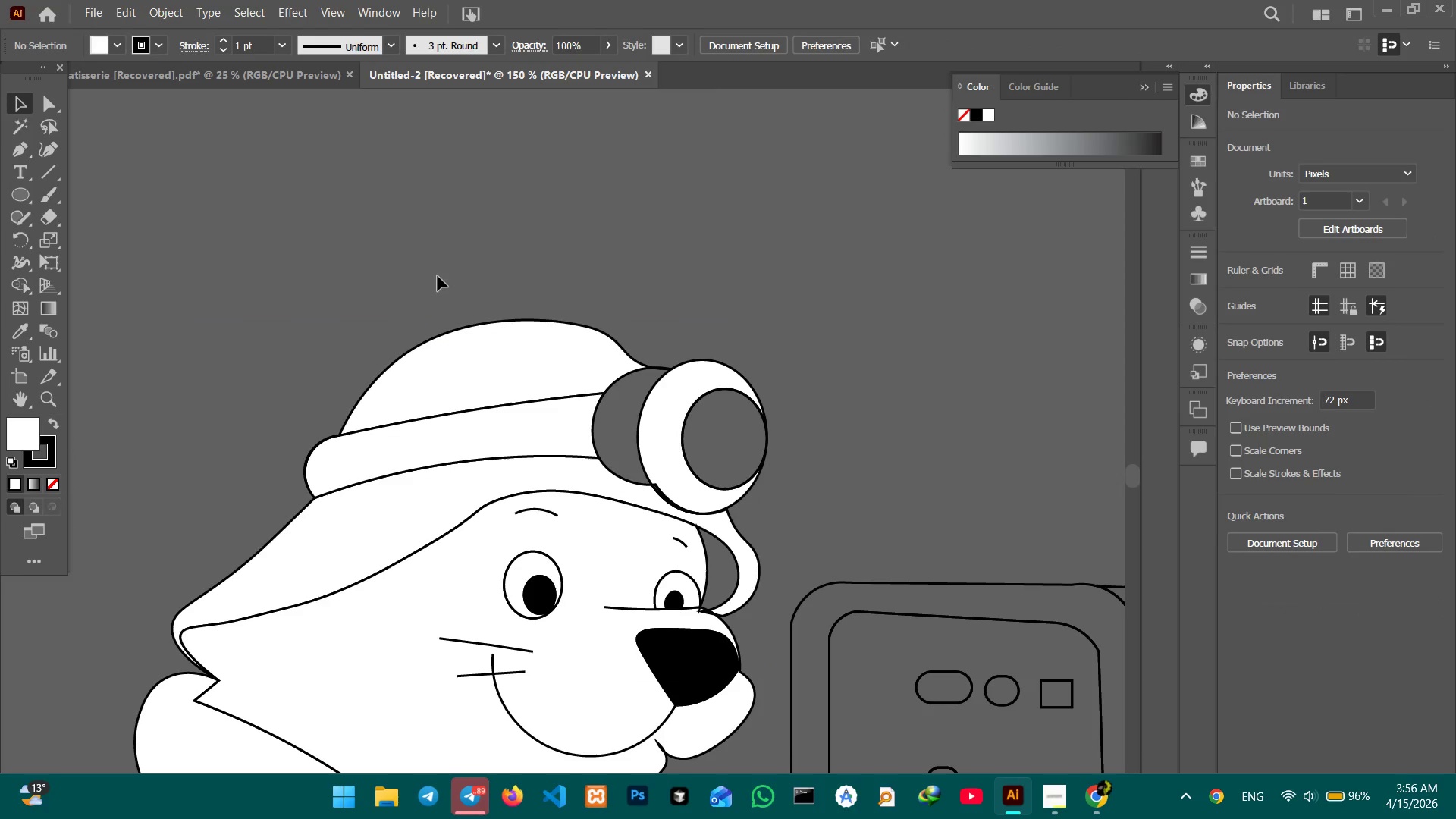 
left_click_drag(start_coordinate=[433, 275], to_coordinate=[817, 500])
 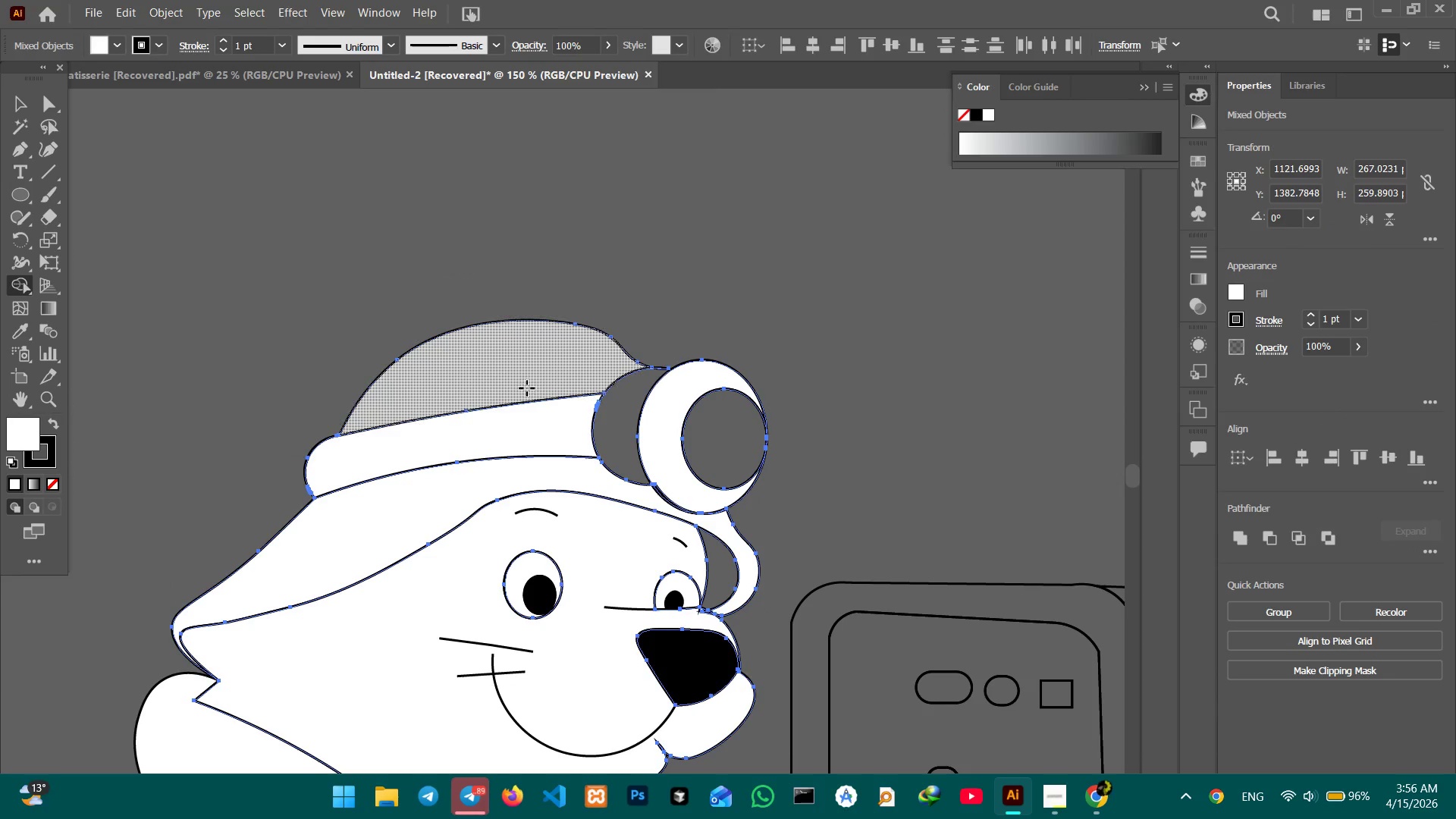 
wait(5.49)
 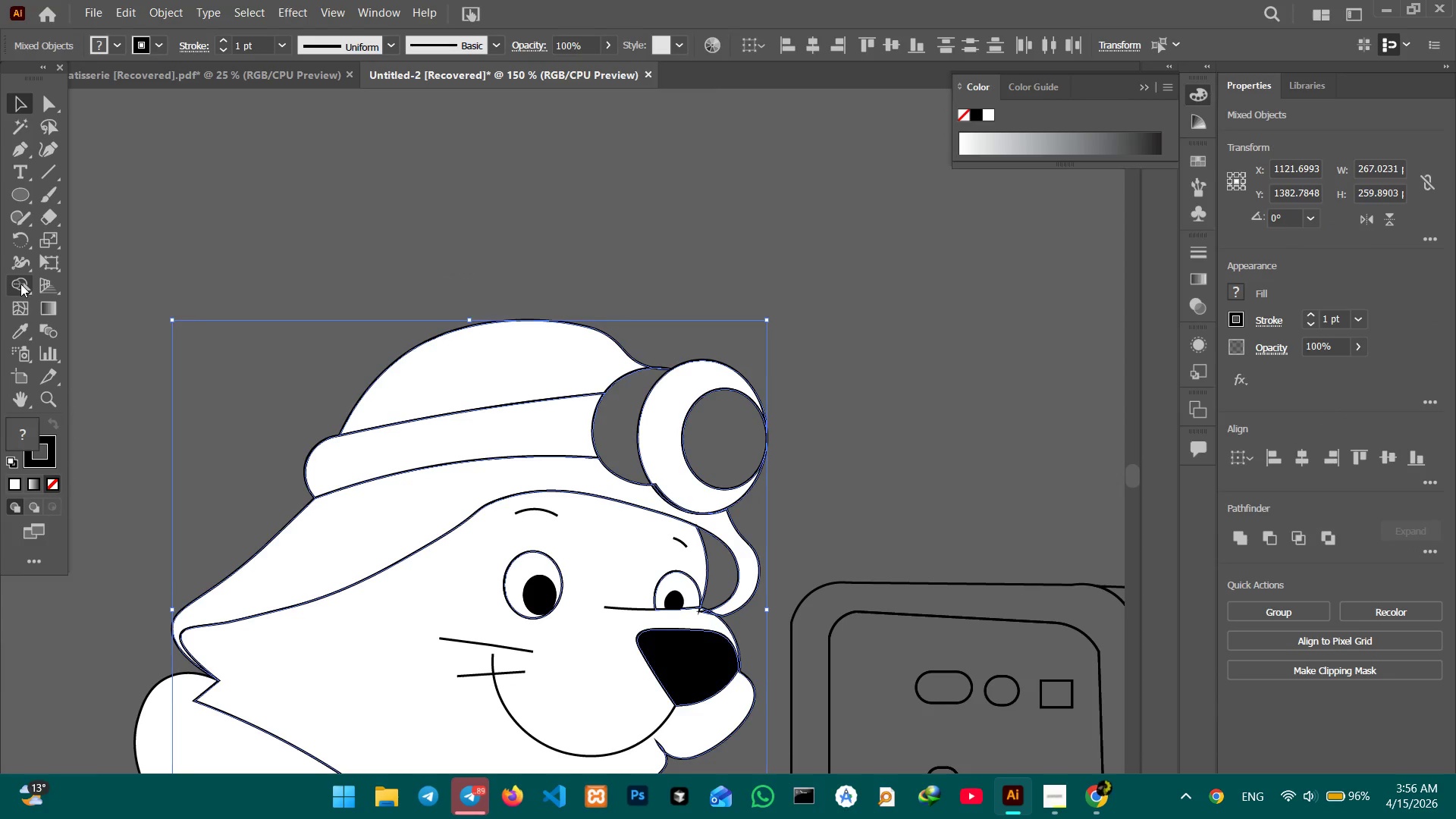 
left_click([723, 458])
 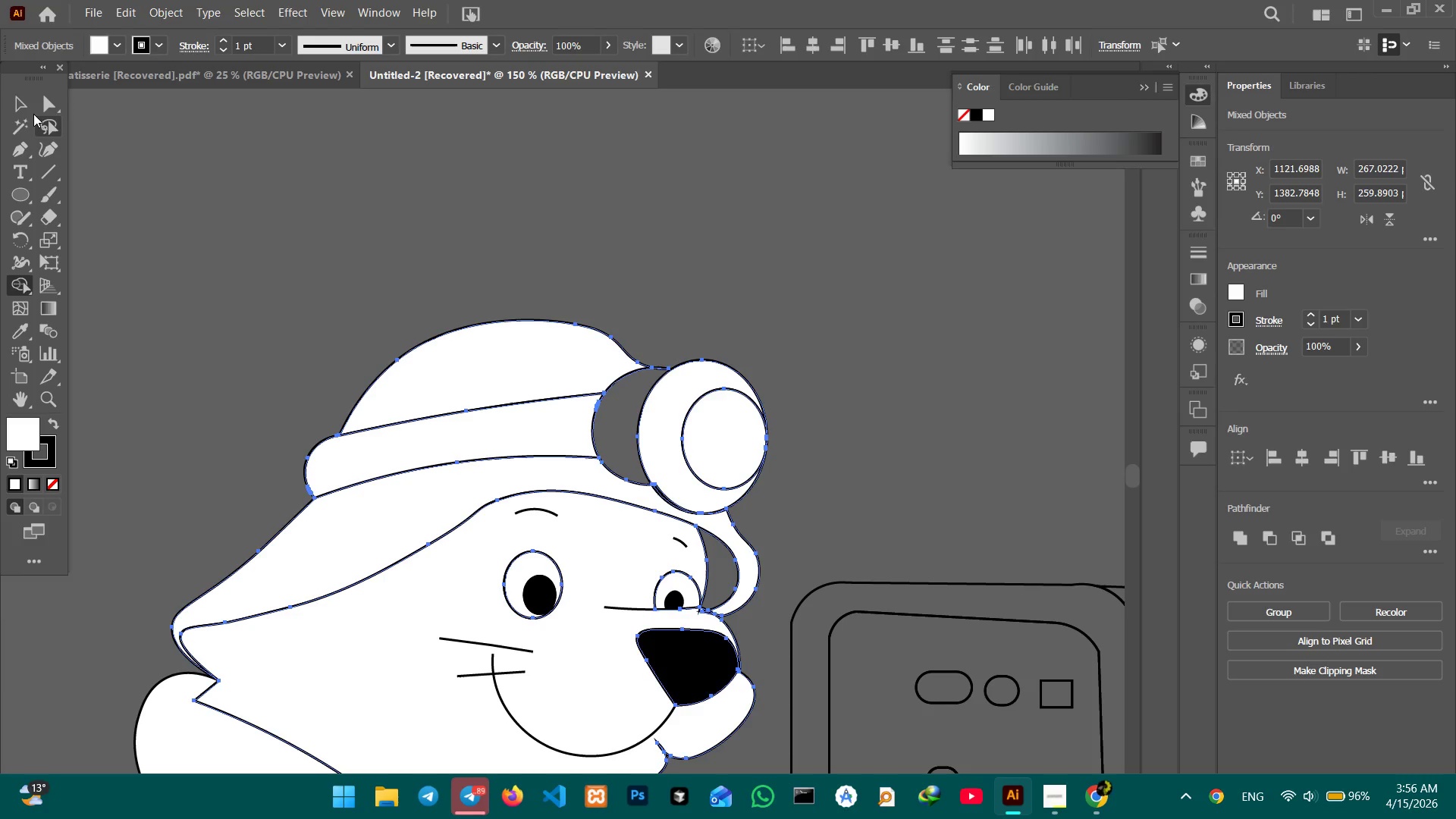 
left_click([21, 108])
 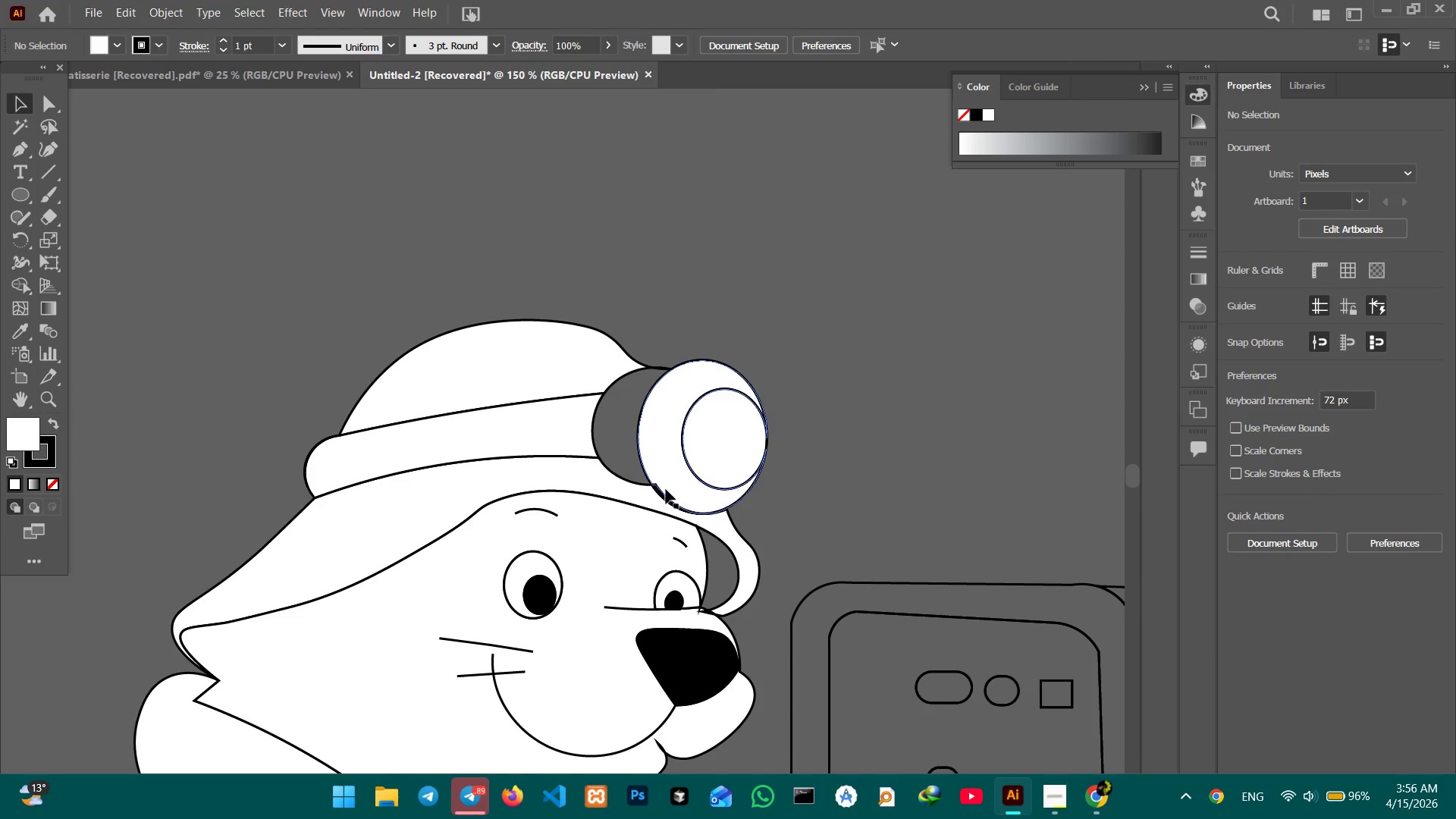 
left_click([656, 491])
 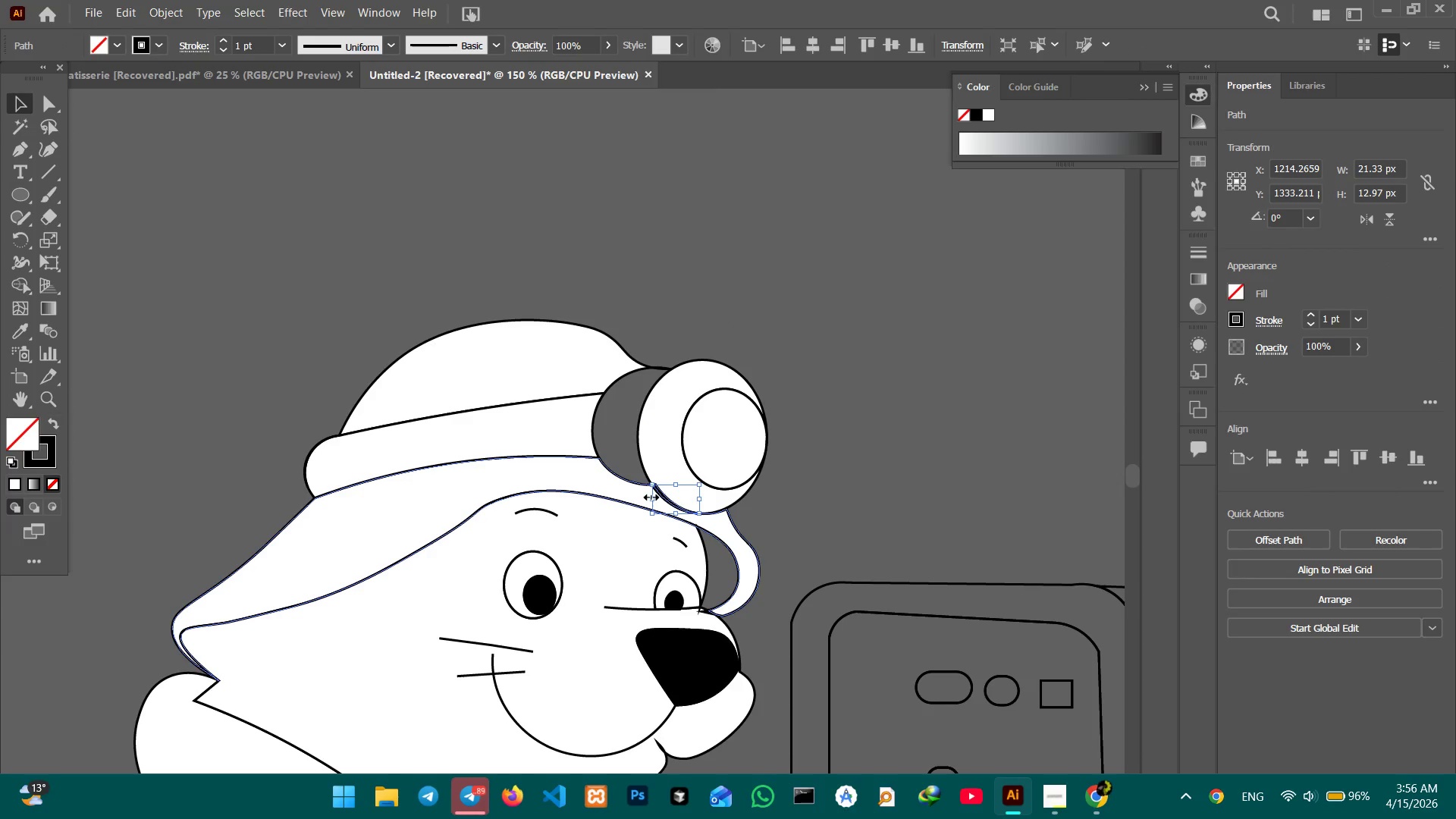 
key(Backspace)
 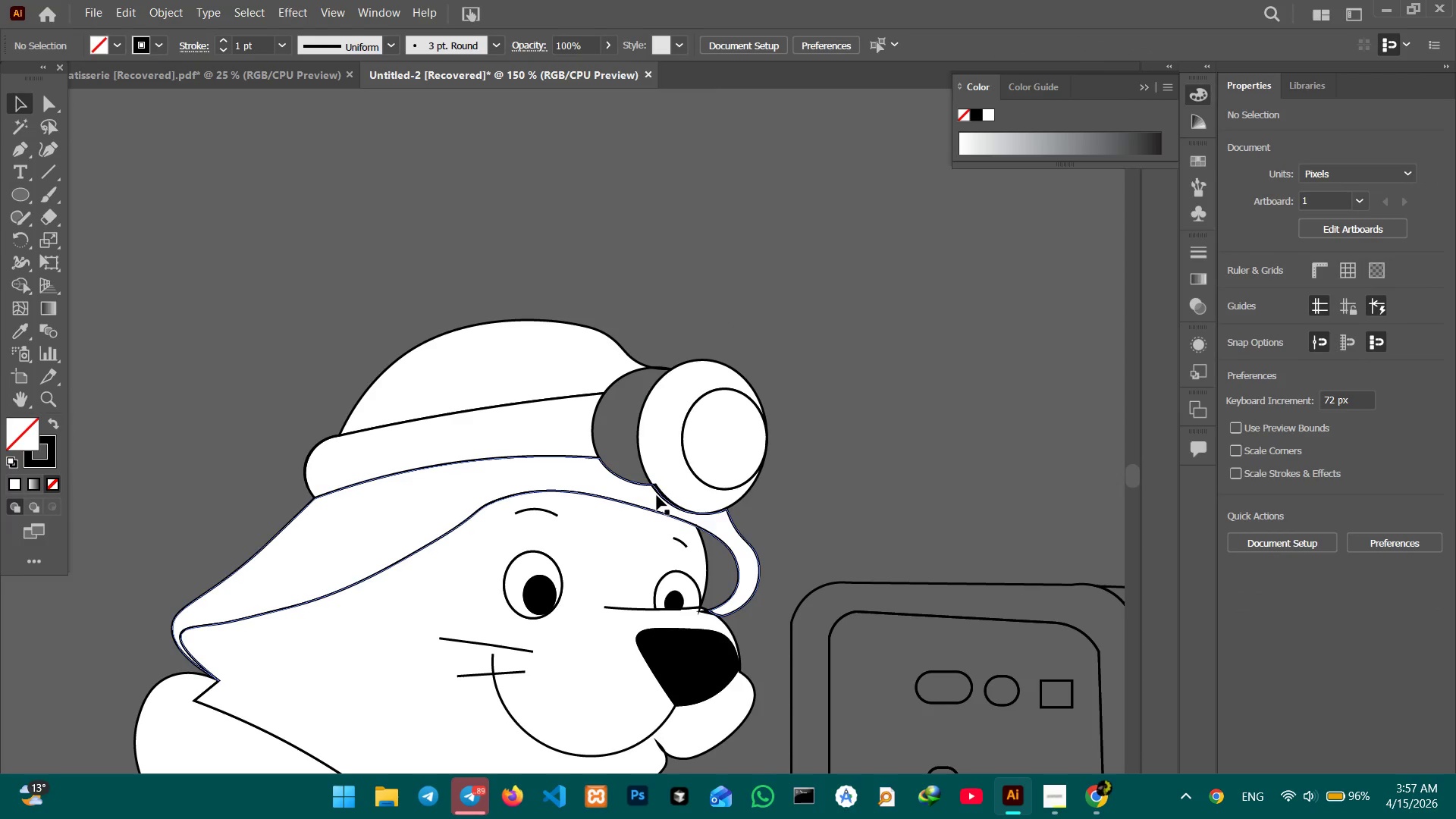 
left_click([661, 493])
 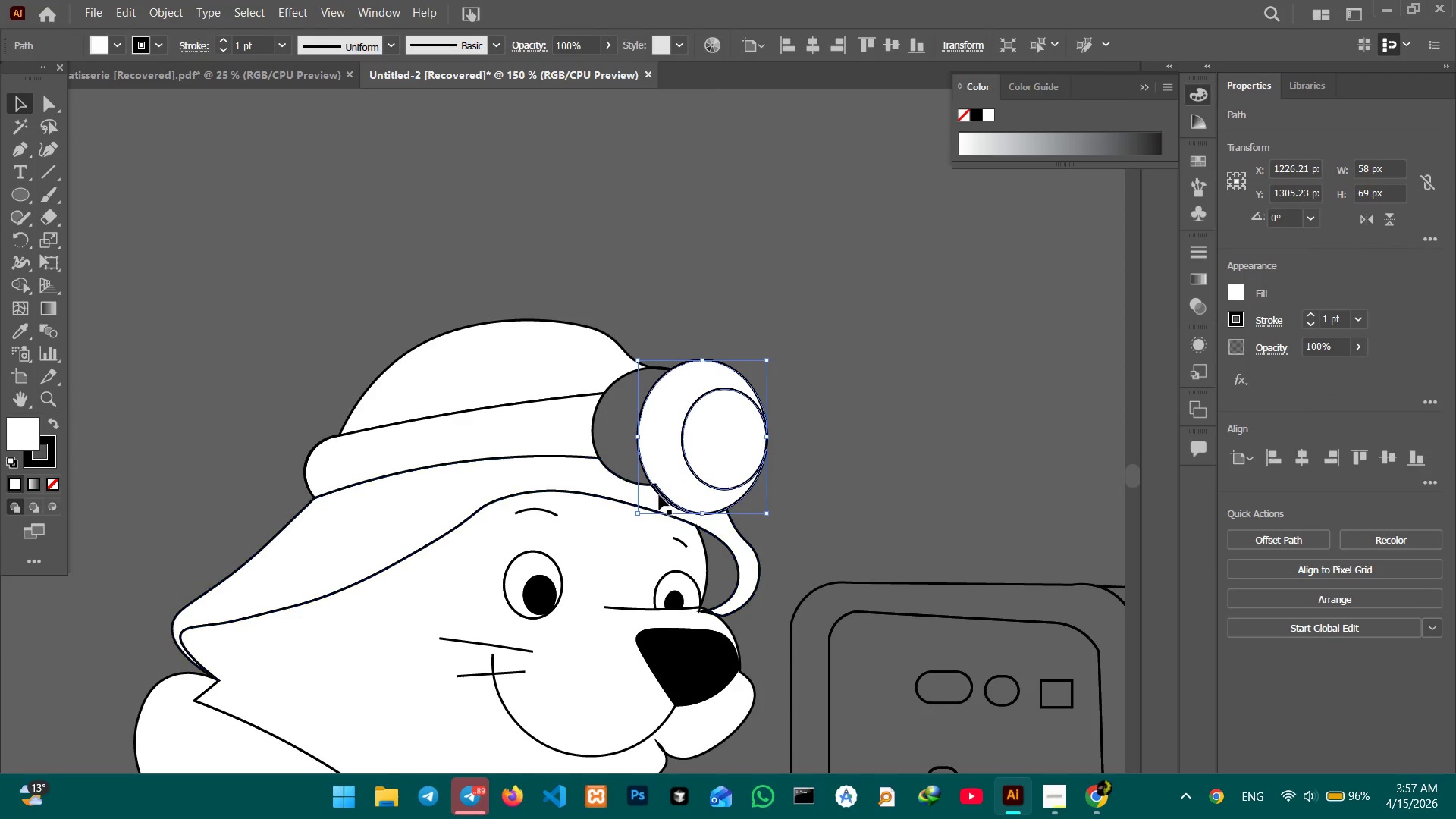 
left_click([659, 495])
 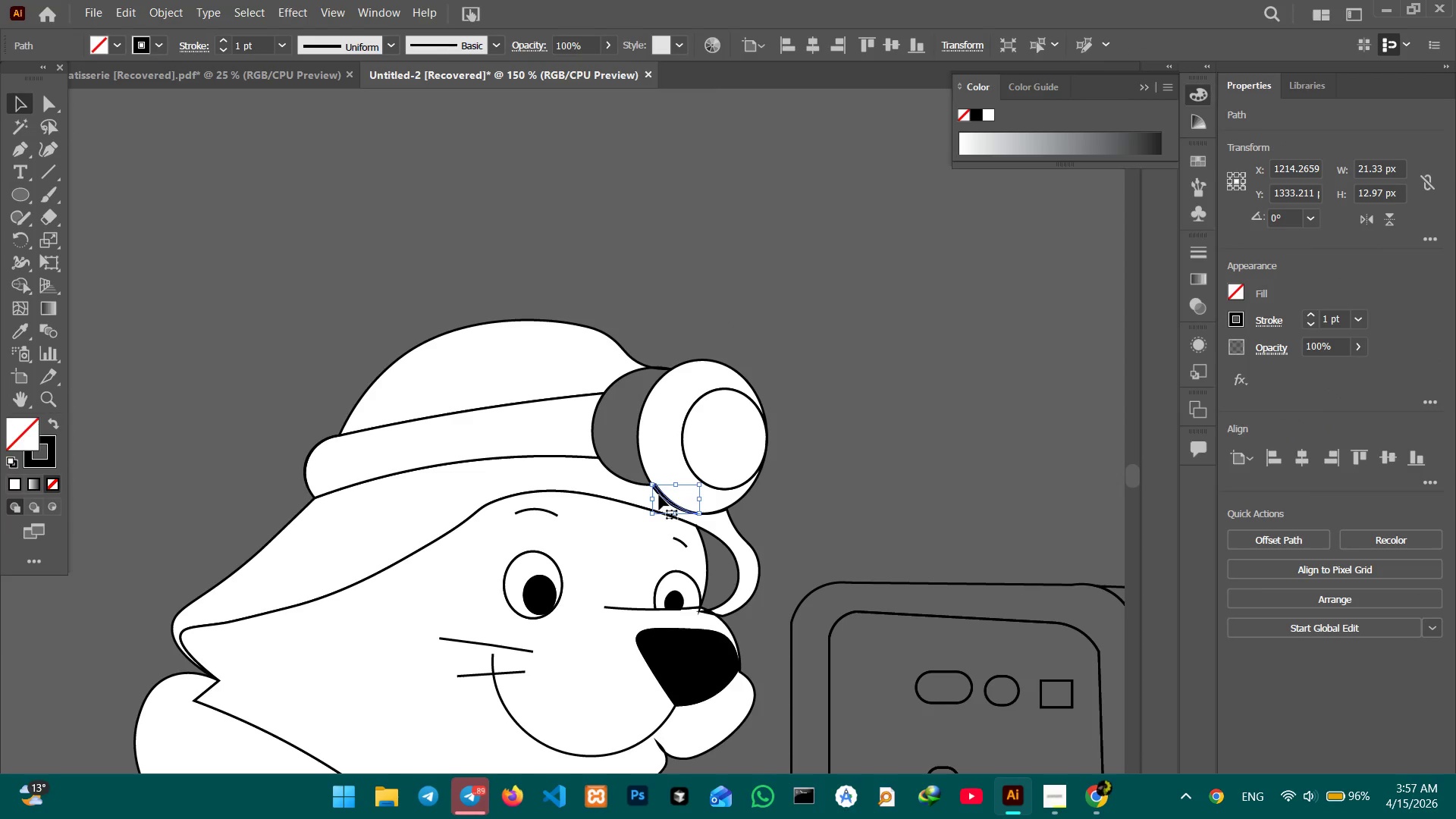 
key(Backspace)
 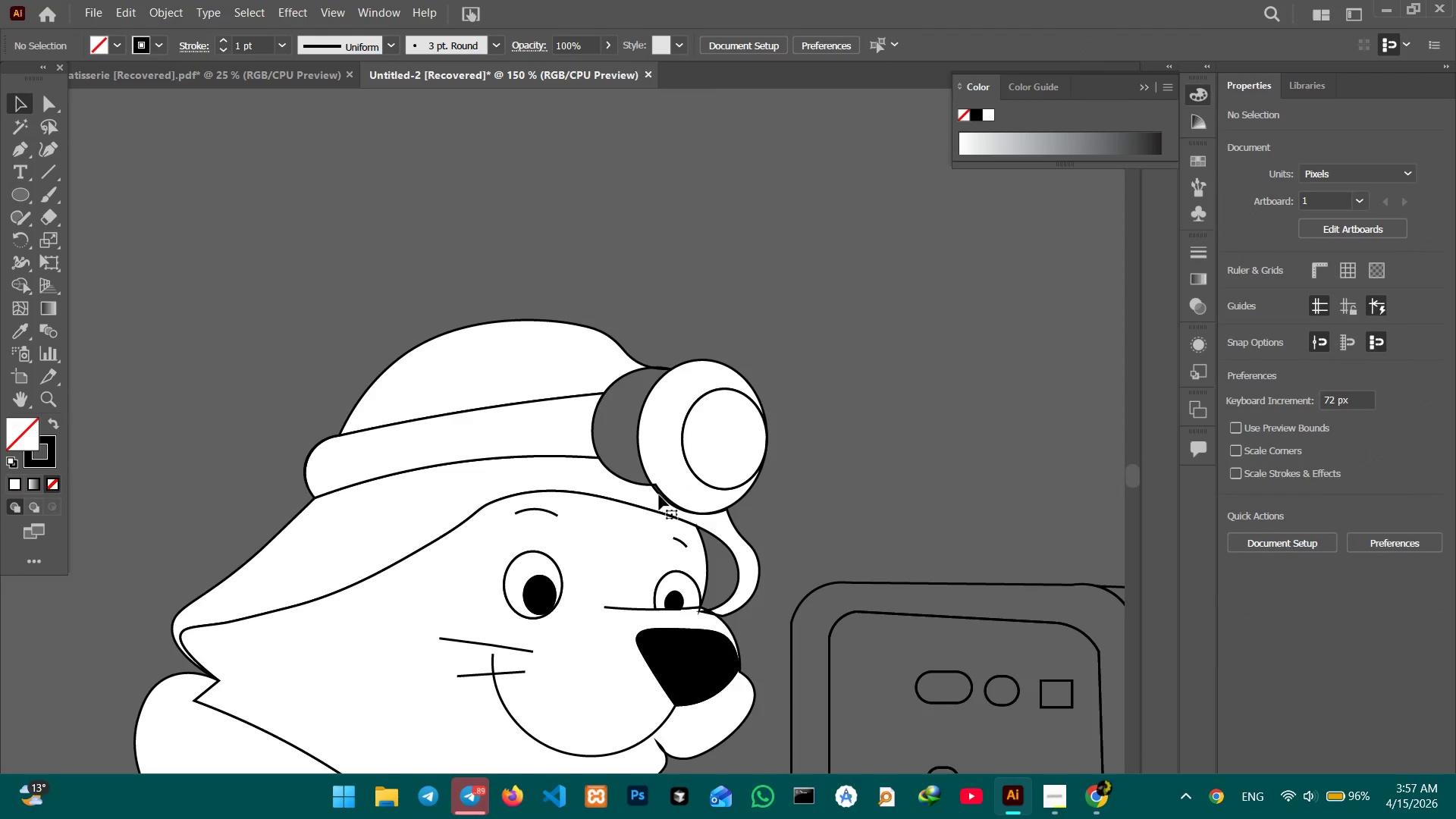 
key(Control+Equal)
 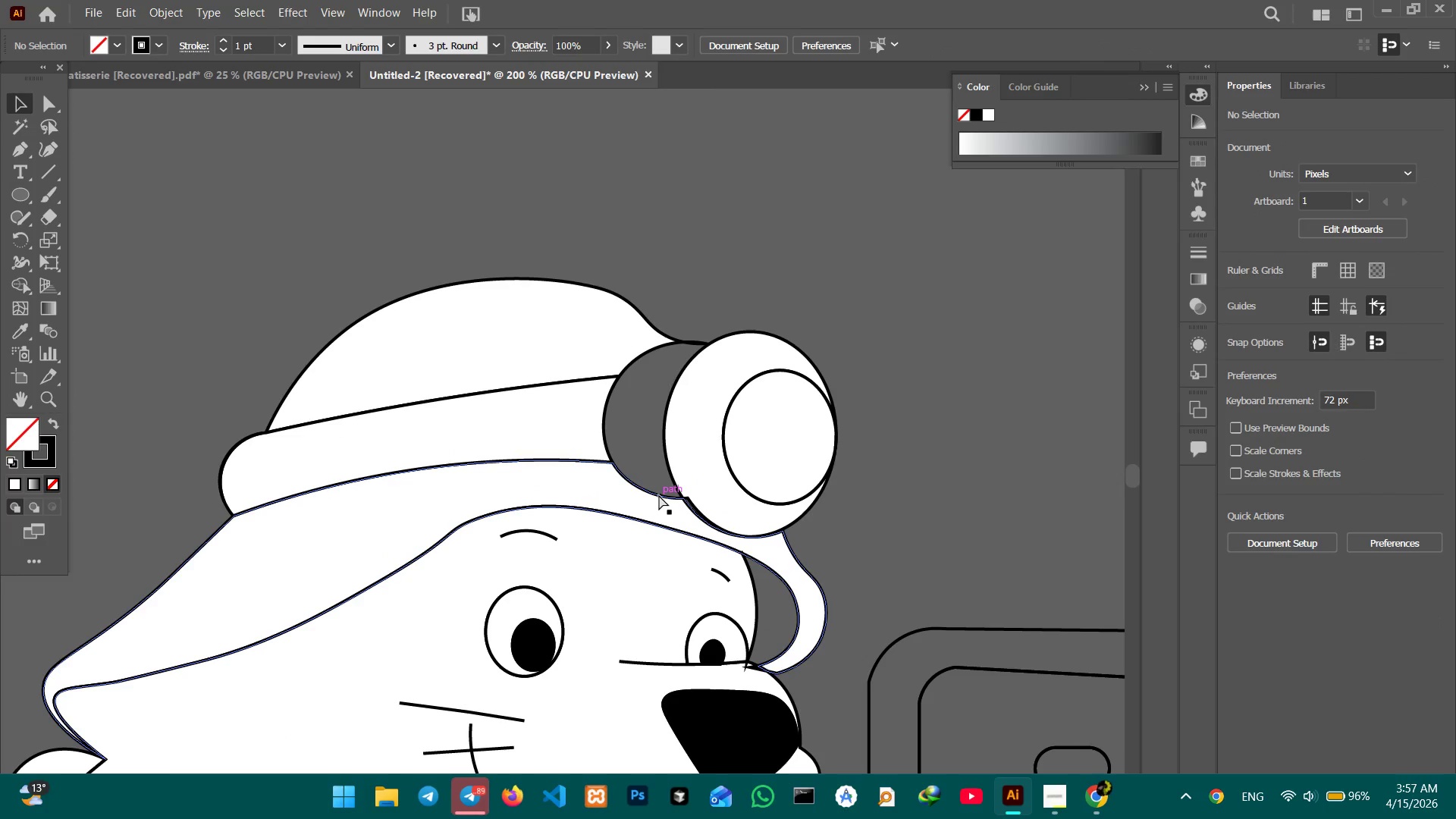 
key(Control+Equal)
 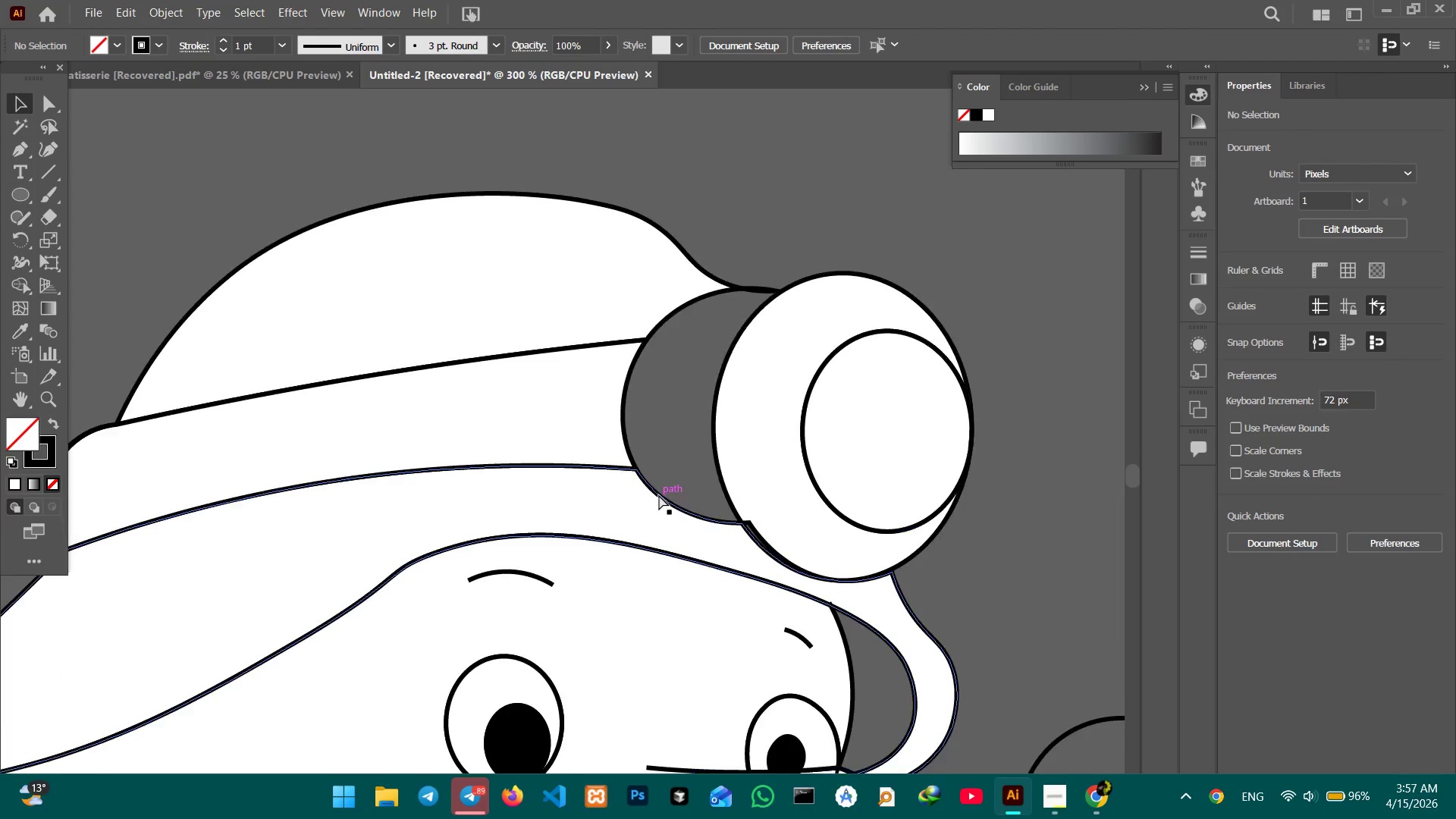 
key(Control+Equal)
 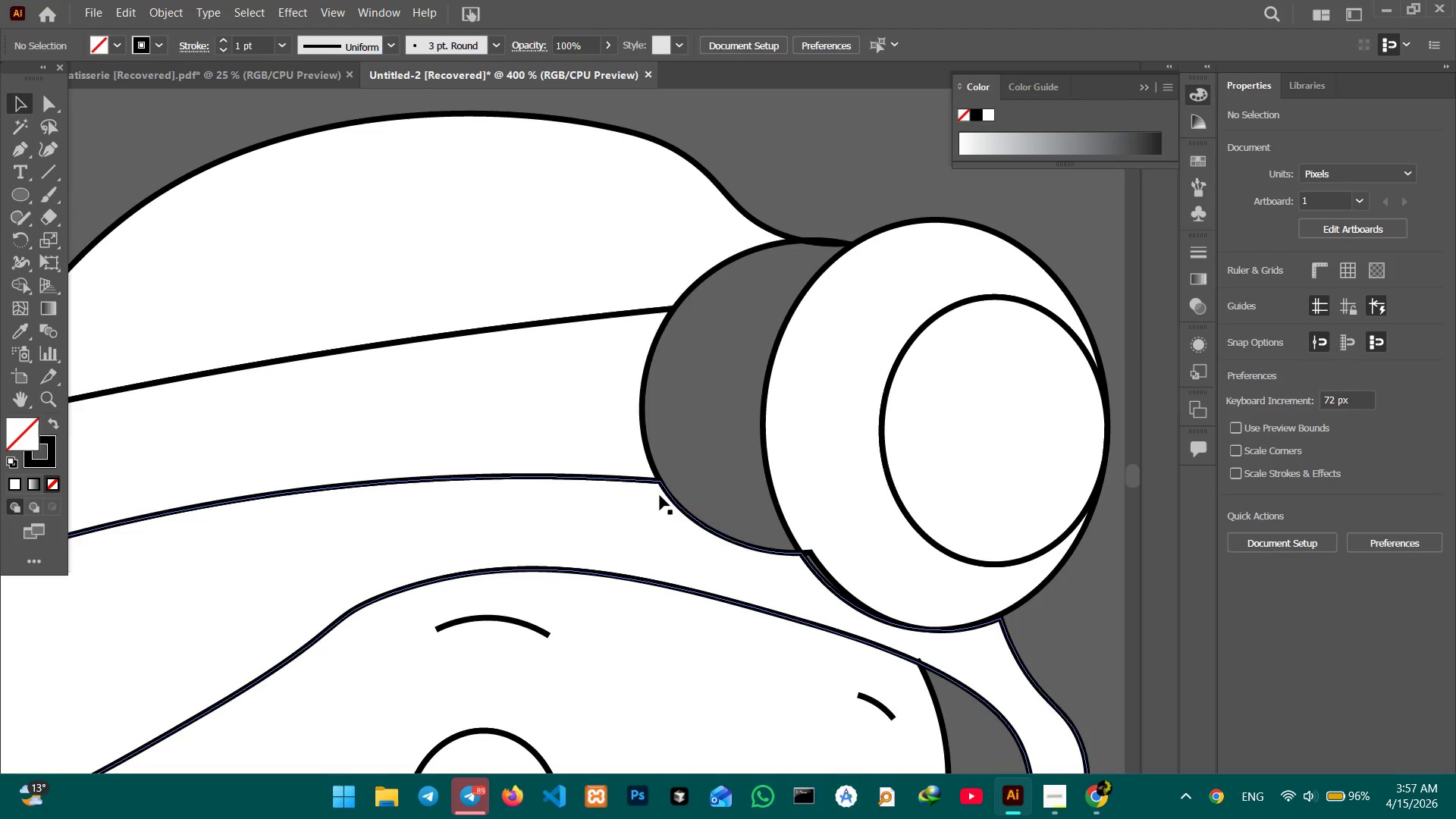 
hold_key(key=Space, duration=1.01)
 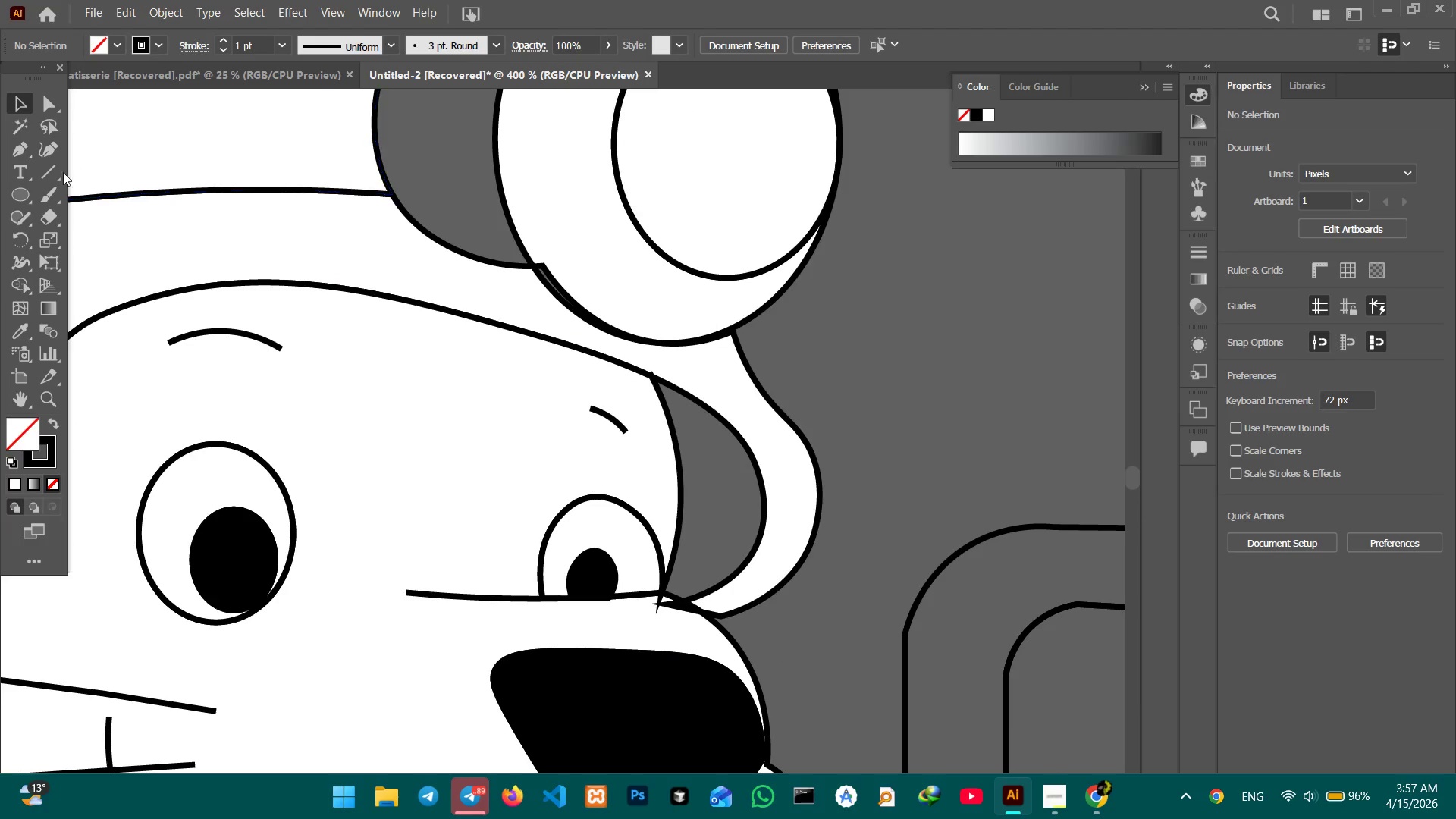 
left_click_drag(start_coordinate=[830, 546], to_coordinate=[562, 259])
 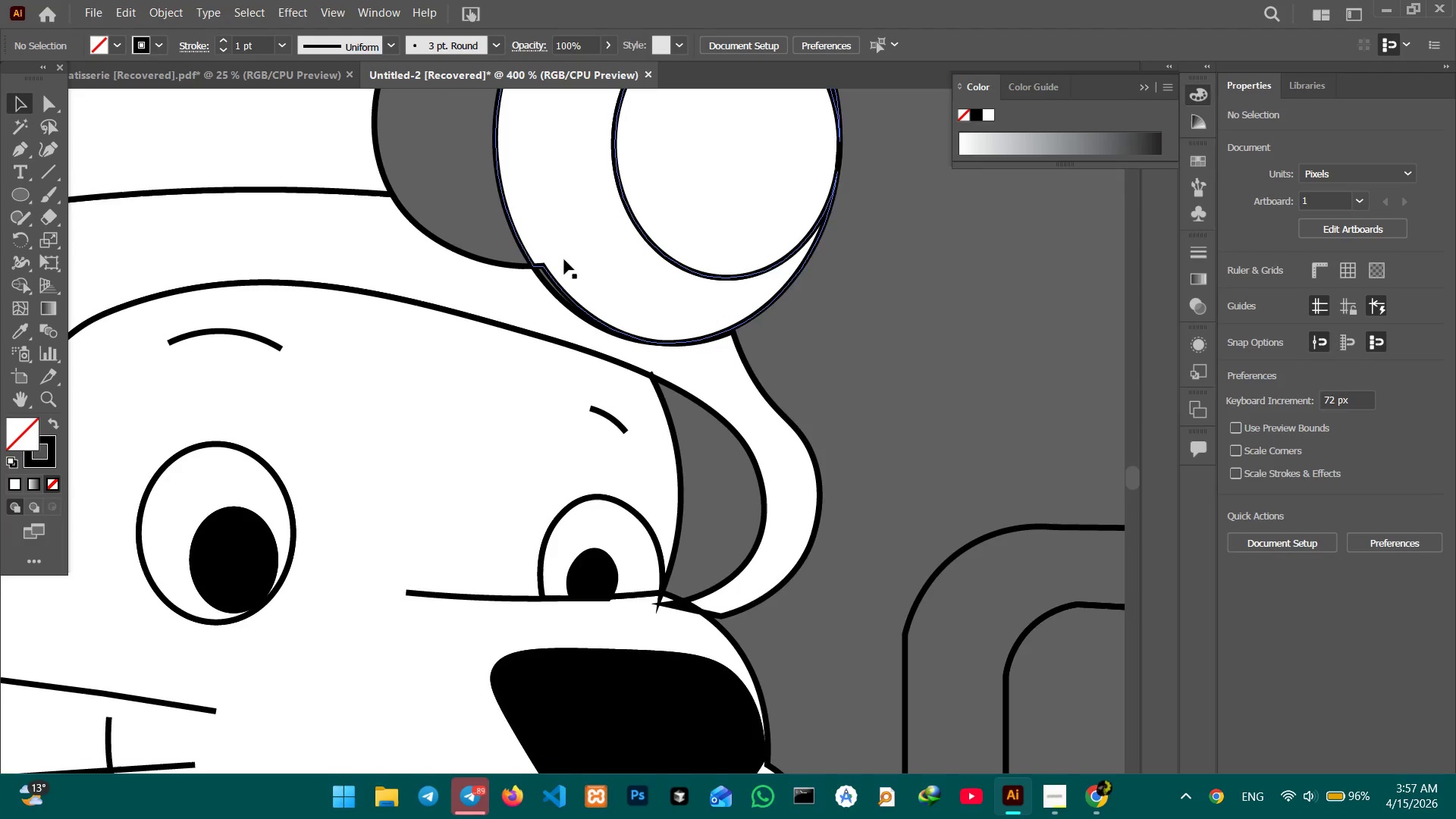 
hold_key(key=Space, duration=15.09)
 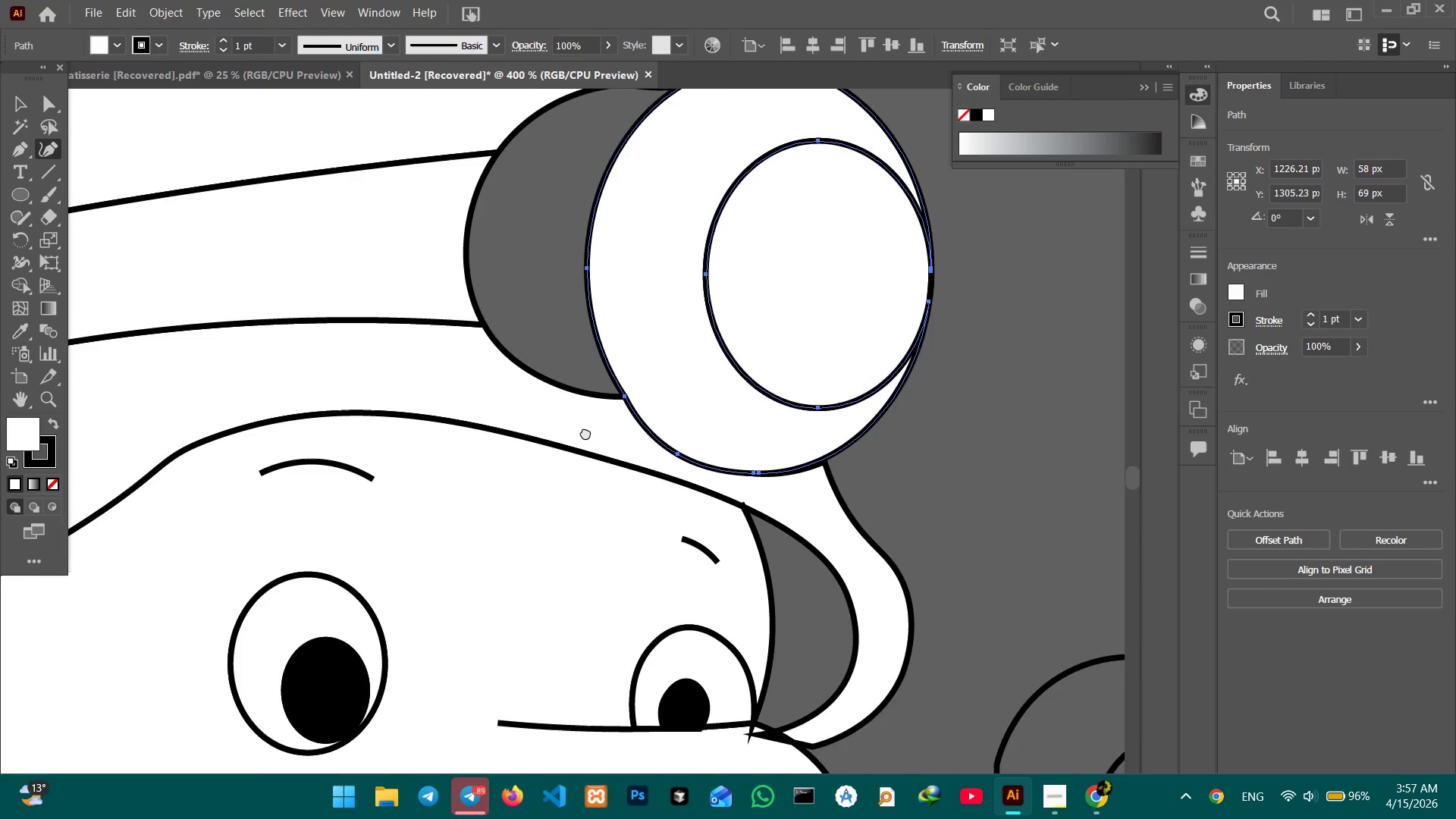 
left_click([519, 269])
 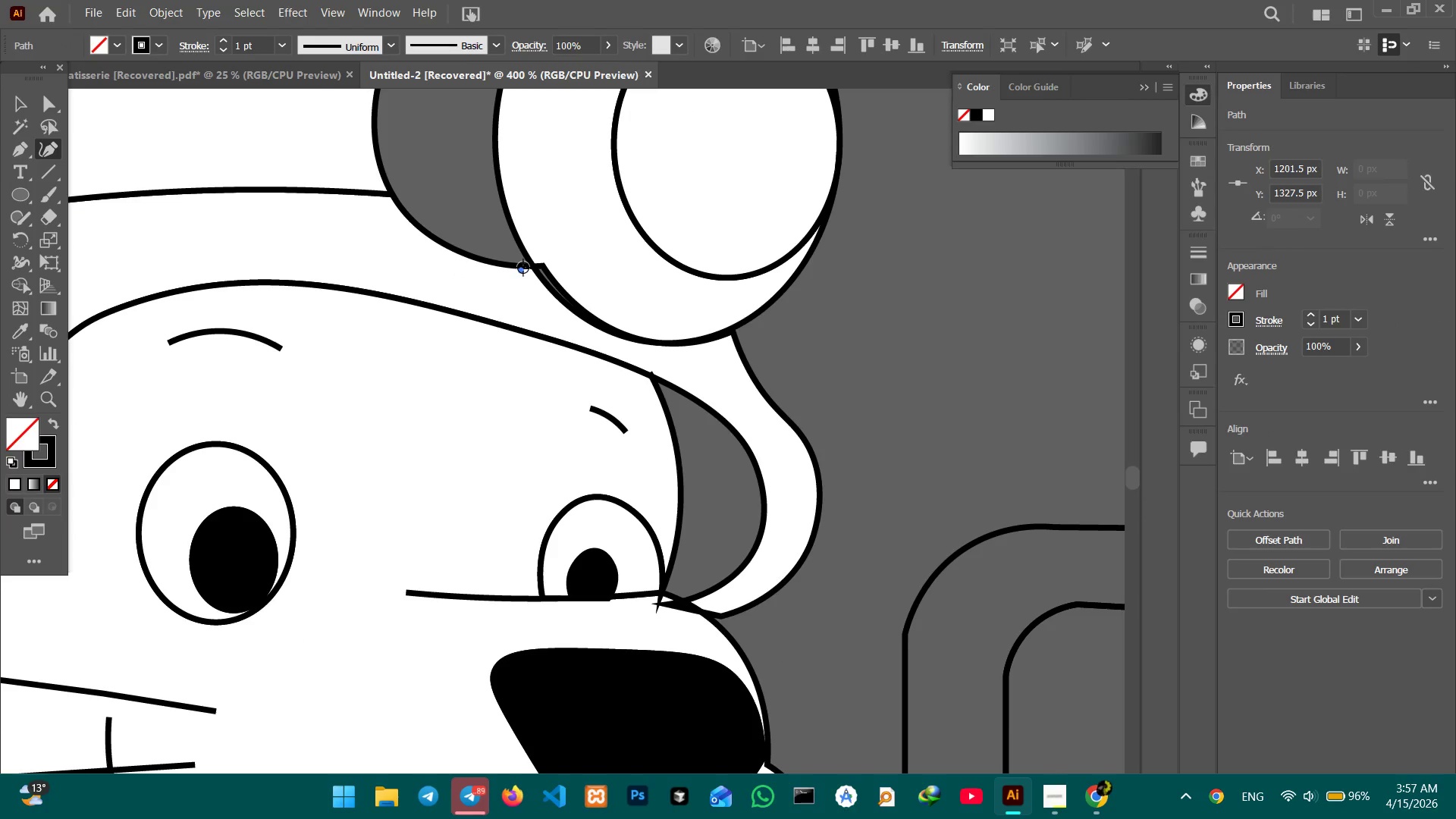 
key(Control+ControlLeft)
 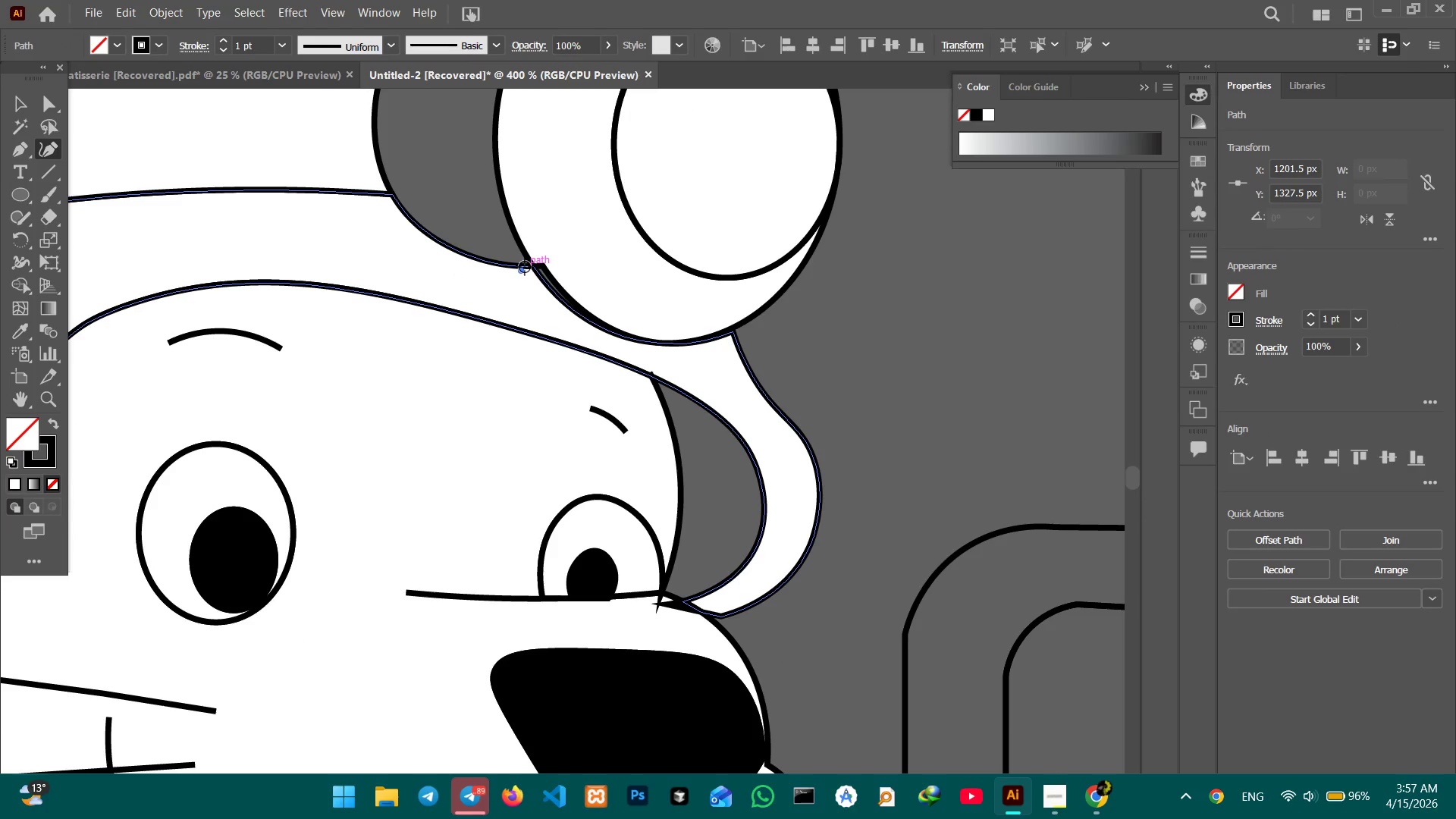 
key(Backspace)
 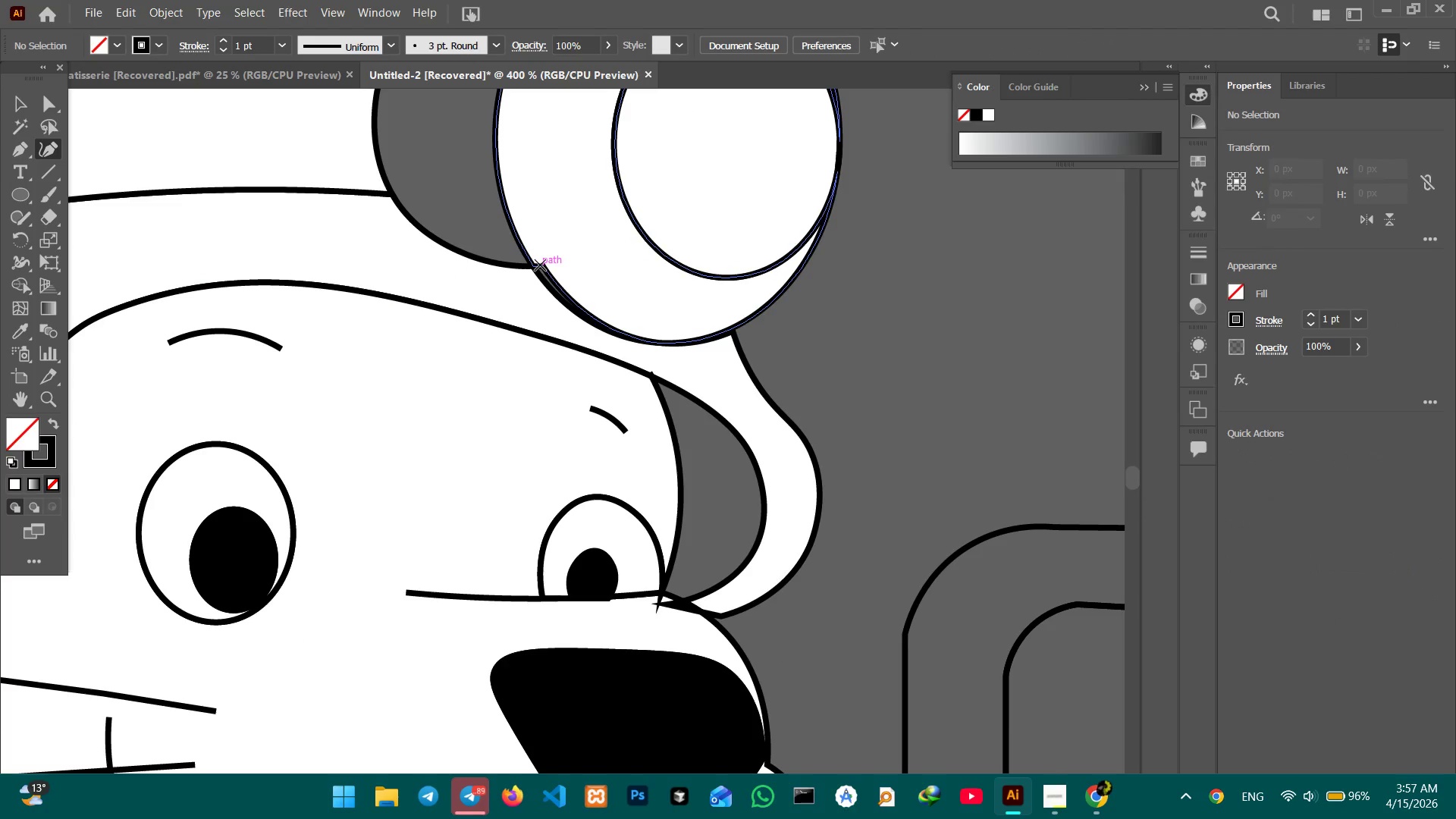 
left_click([540, 265])
 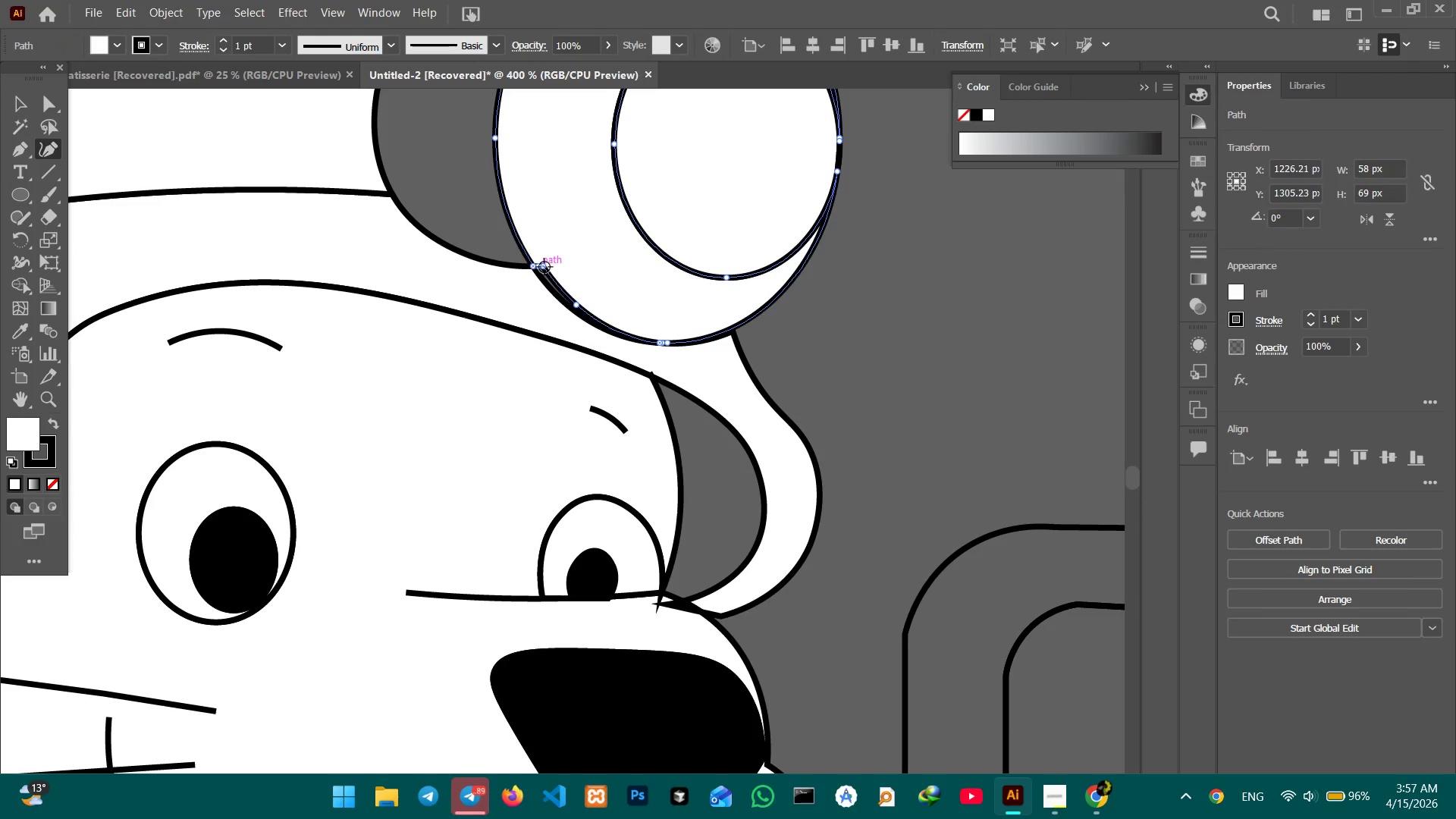 
left_click([544, 267])
 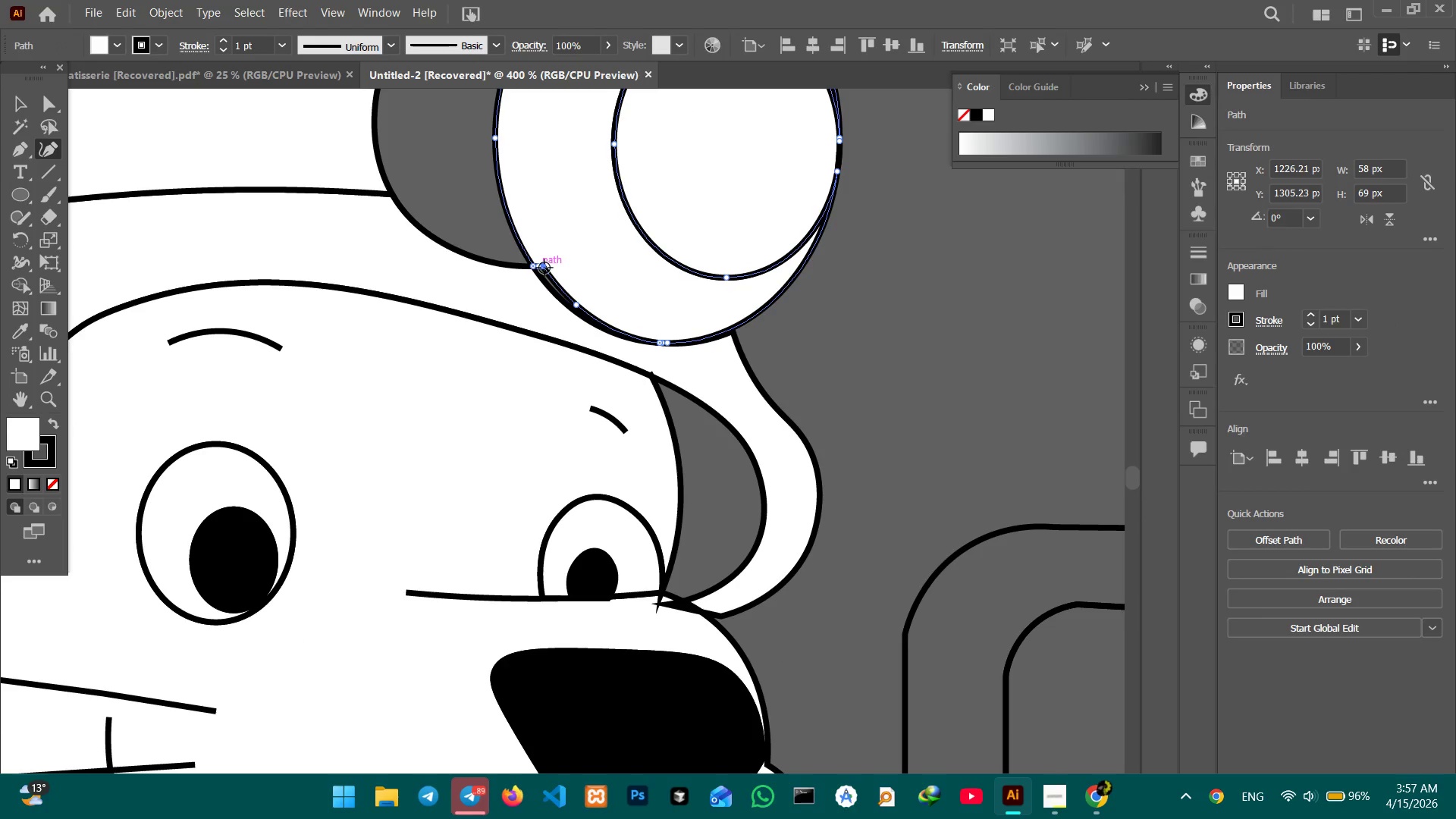 
key(Backspace)
 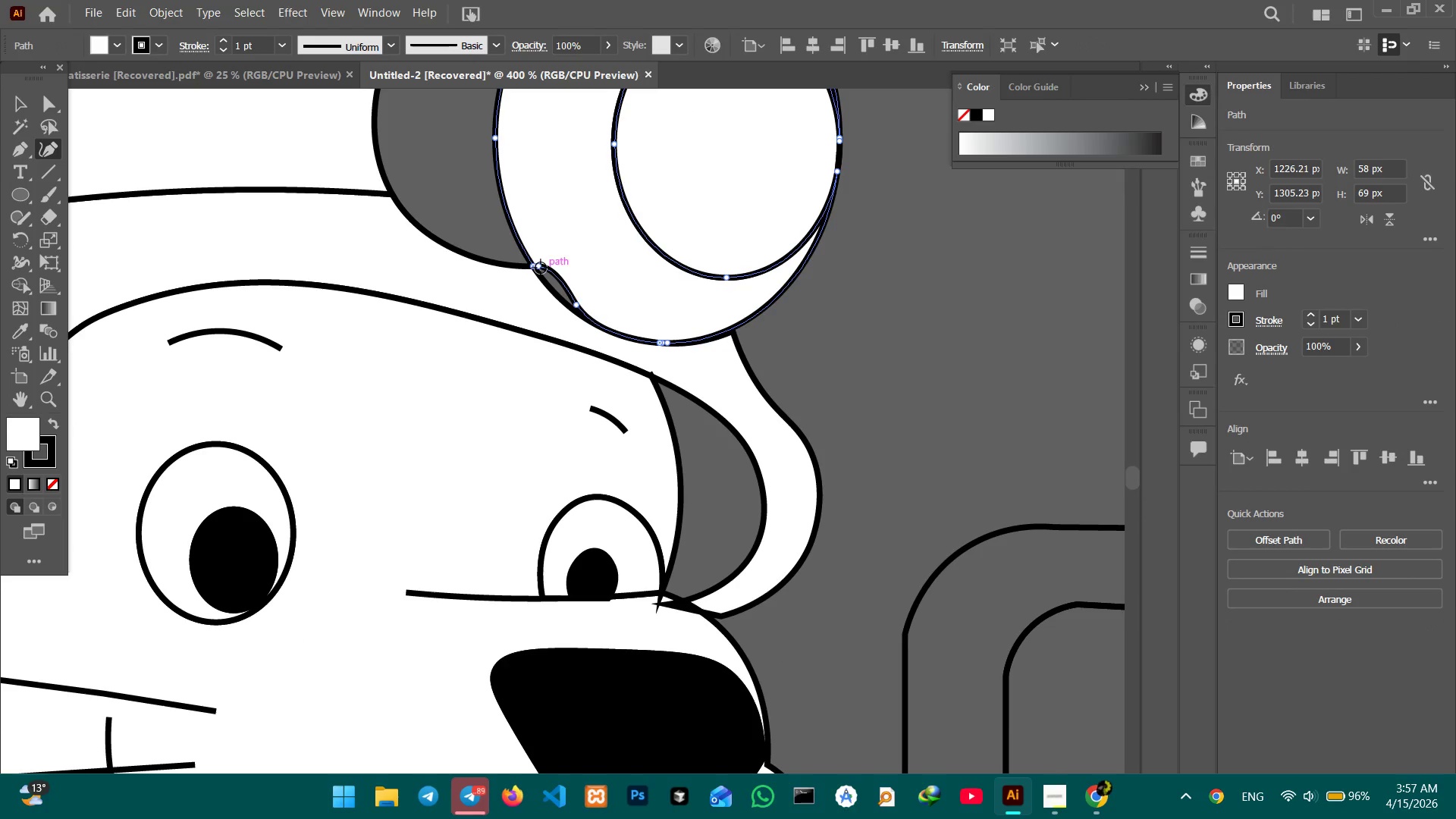 
left_click([541, 268])
 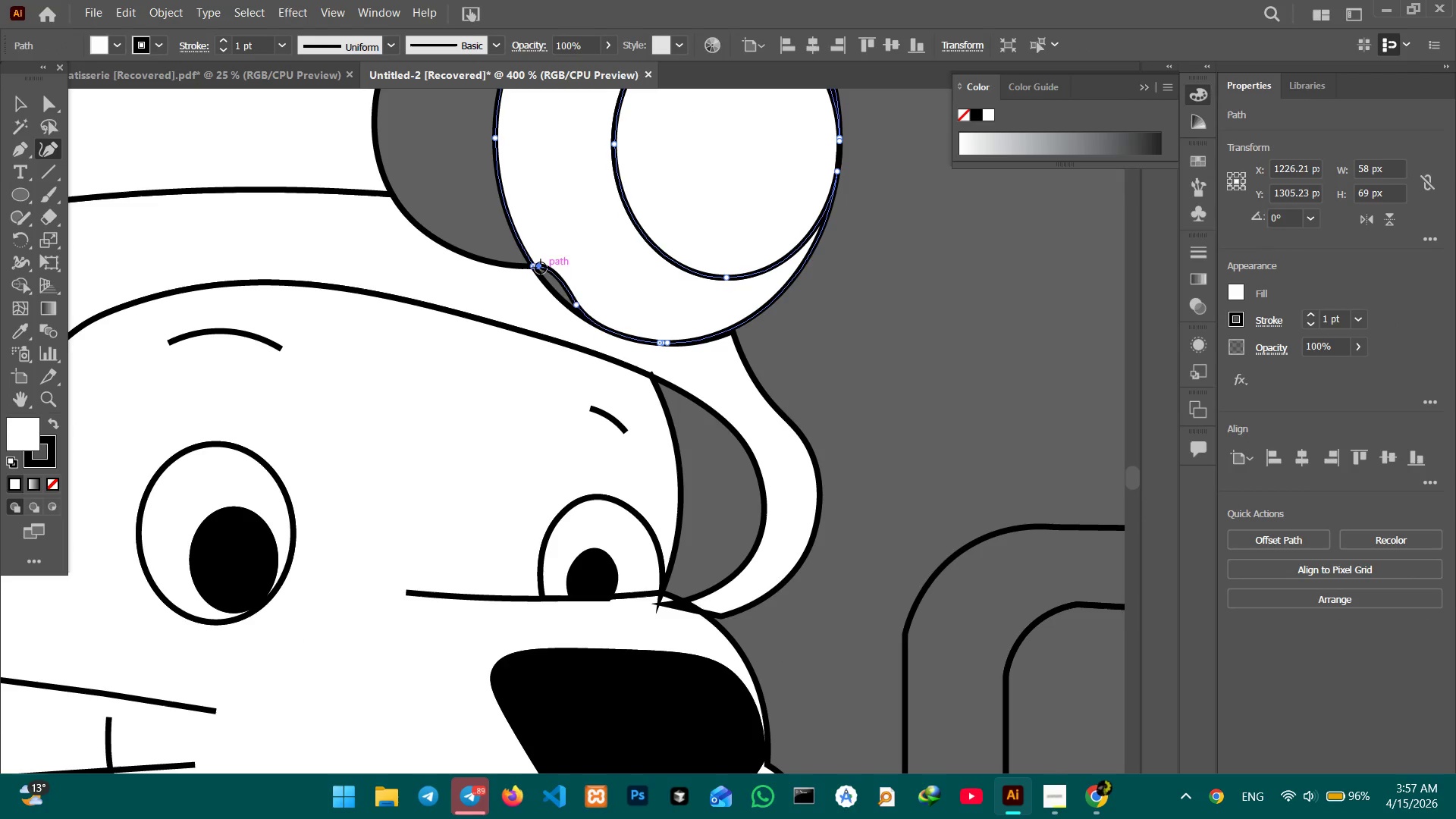 
key(Backspace)
 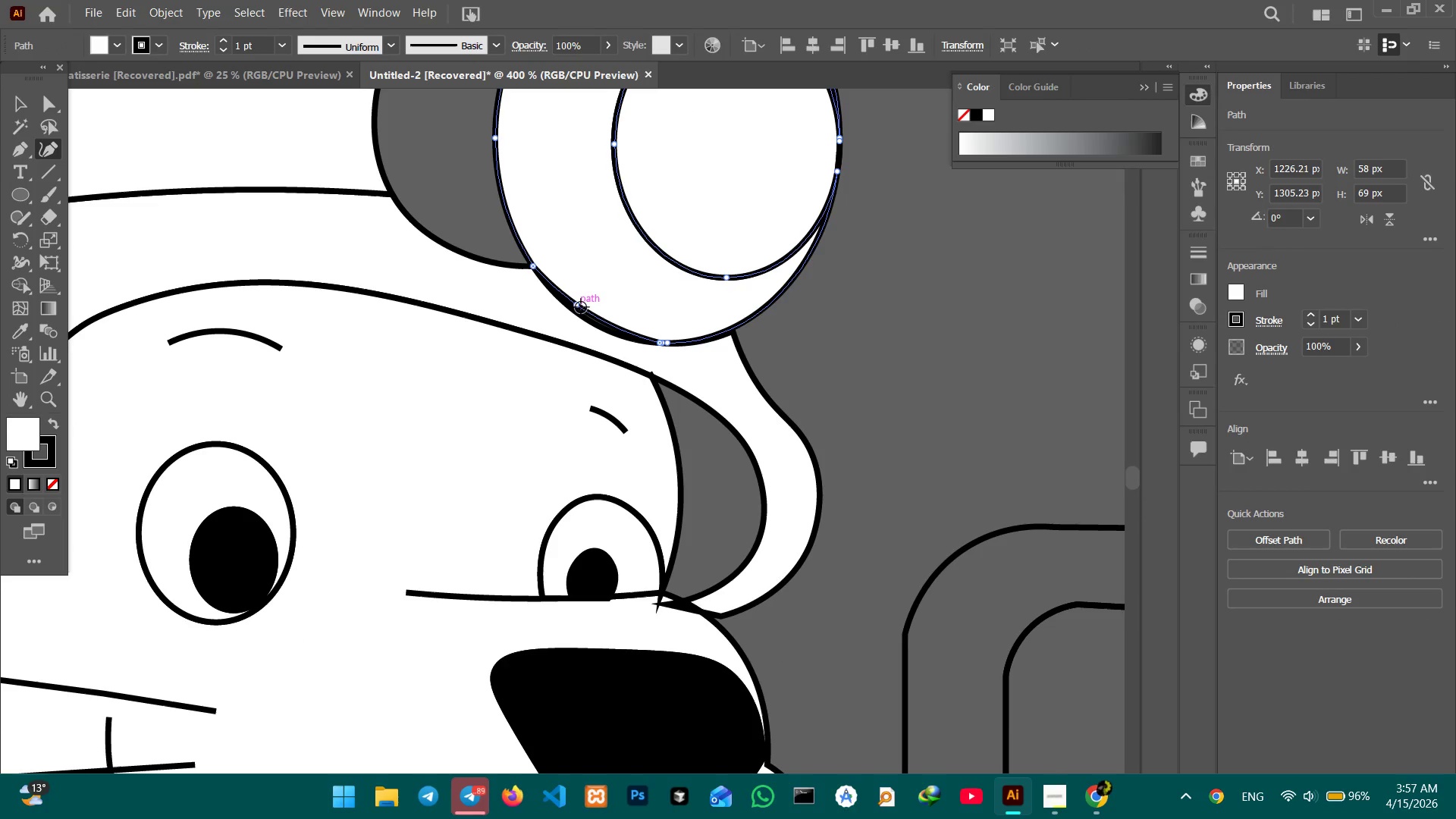 
left_click([580, 307])
 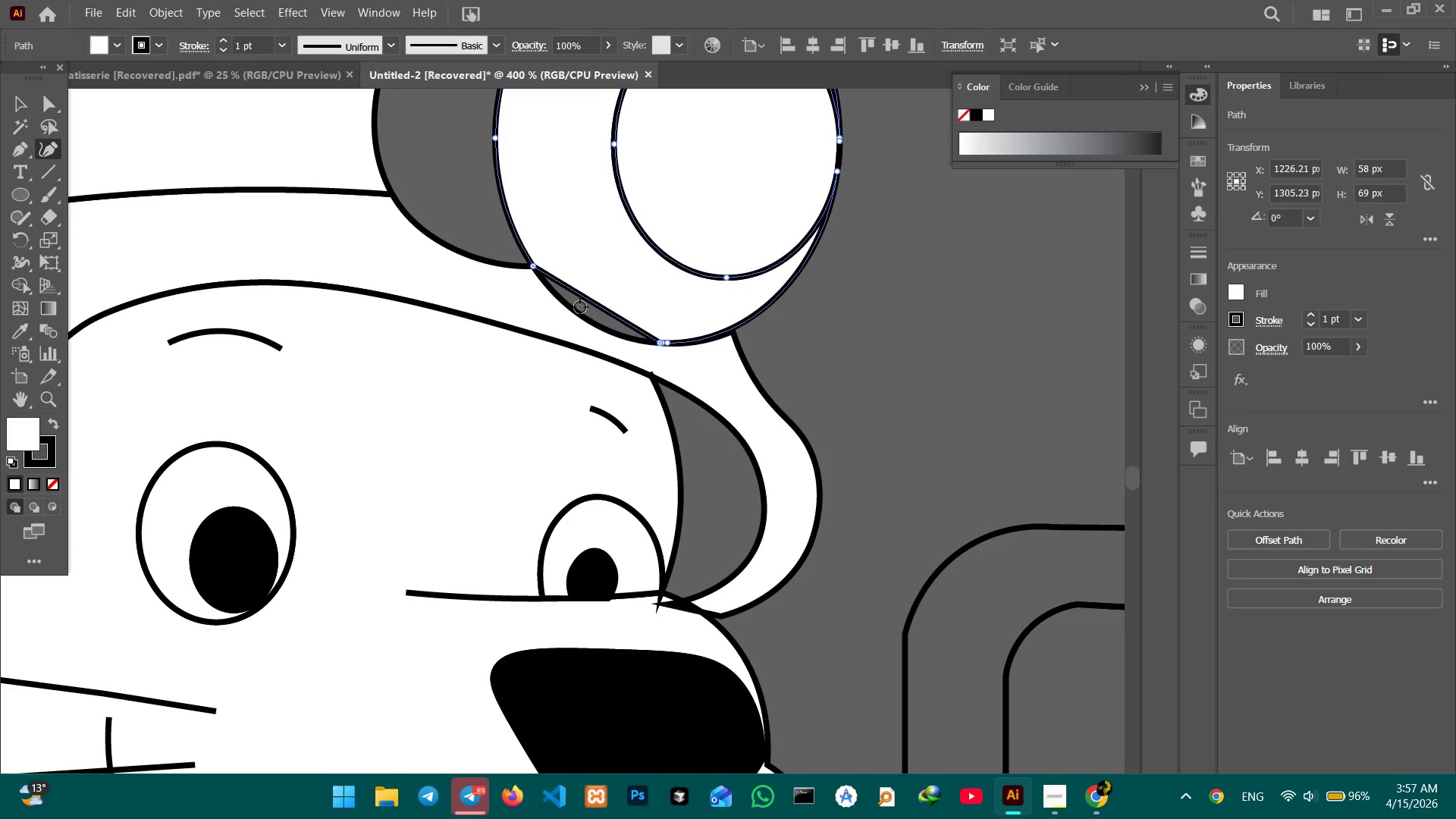 
key(Backspace)
 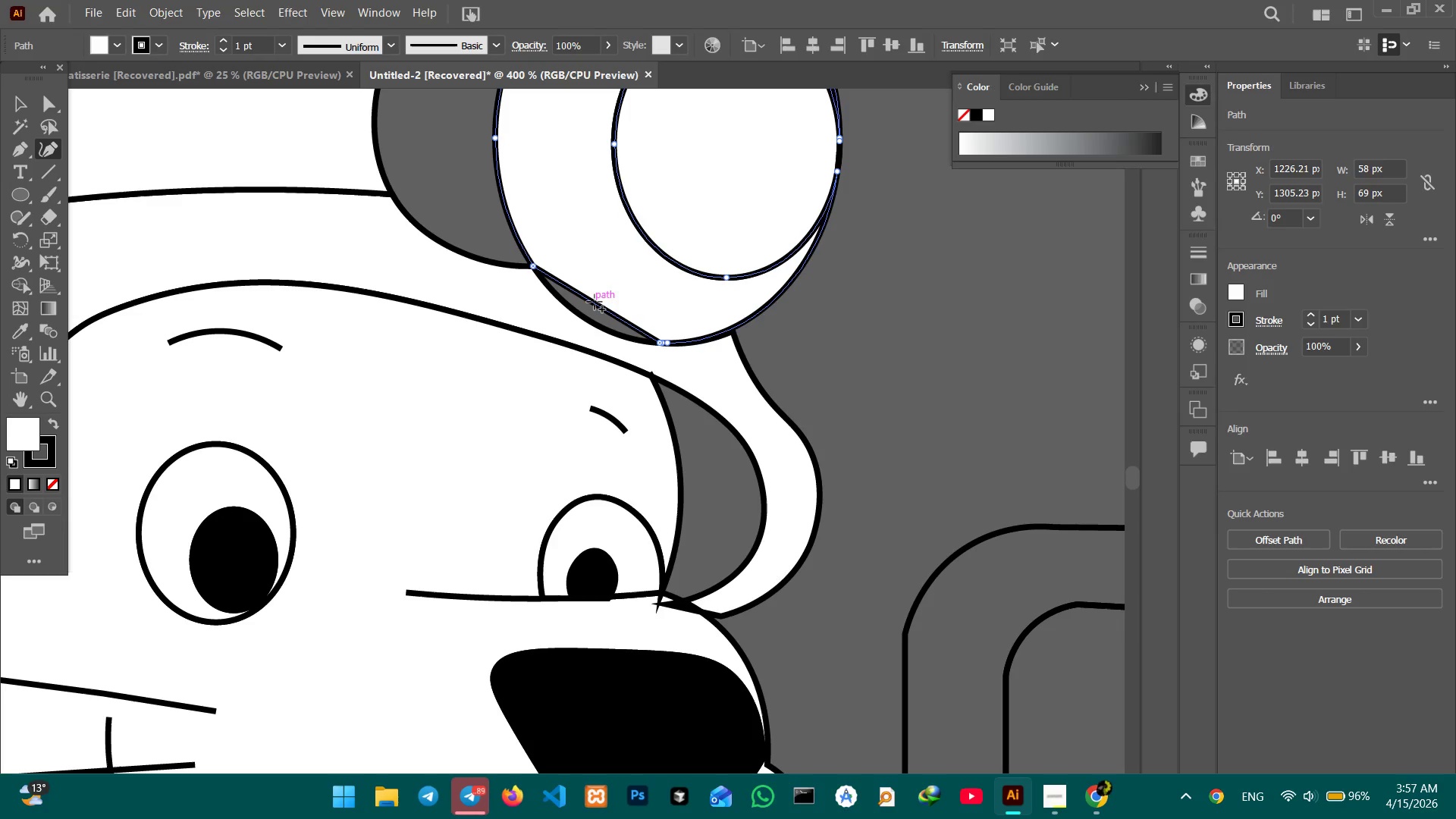 
left_click_drag(start_coordinate=[595, 302], to_coordinate=[587, 322])
 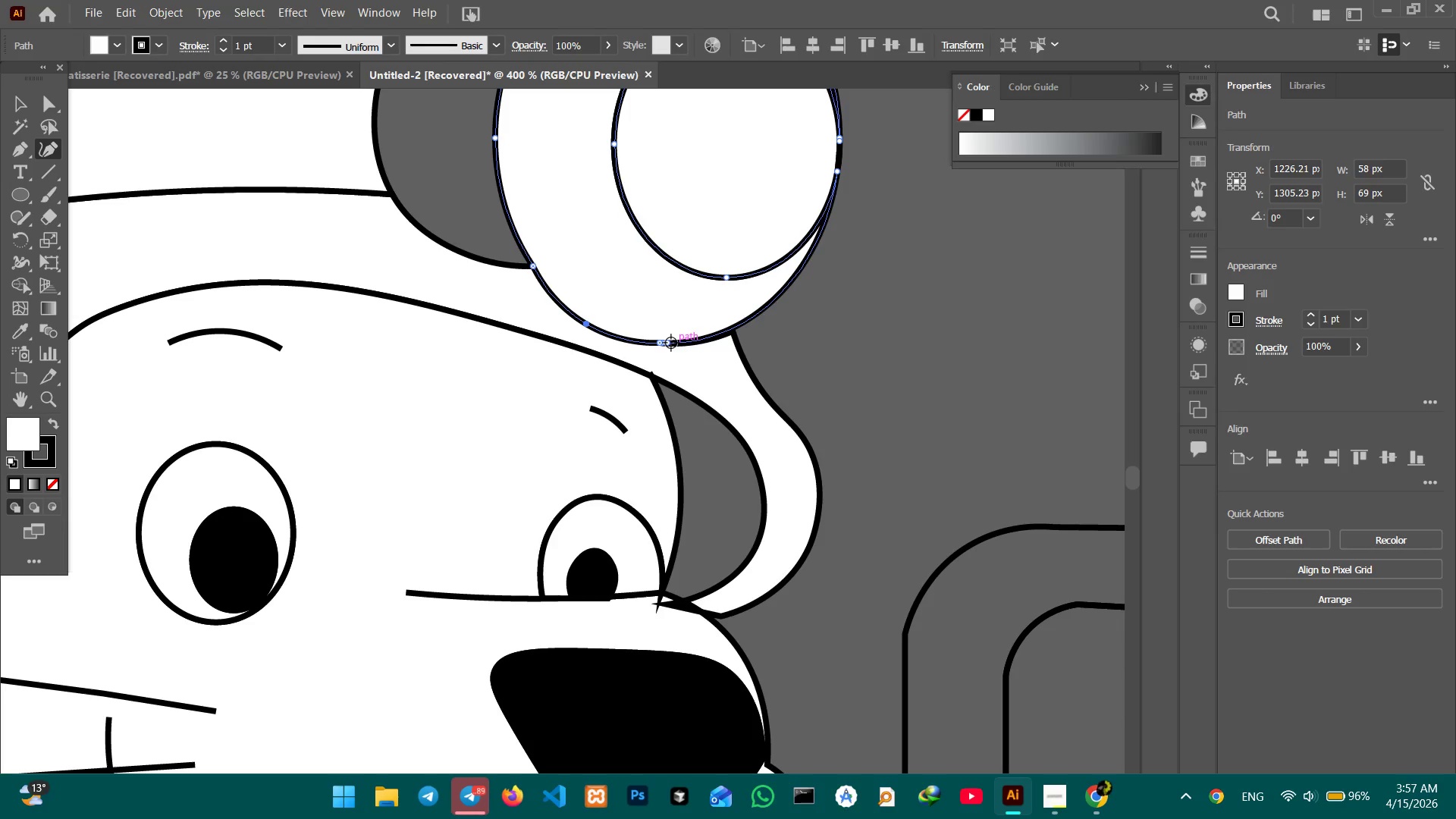 
left_click([661, 343])
 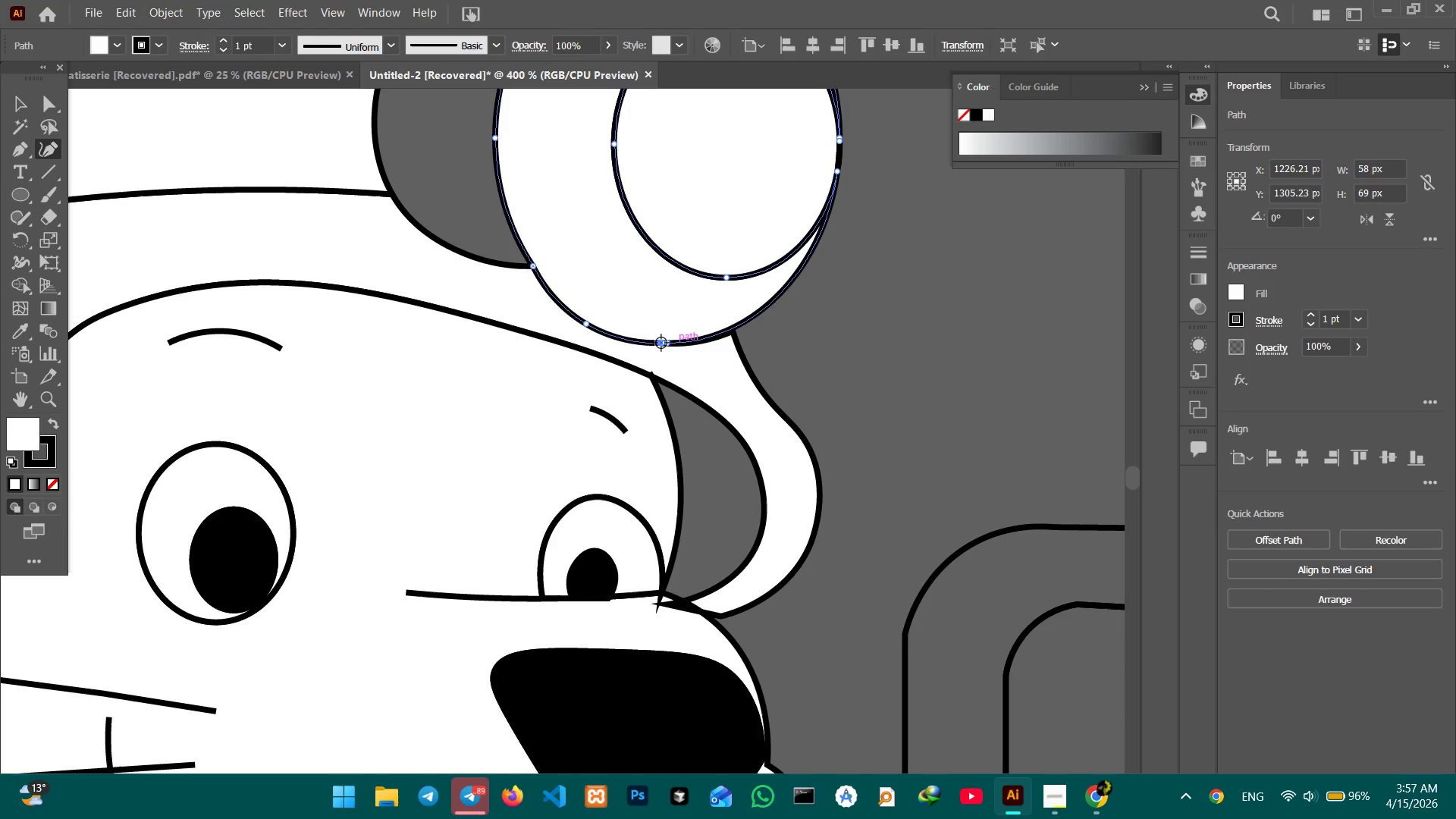 
key(Backspace)
 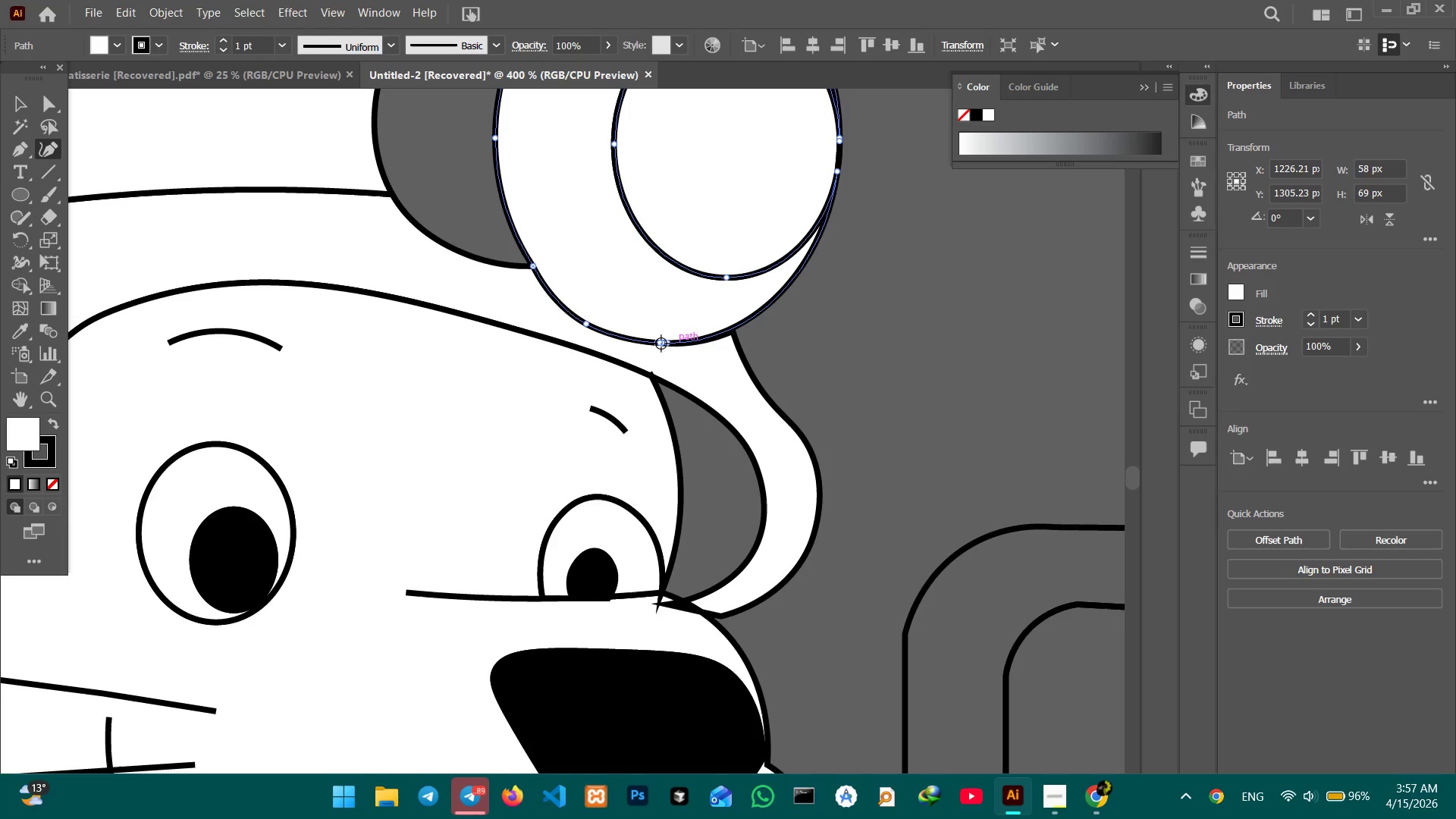 
left_click([661, 344])
 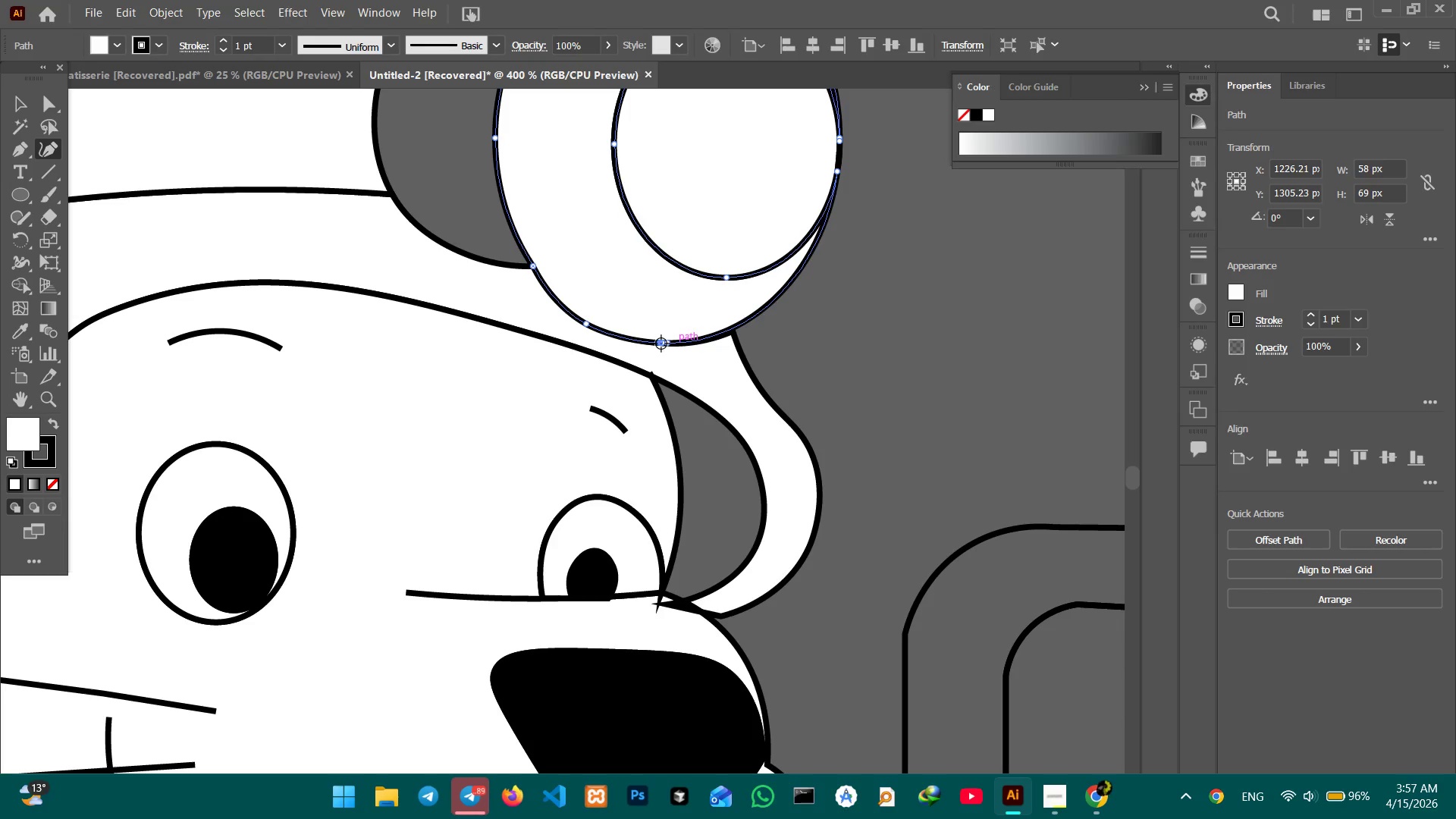 
key(Backspace)
 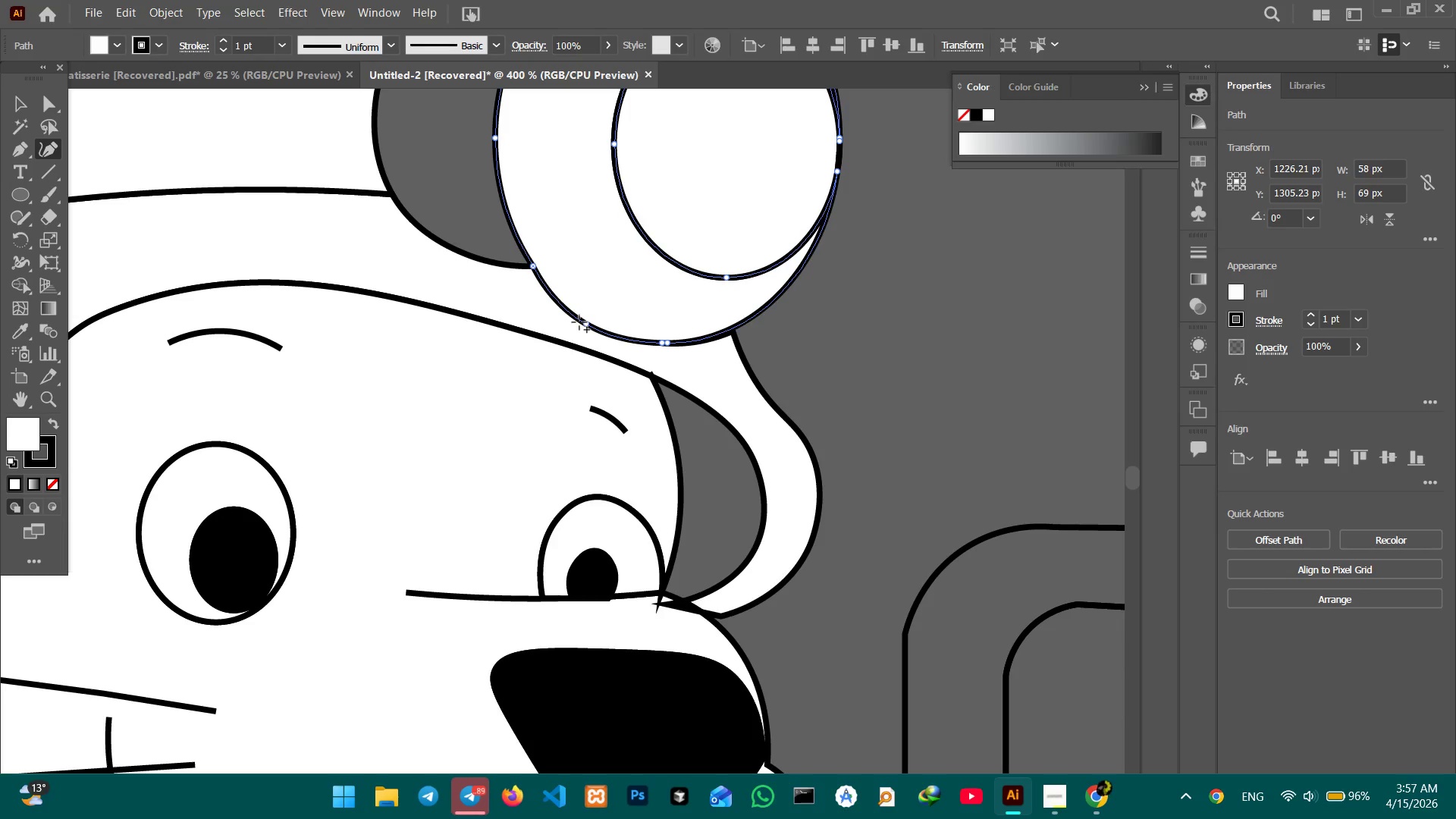 
hold_key(key=Space, duration=1.5)
 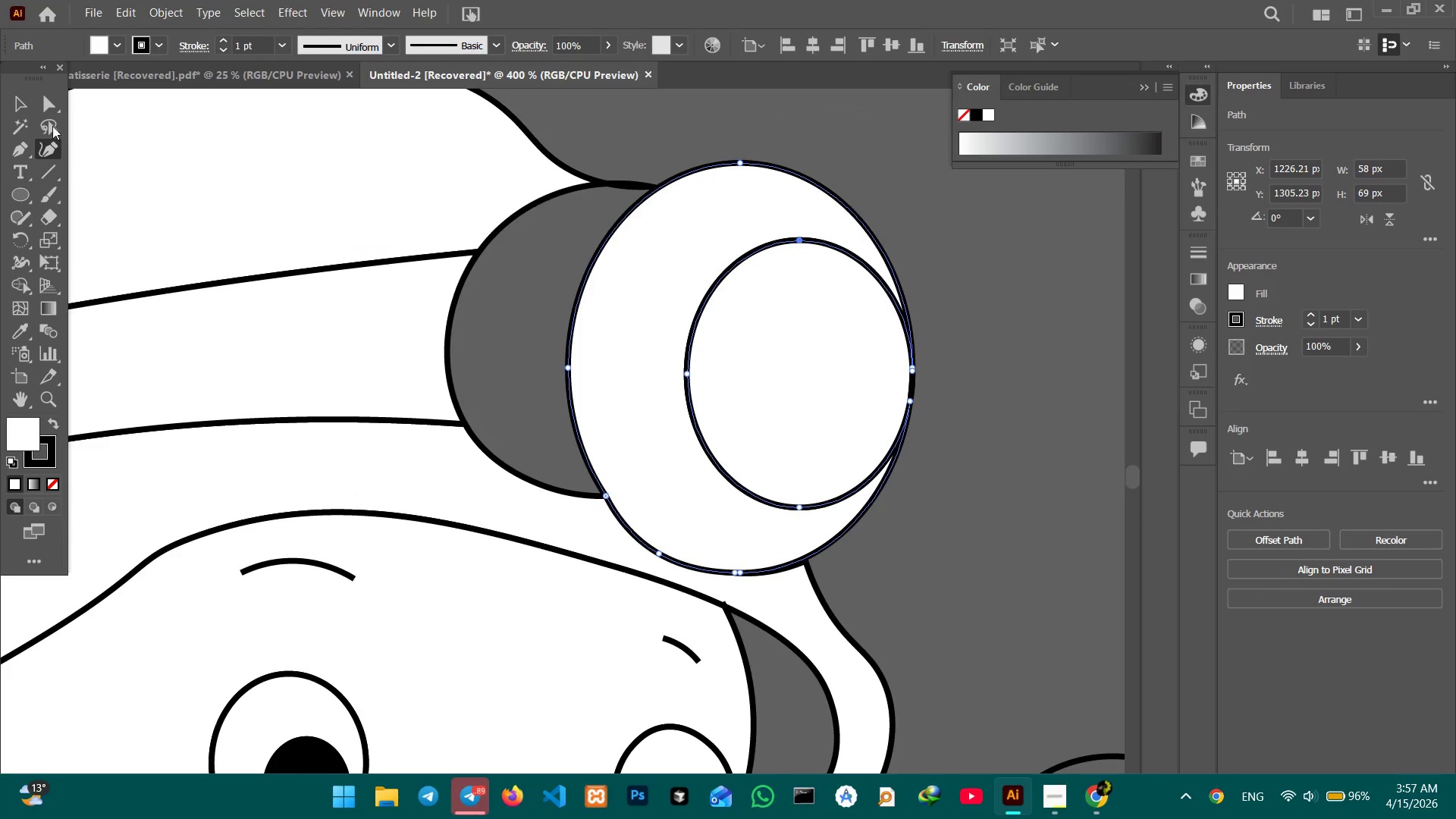 
left_click_drag(start_coordinate=[491, 293], to_coordinate=[564, 522])
 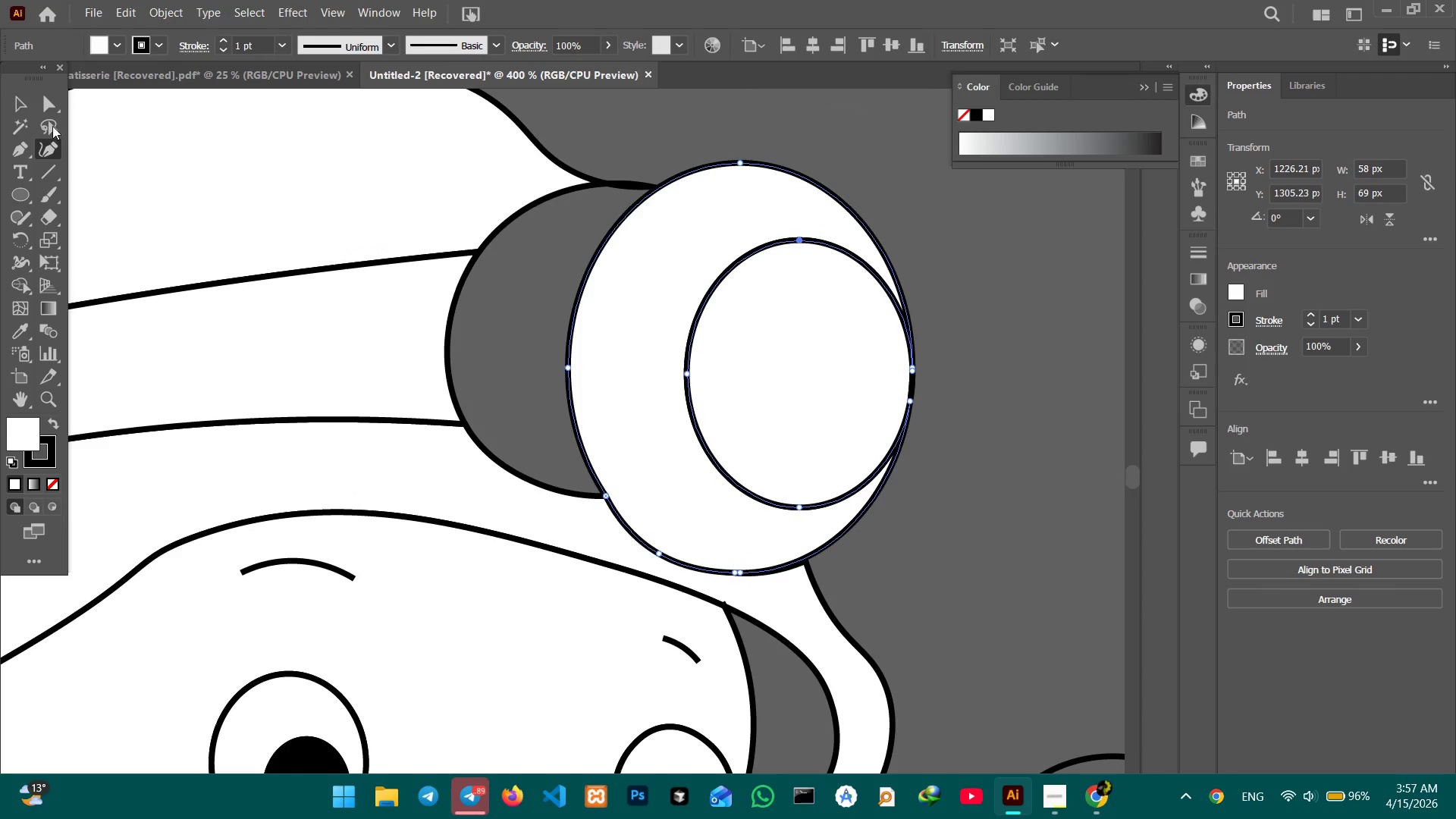 
key(Space)
 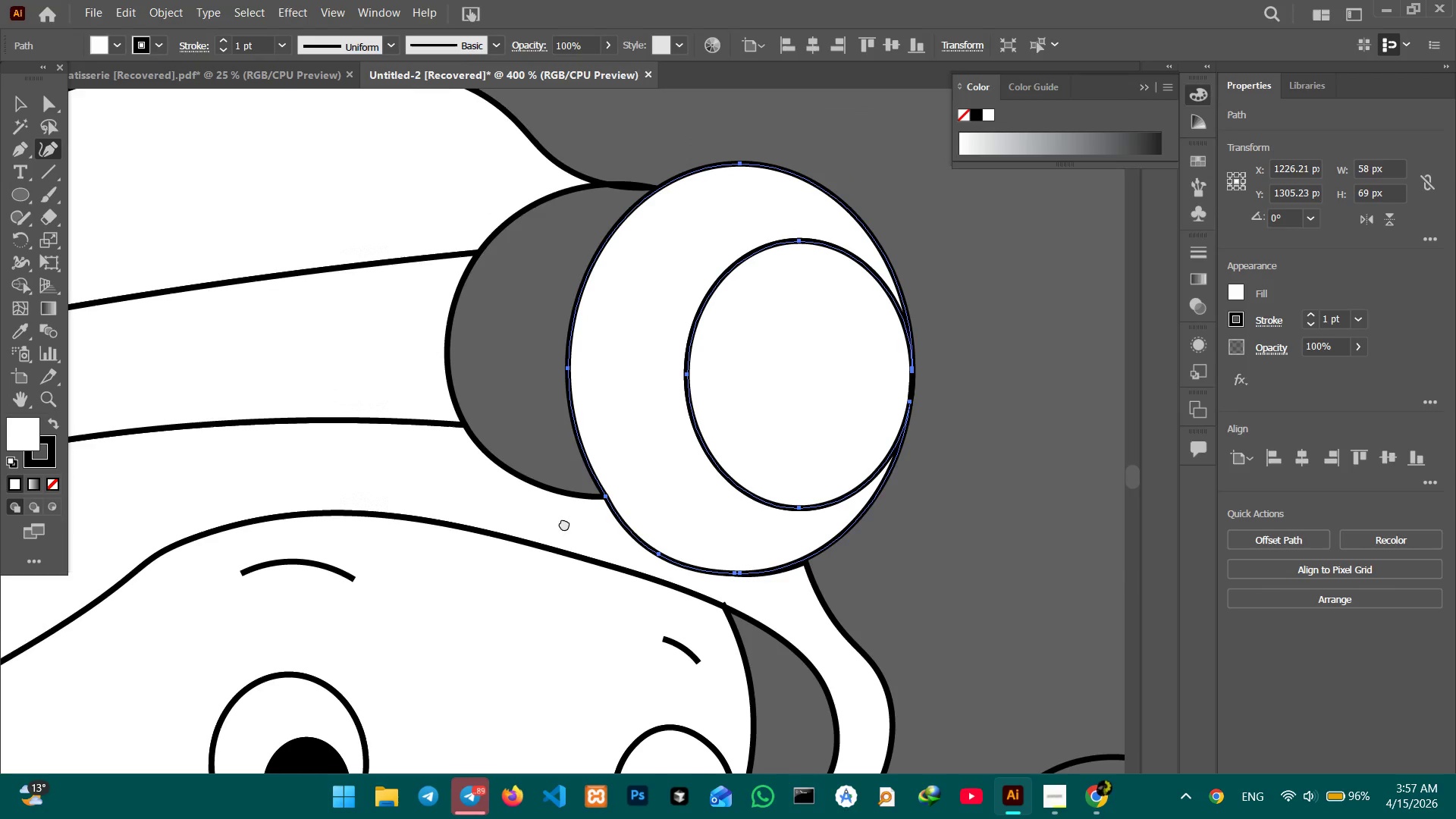 
key(Space)
 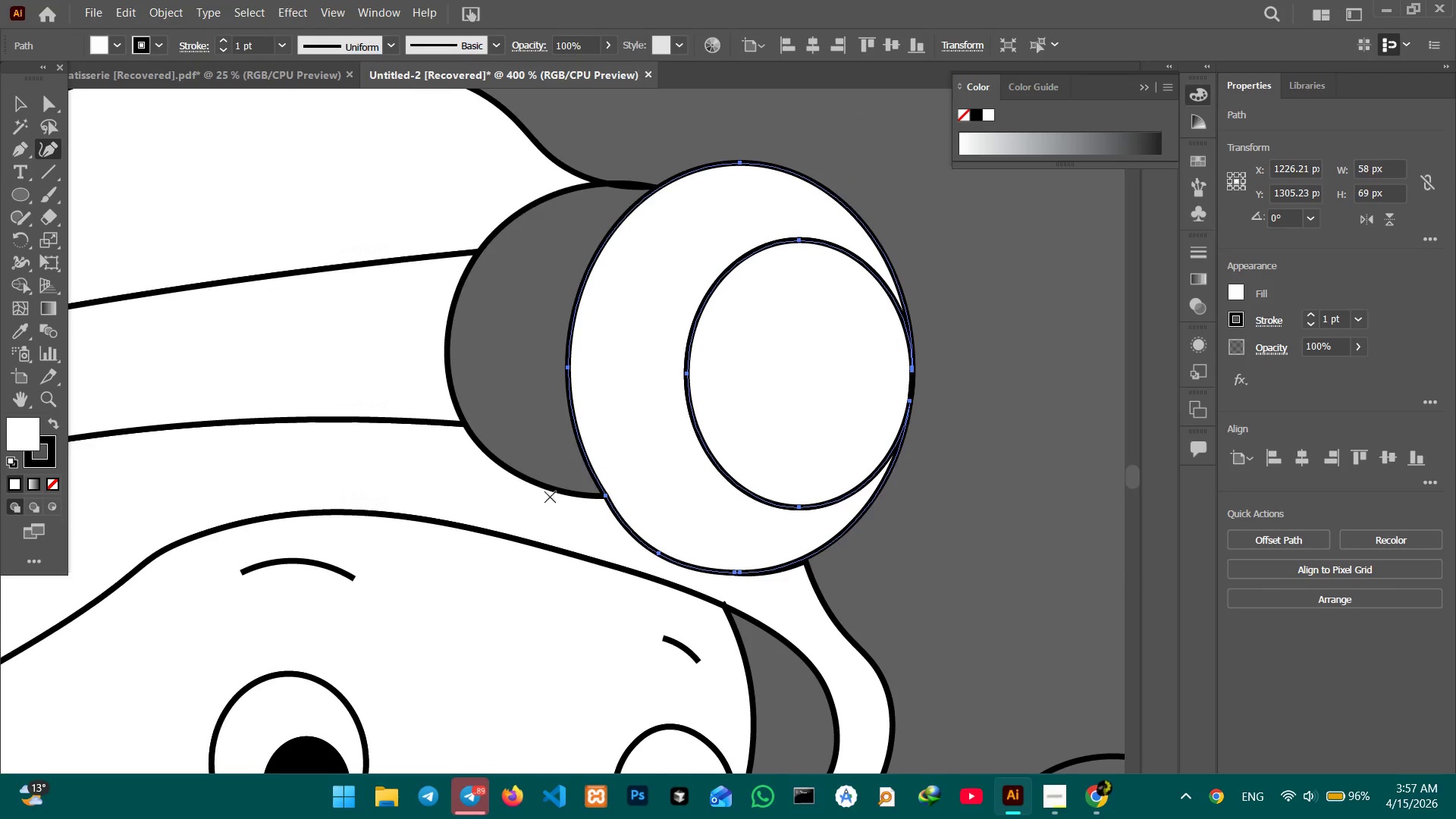 
key(Space)
 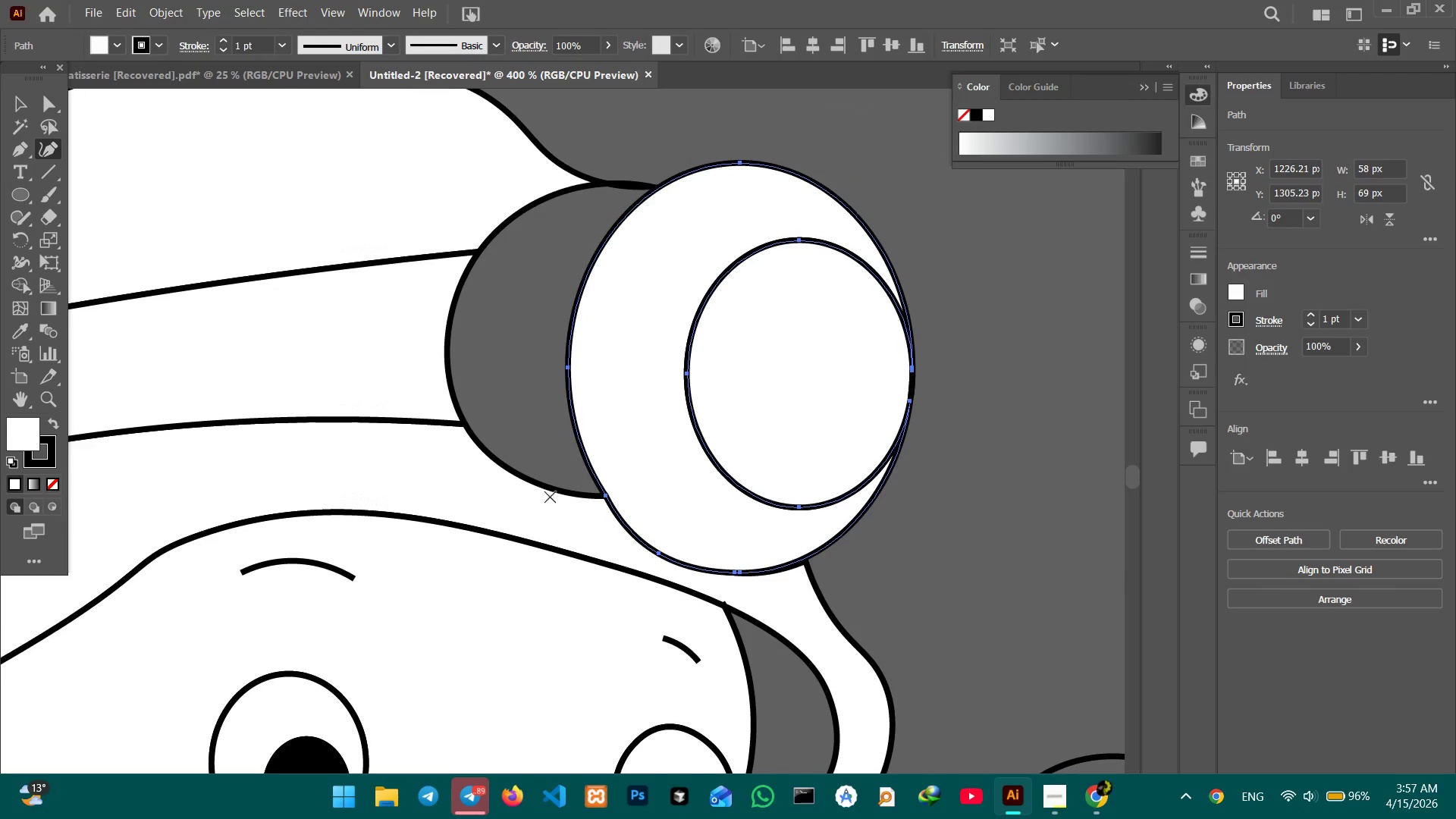 
key(Space)
 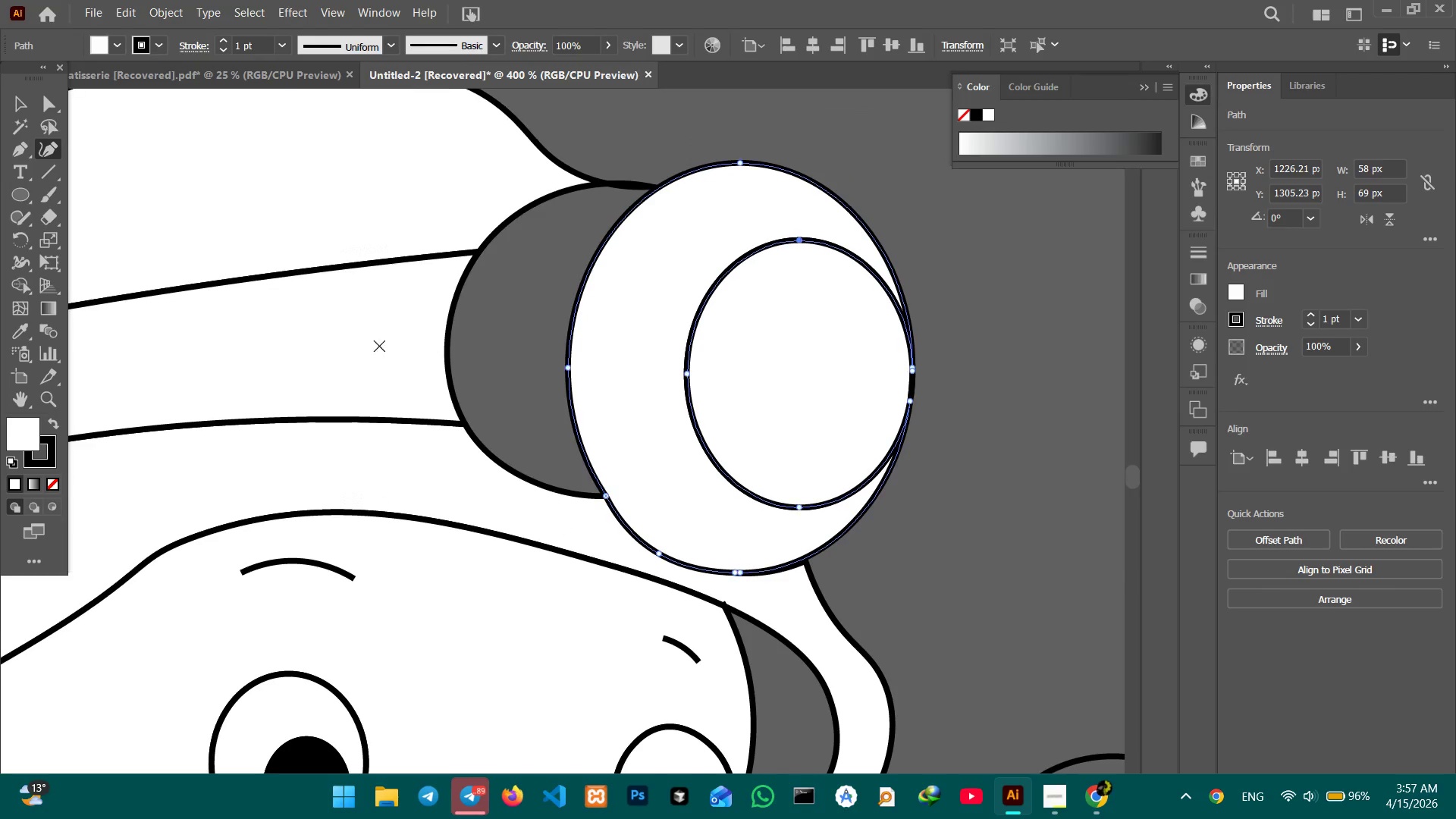 
key(Space)
 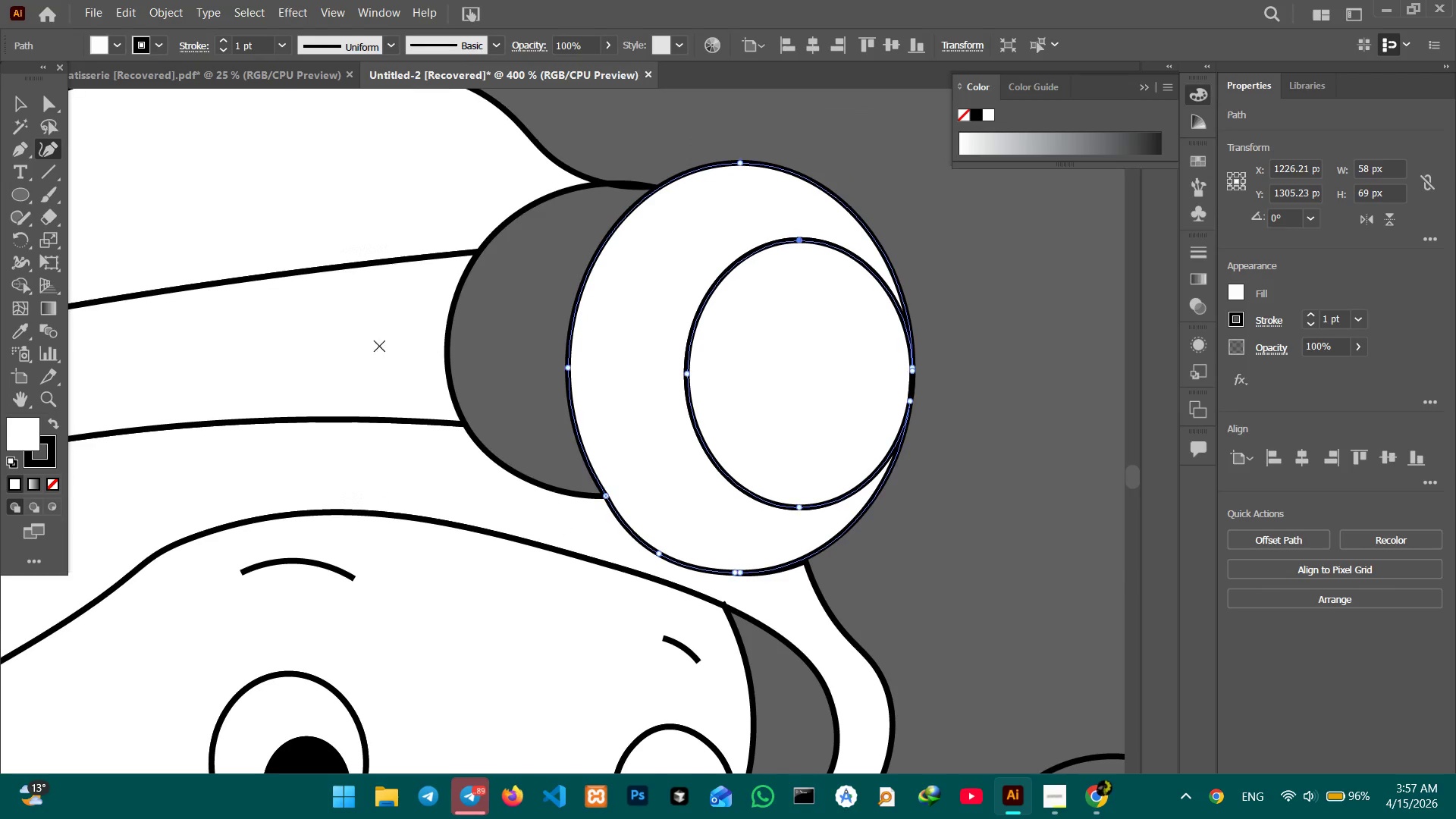 
key(Space)
 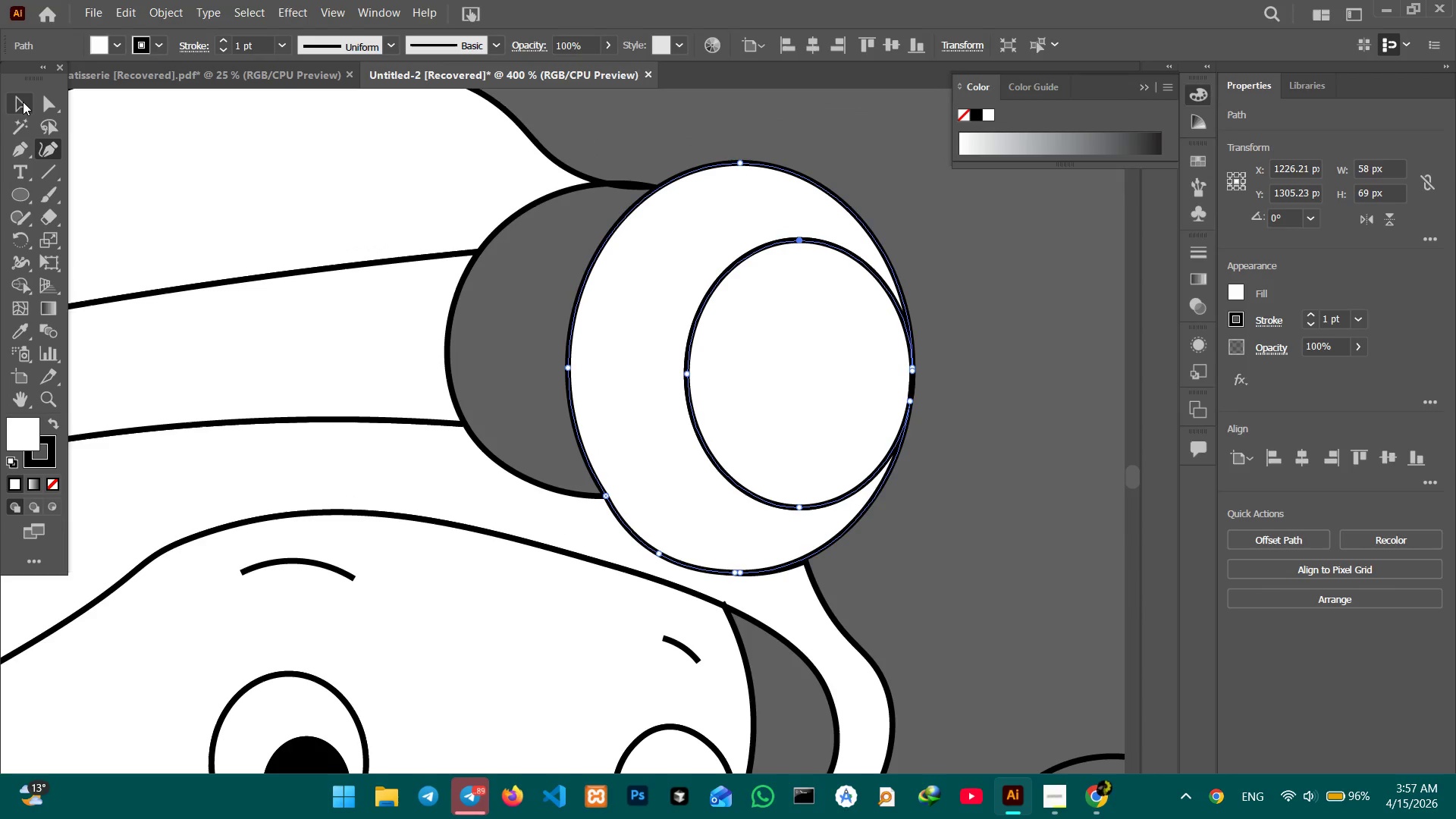 
left_click([23, 102])
 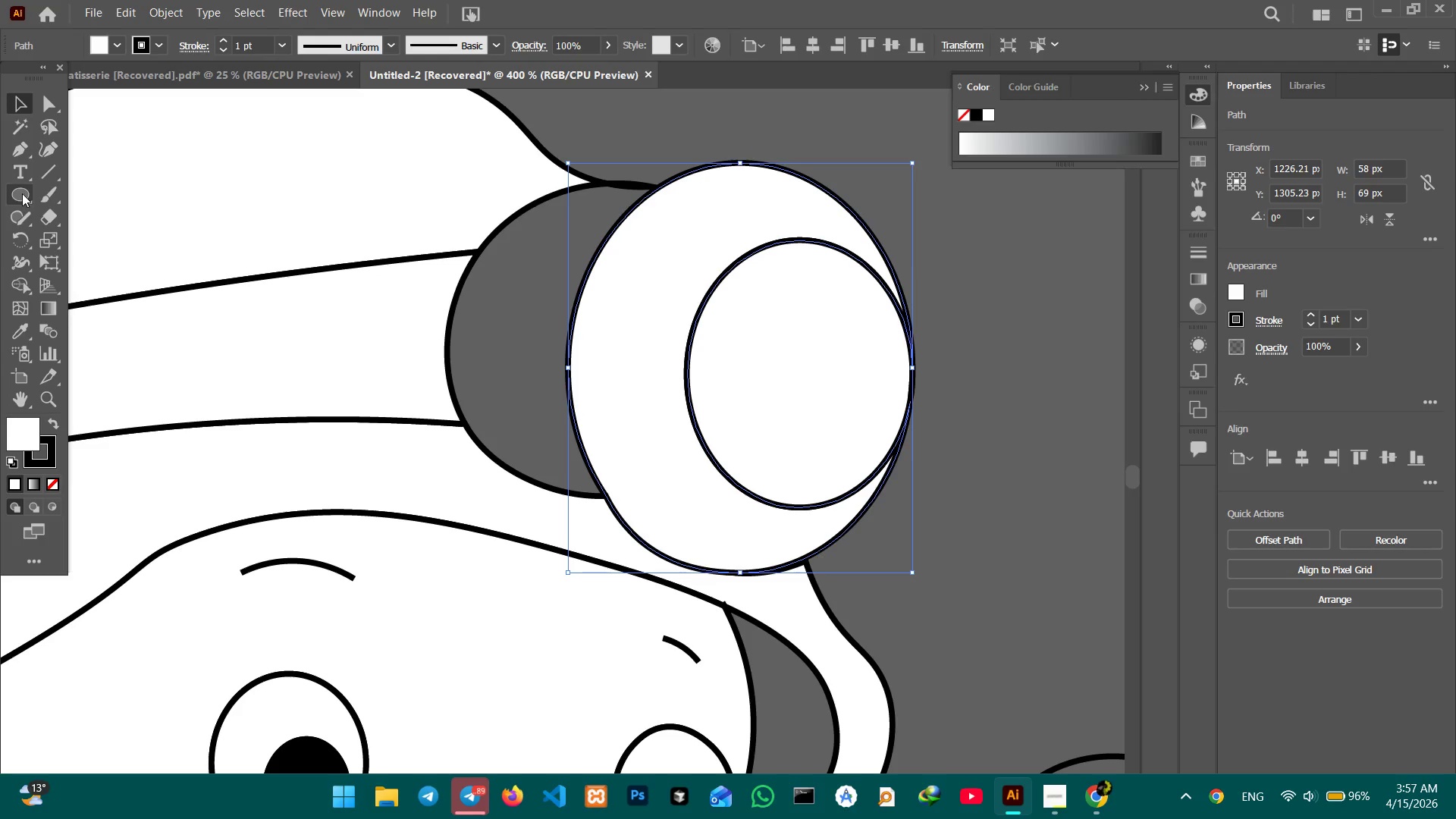 
left_click([22, 193])
 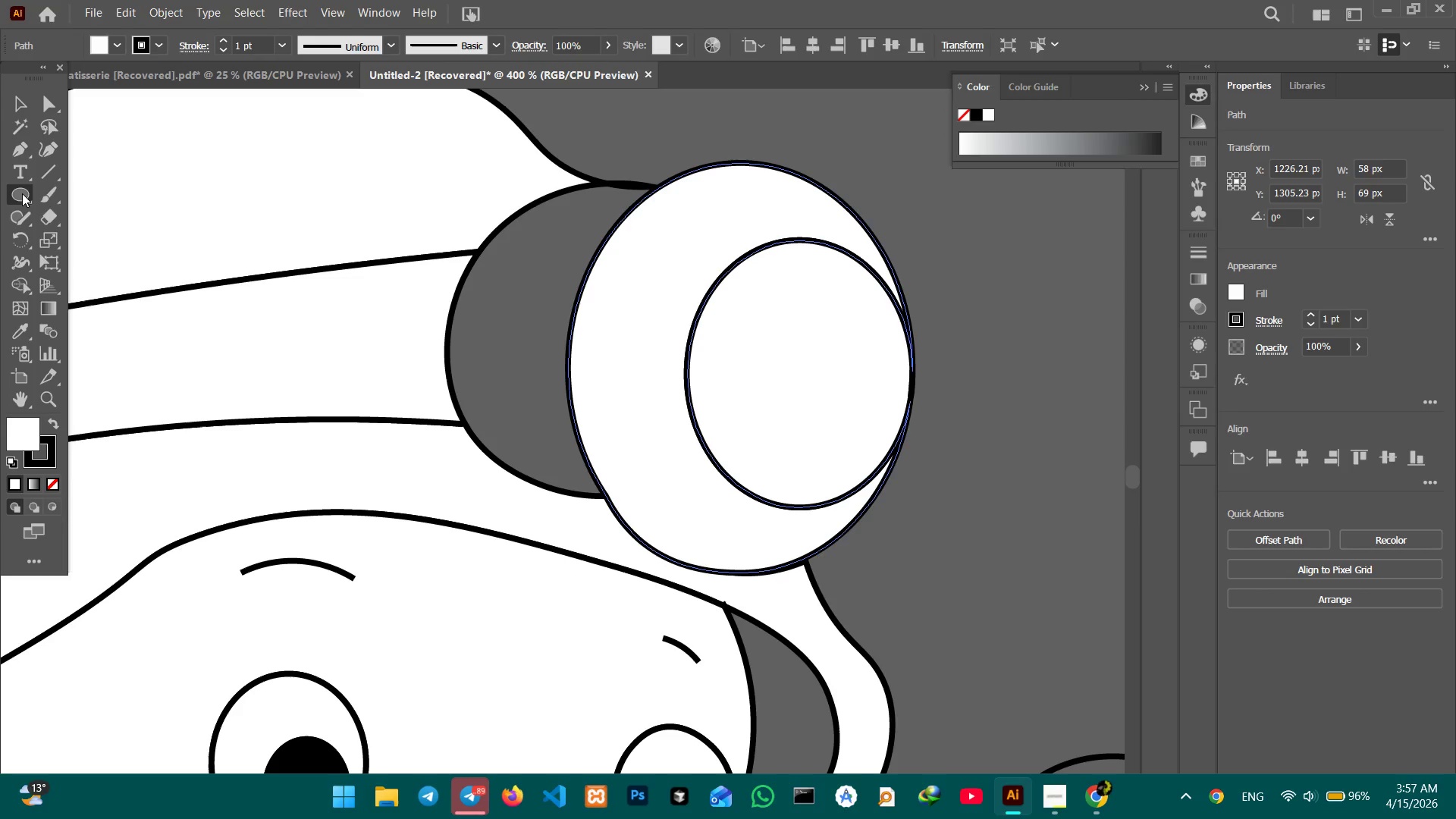 
right_click([22, 193])
 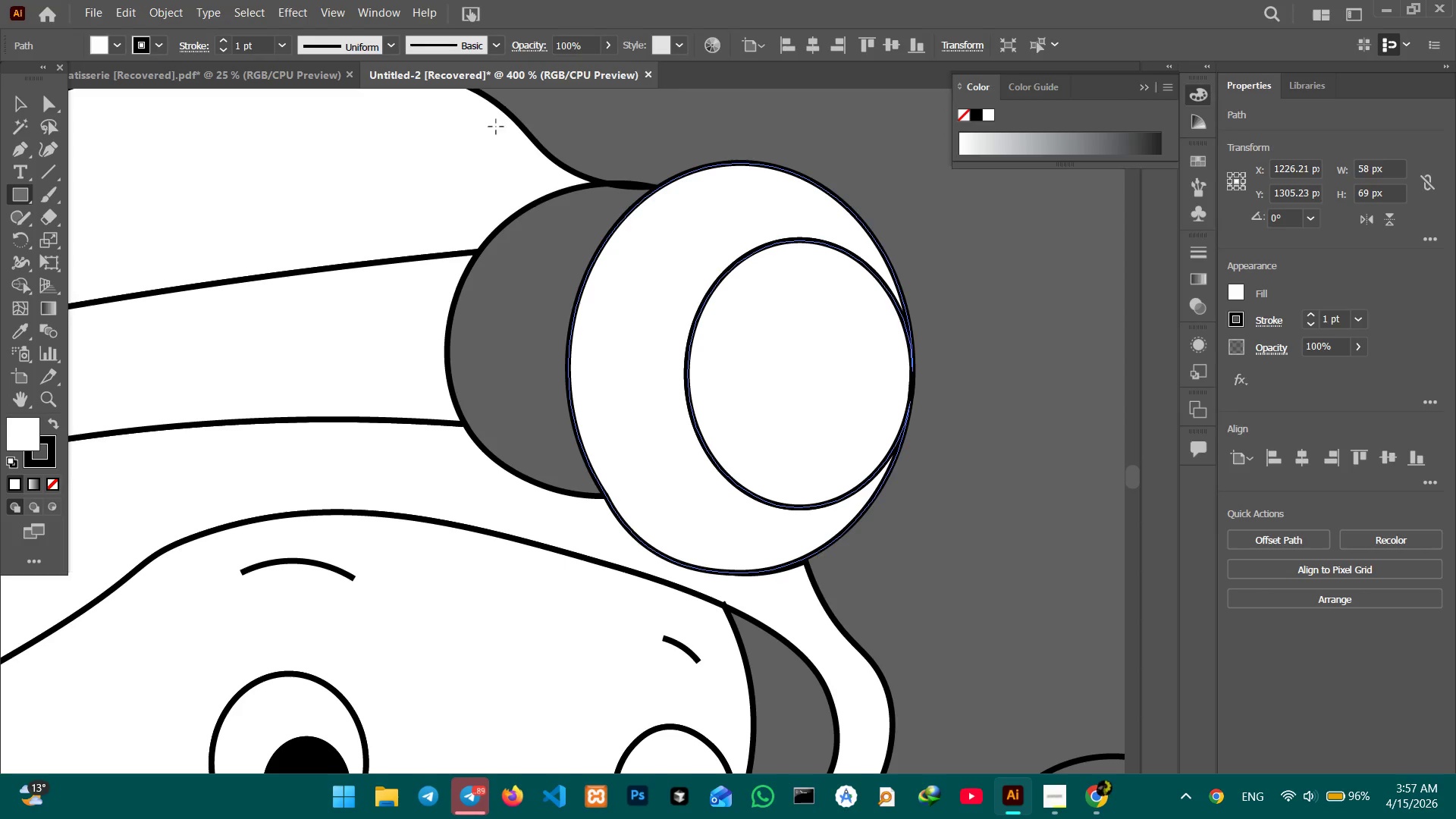 
left_click_drag(start_coordinate=[334, 112], to_coordinate=[824, 538])
 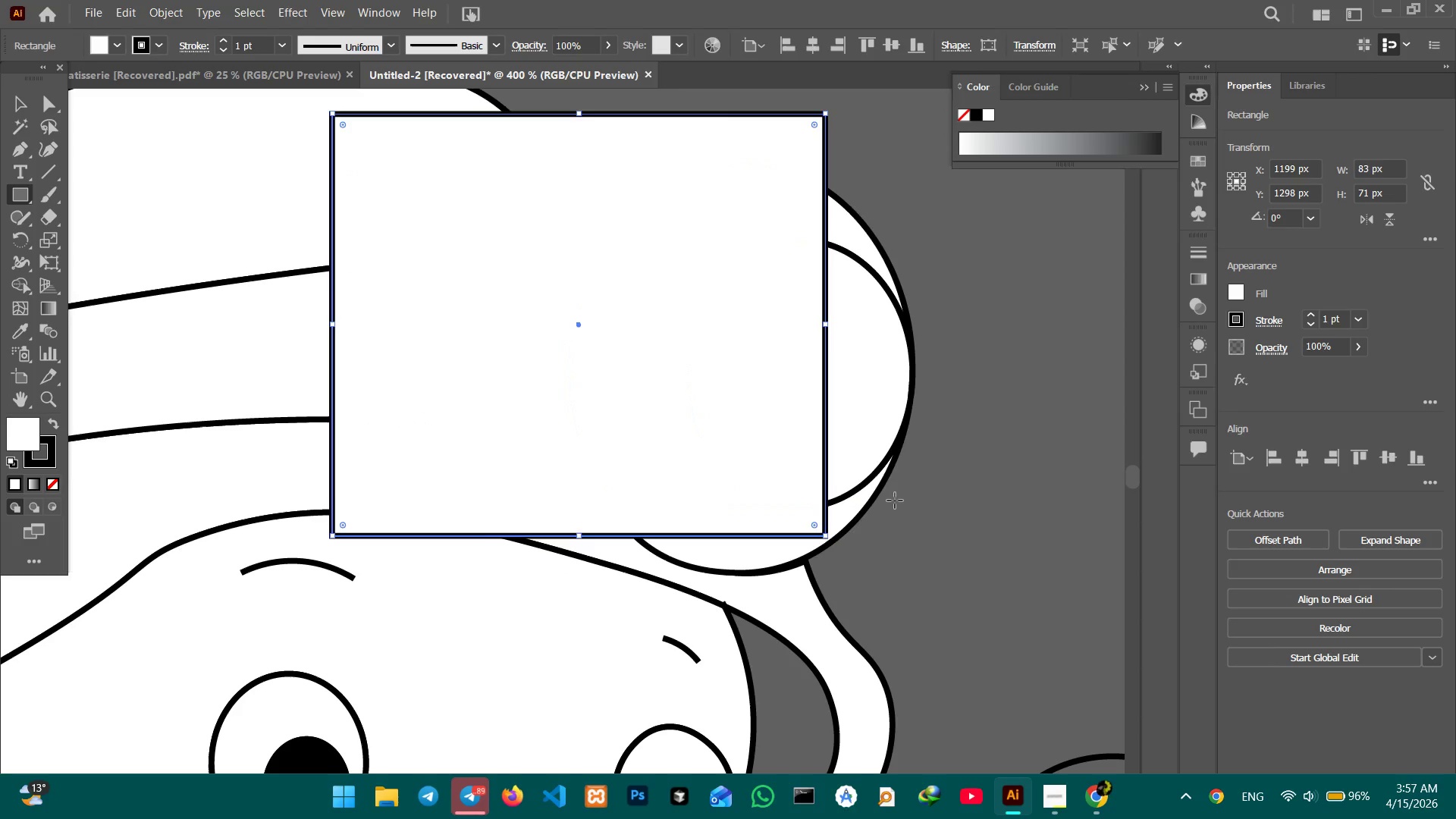 
left_click([895, 500])
 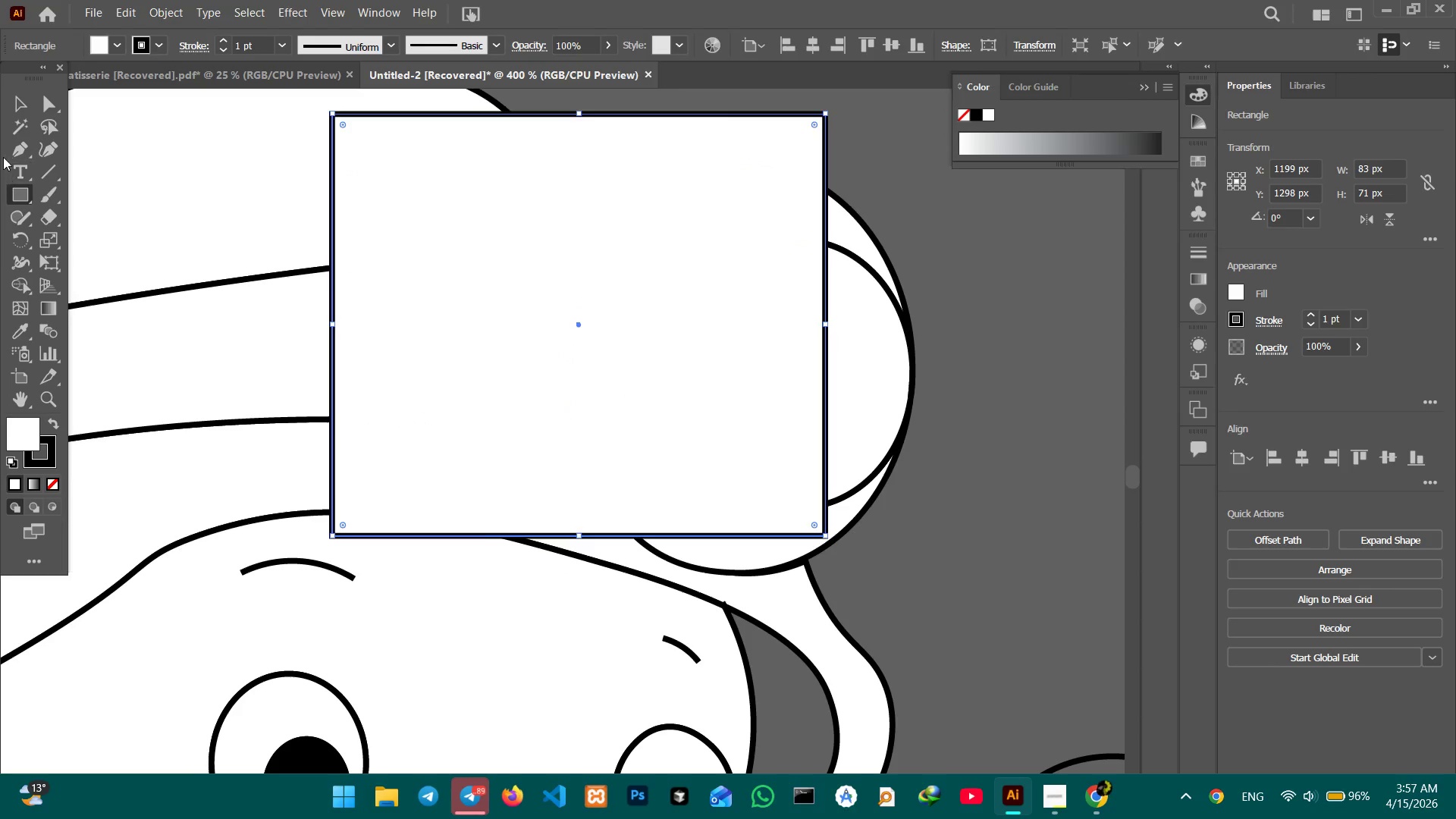 
left_click([20, 105])
 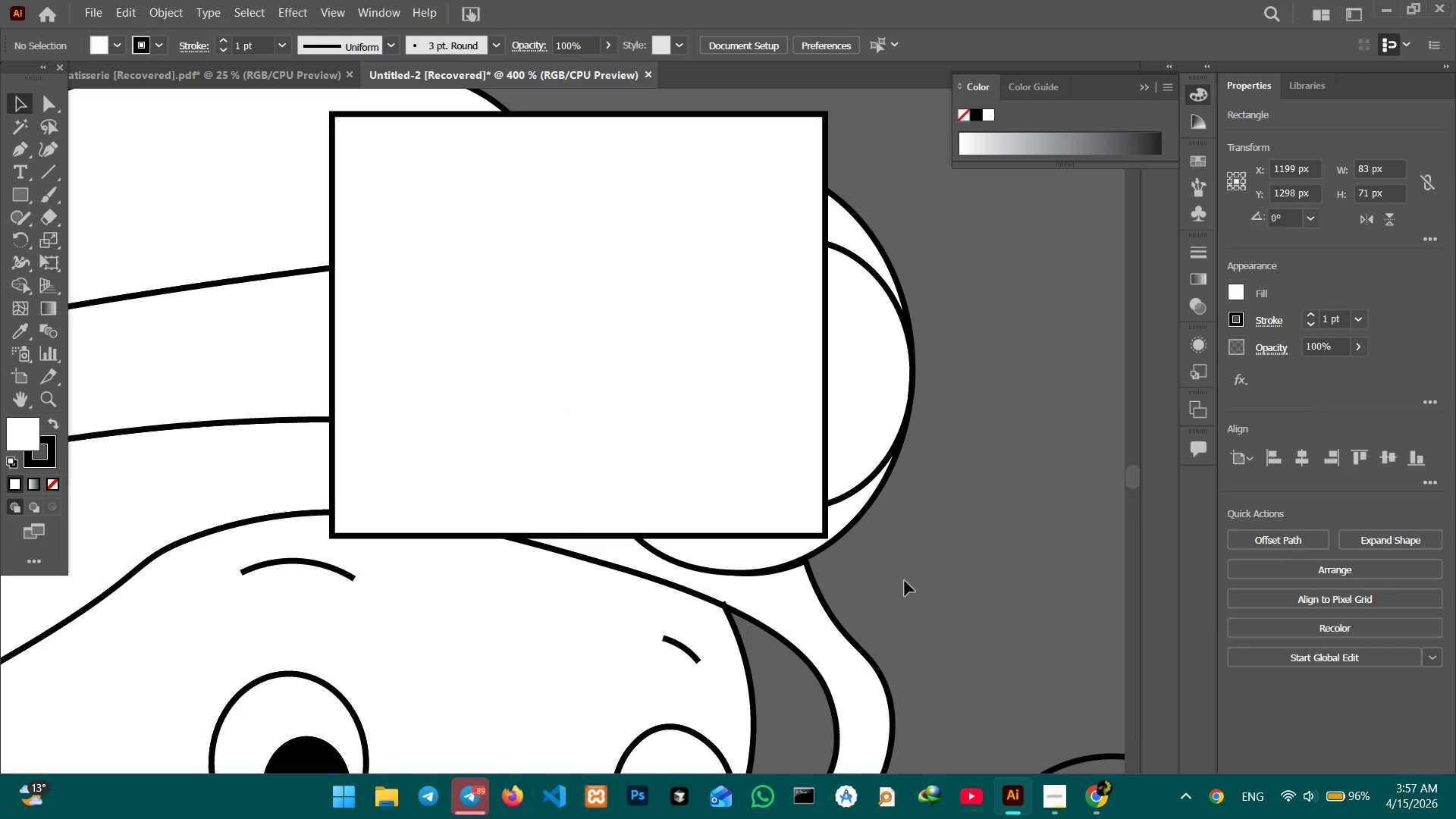 
left_click_drag(start_coordinate=[962, 617], to_coordinate=[106, 205])
 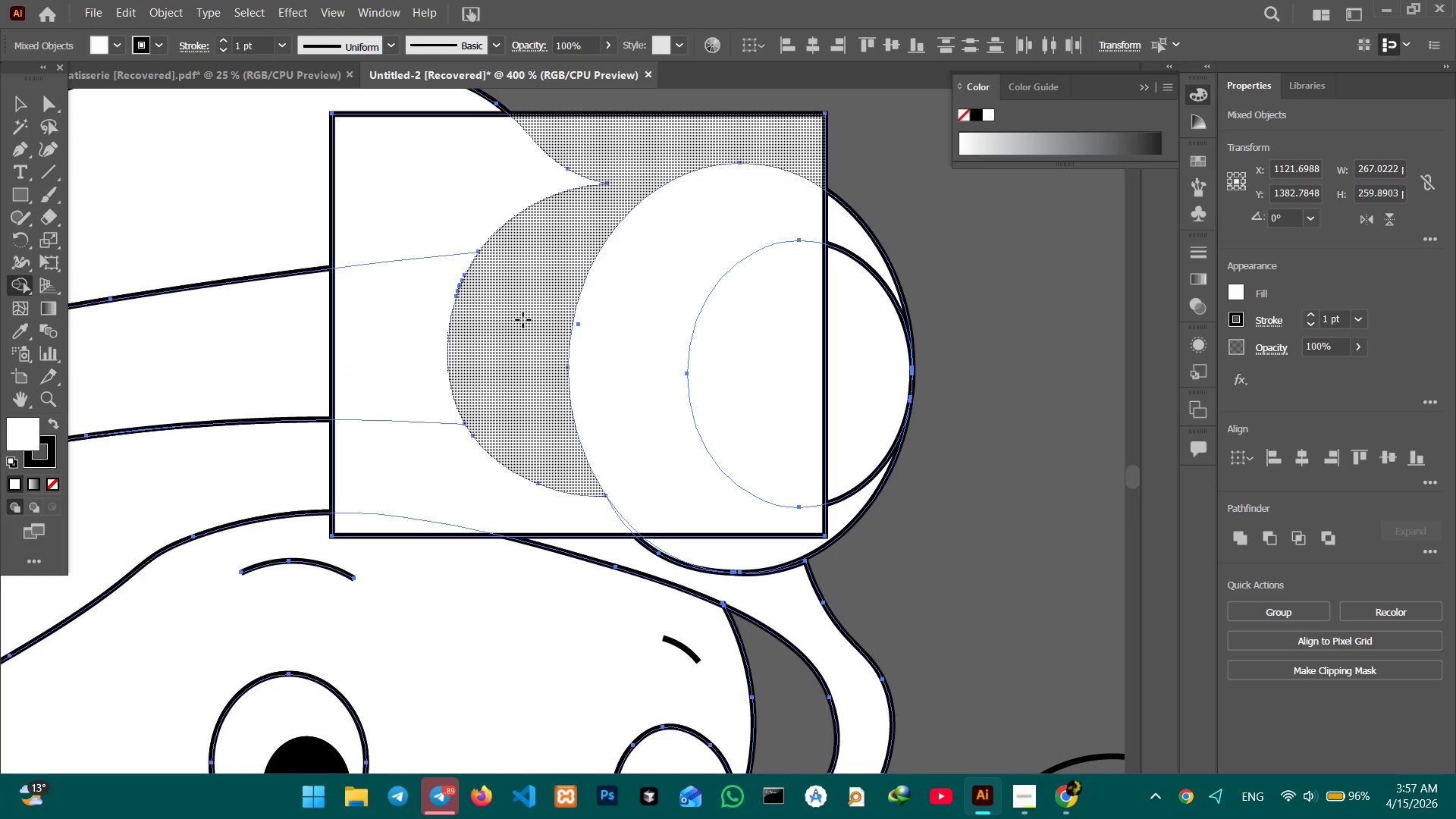 
left_click([7, 97])
 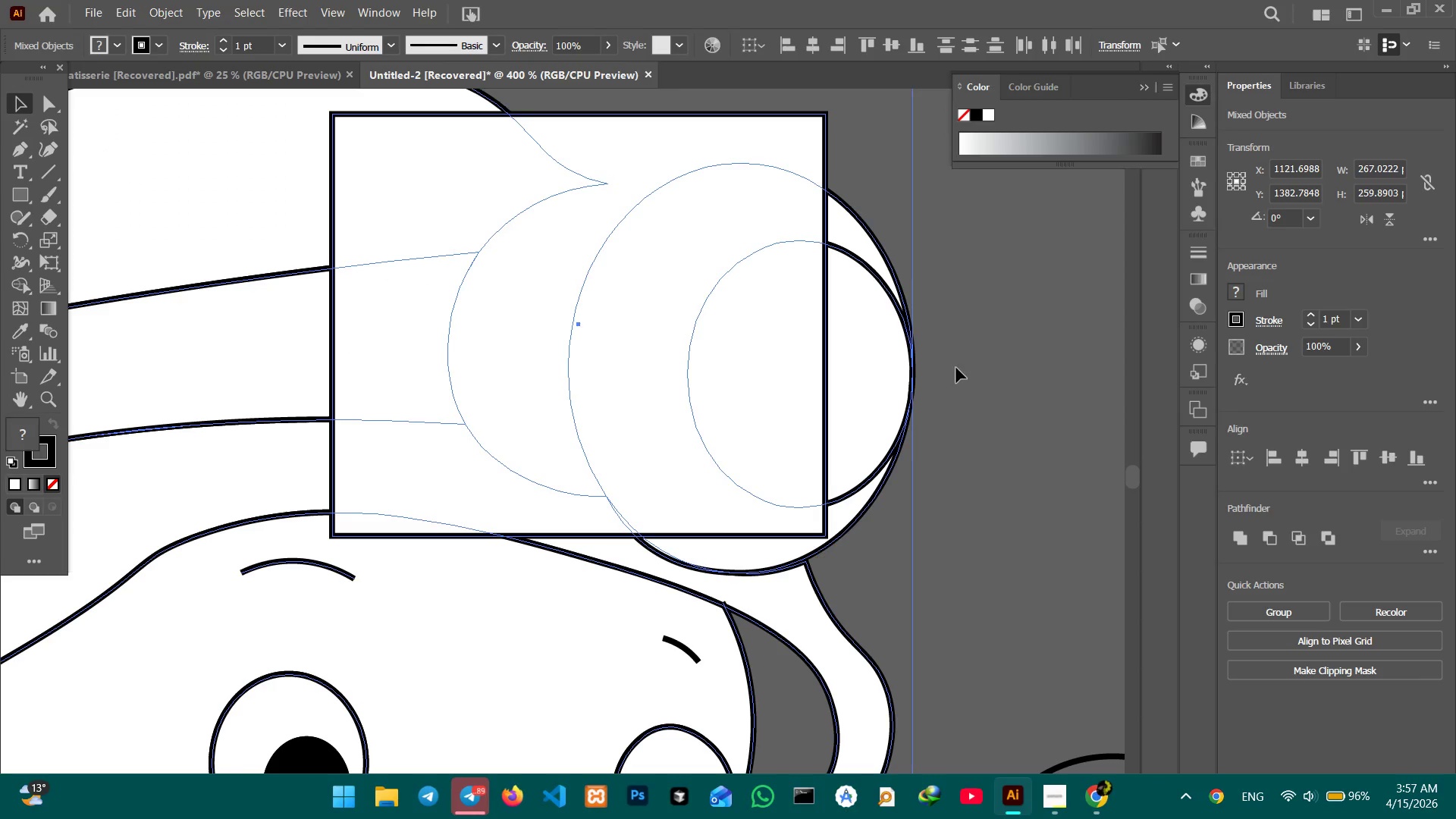 
left_click([957, 368])
 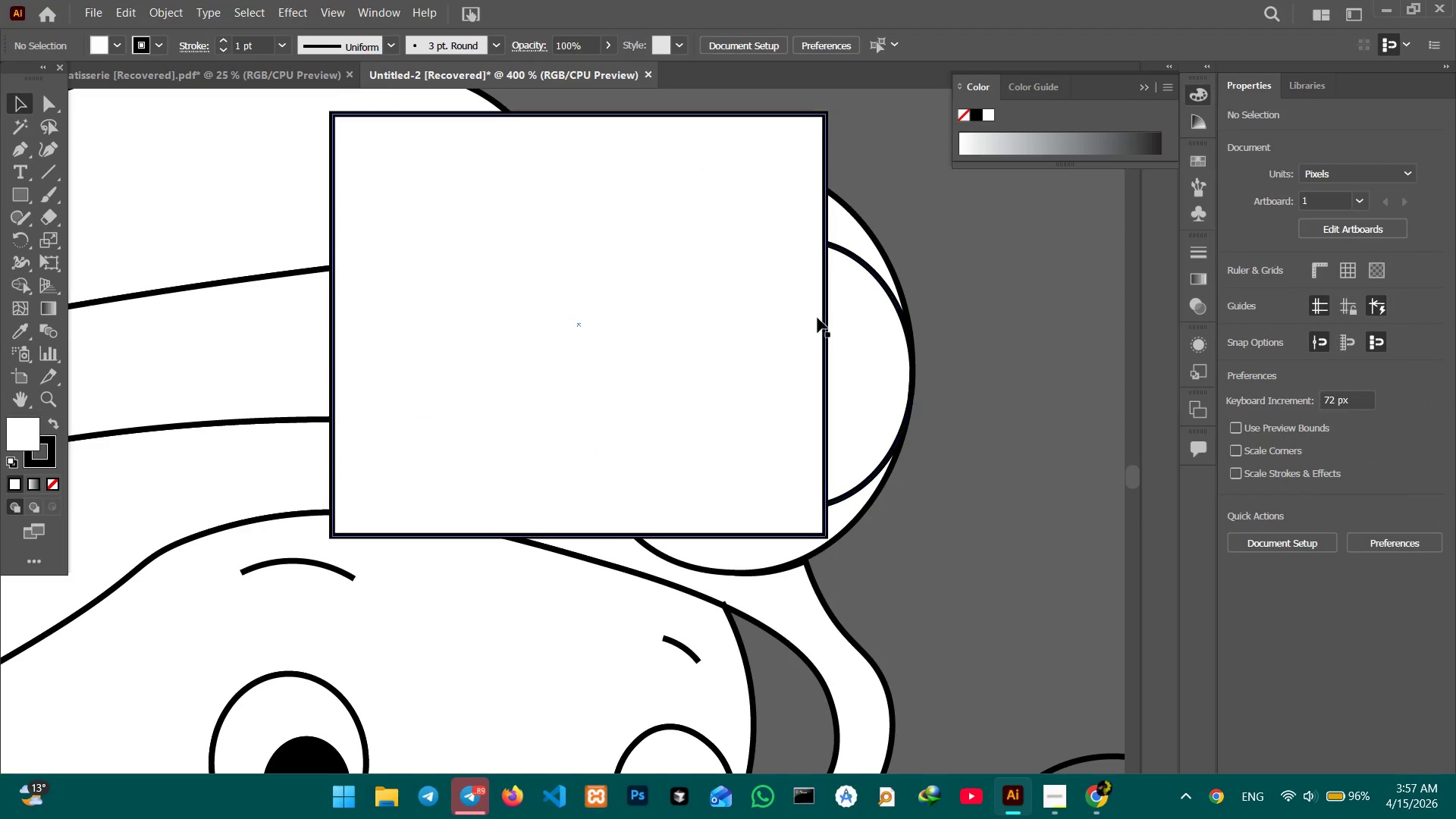 
left_click([817, 318])
 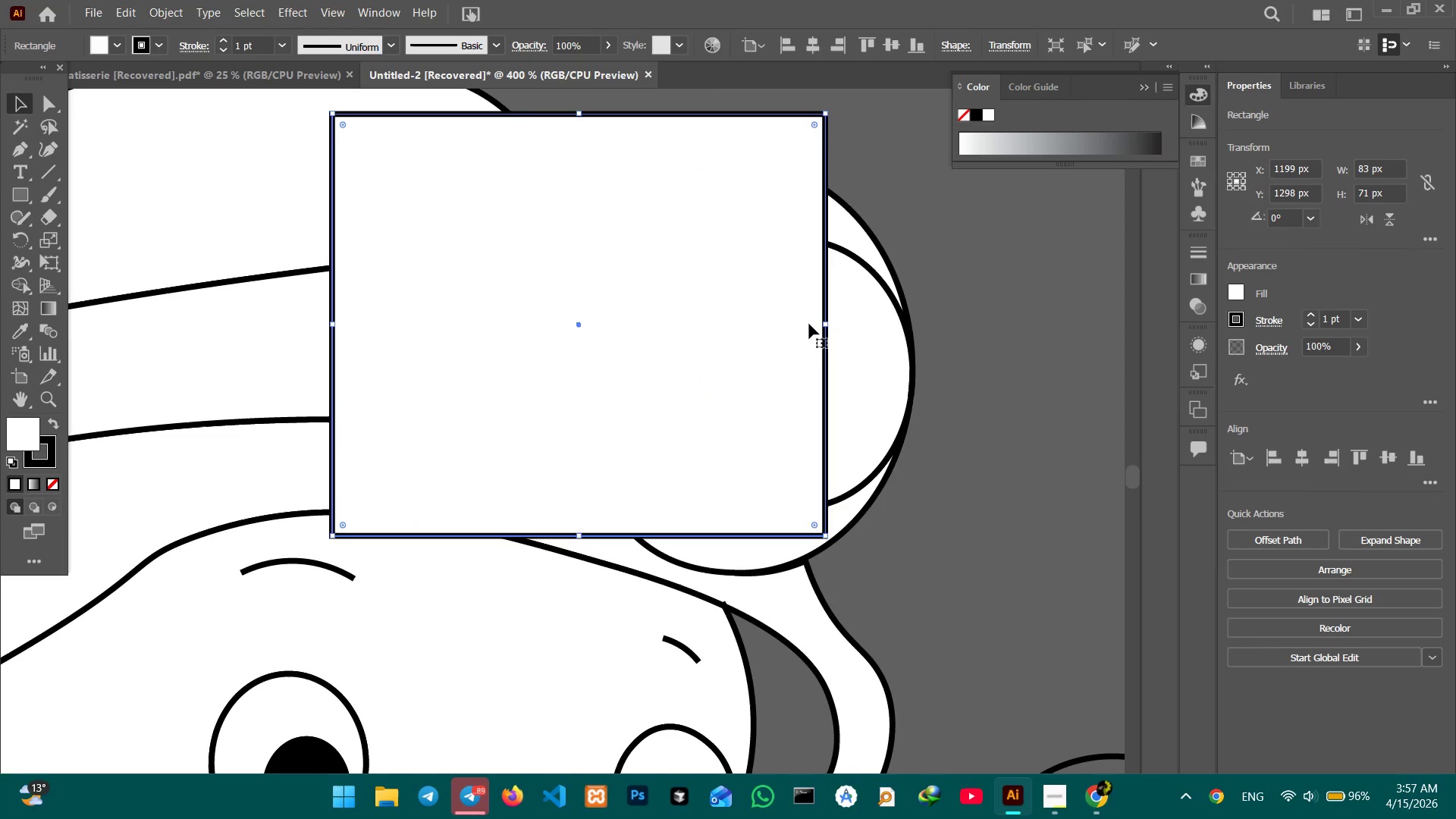 
key(Backspace)
 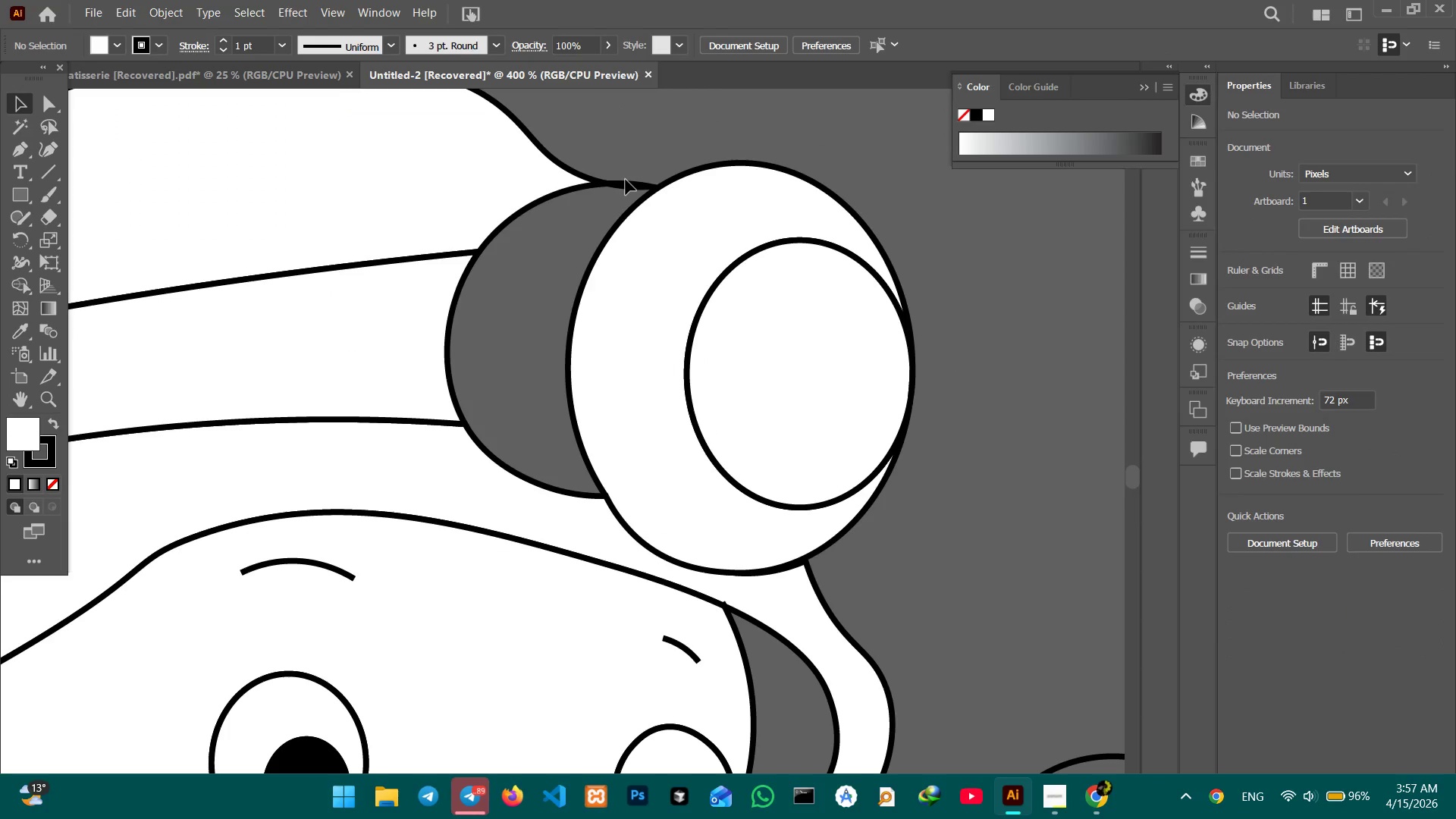 
left_click([626, 187])
 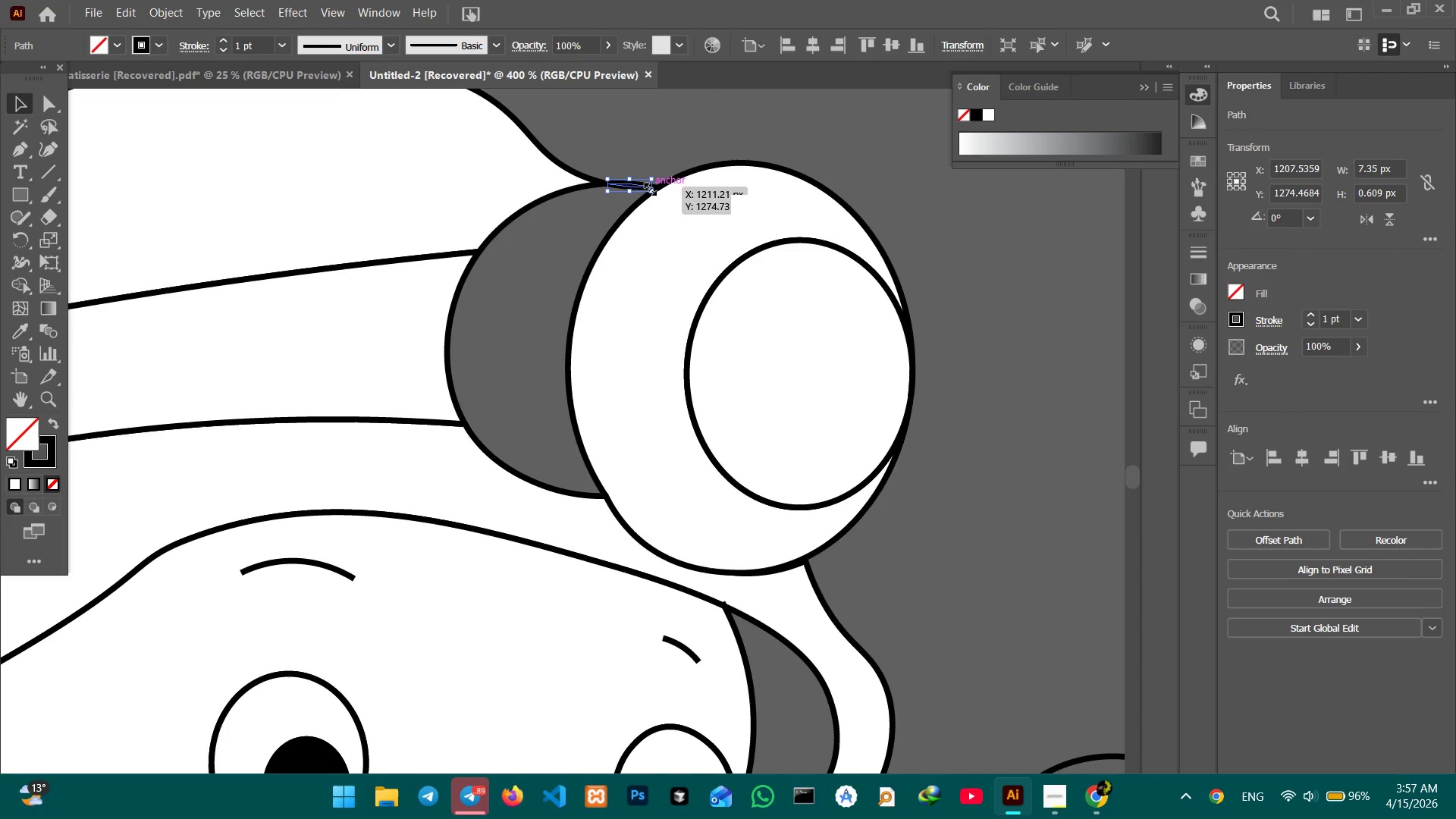 
key(Backspace)
 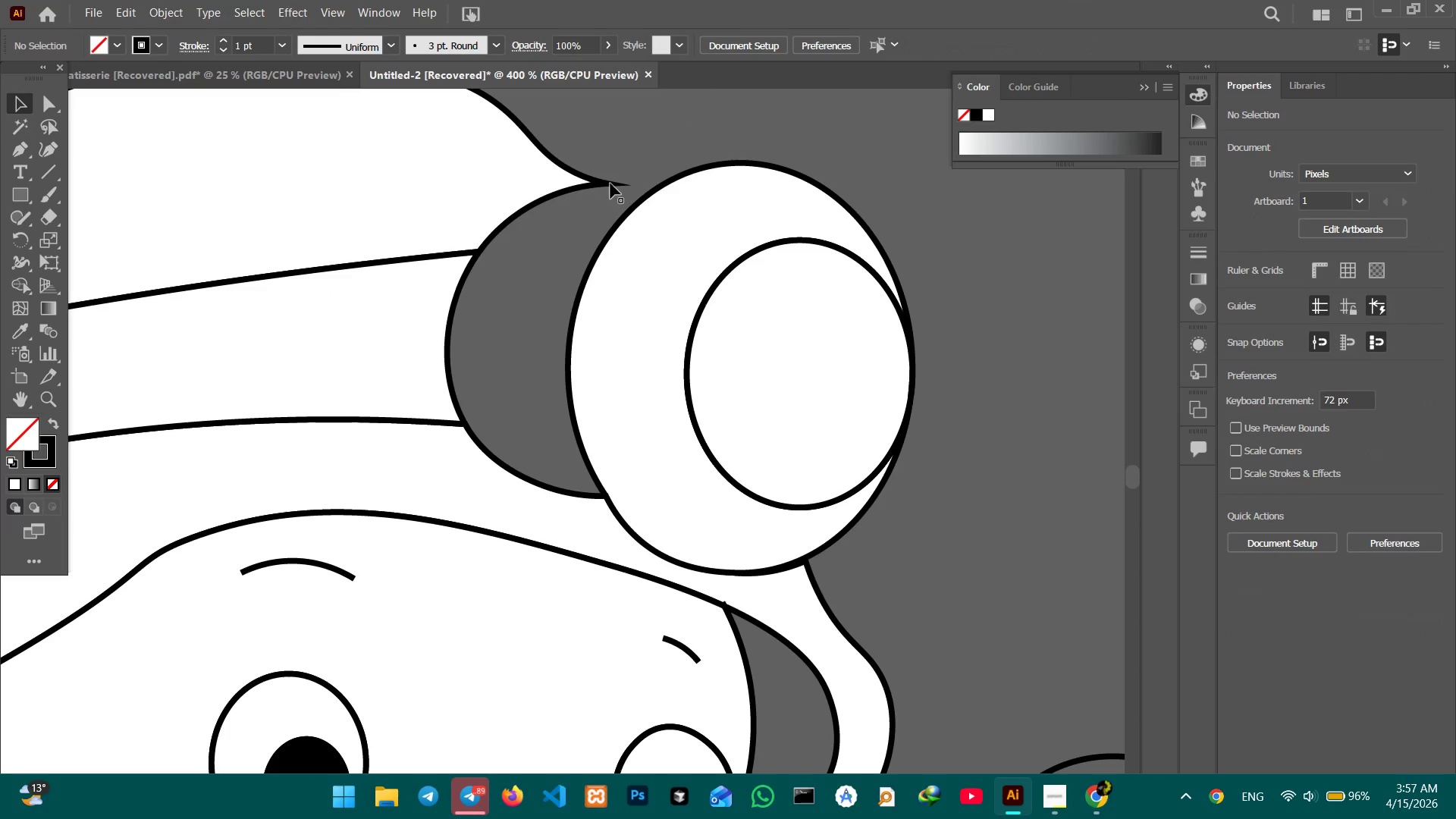 
left_click([610, 184])
 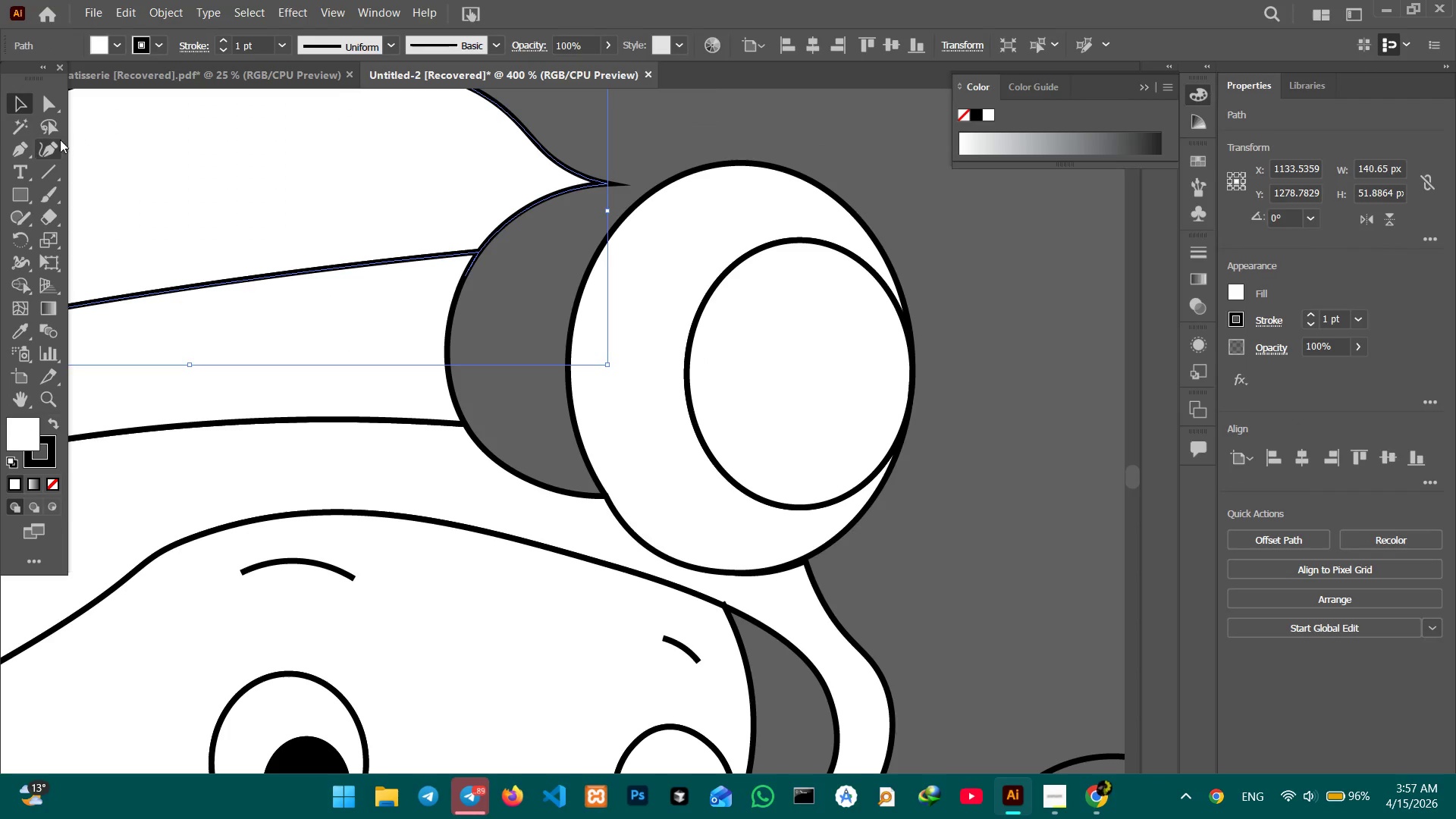 
left_click([55, 142])
 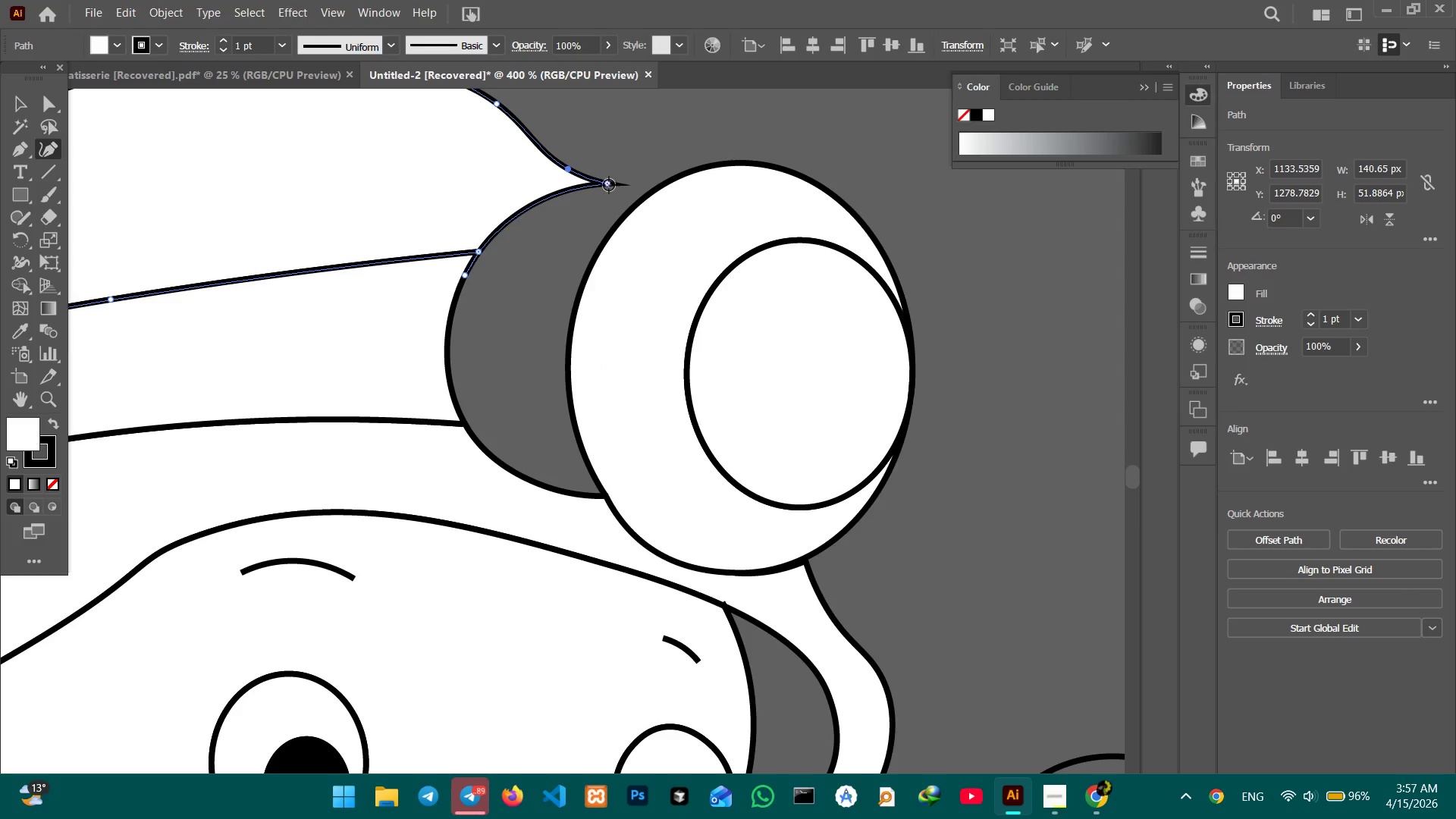 
left_click_drag(start_coordinate=[608, 185], to_coordinate=[666, 183])
 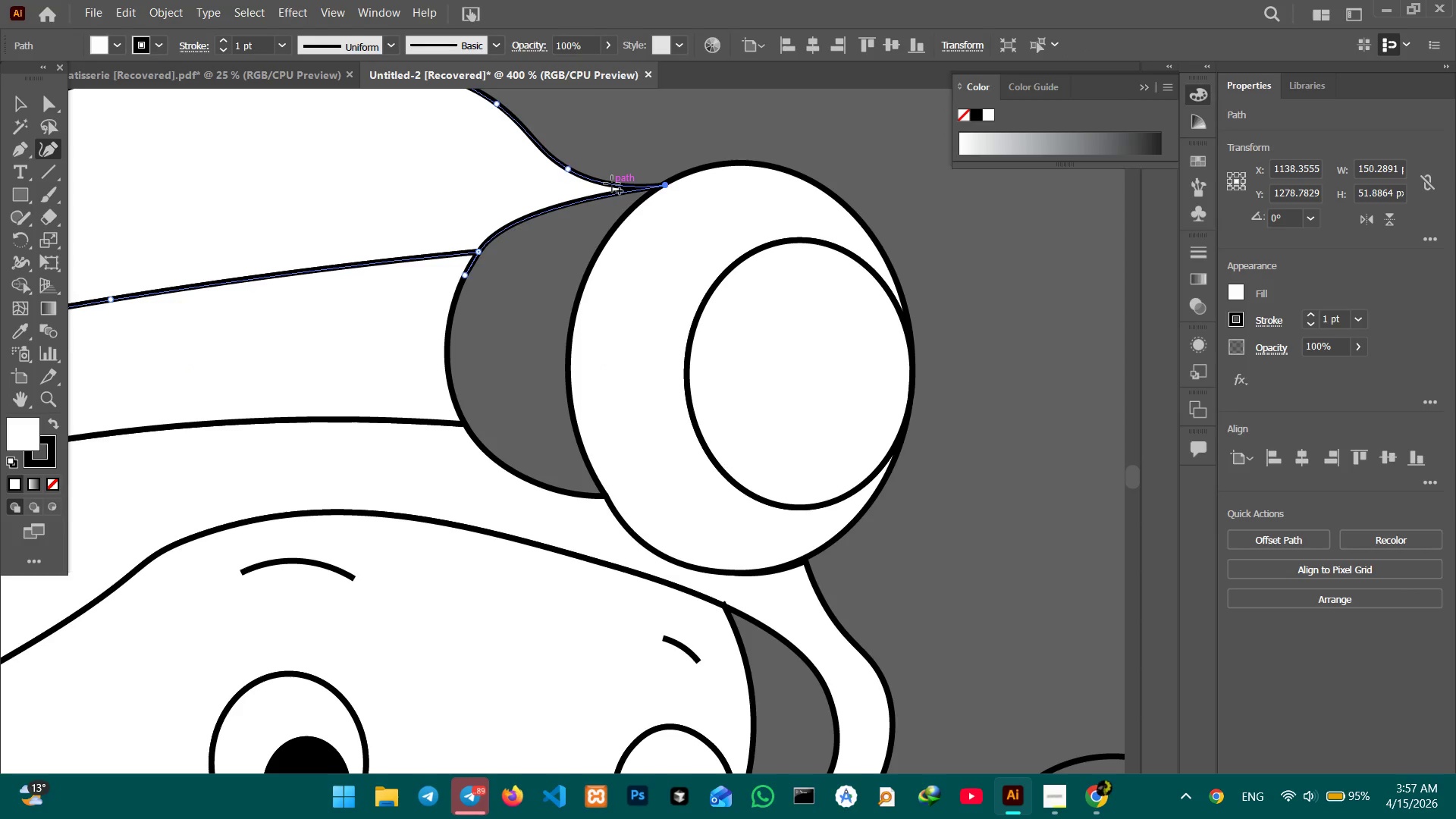 
left_click_drag(start_coordinate=[612, 184], to_coordinate=[613, 175])
 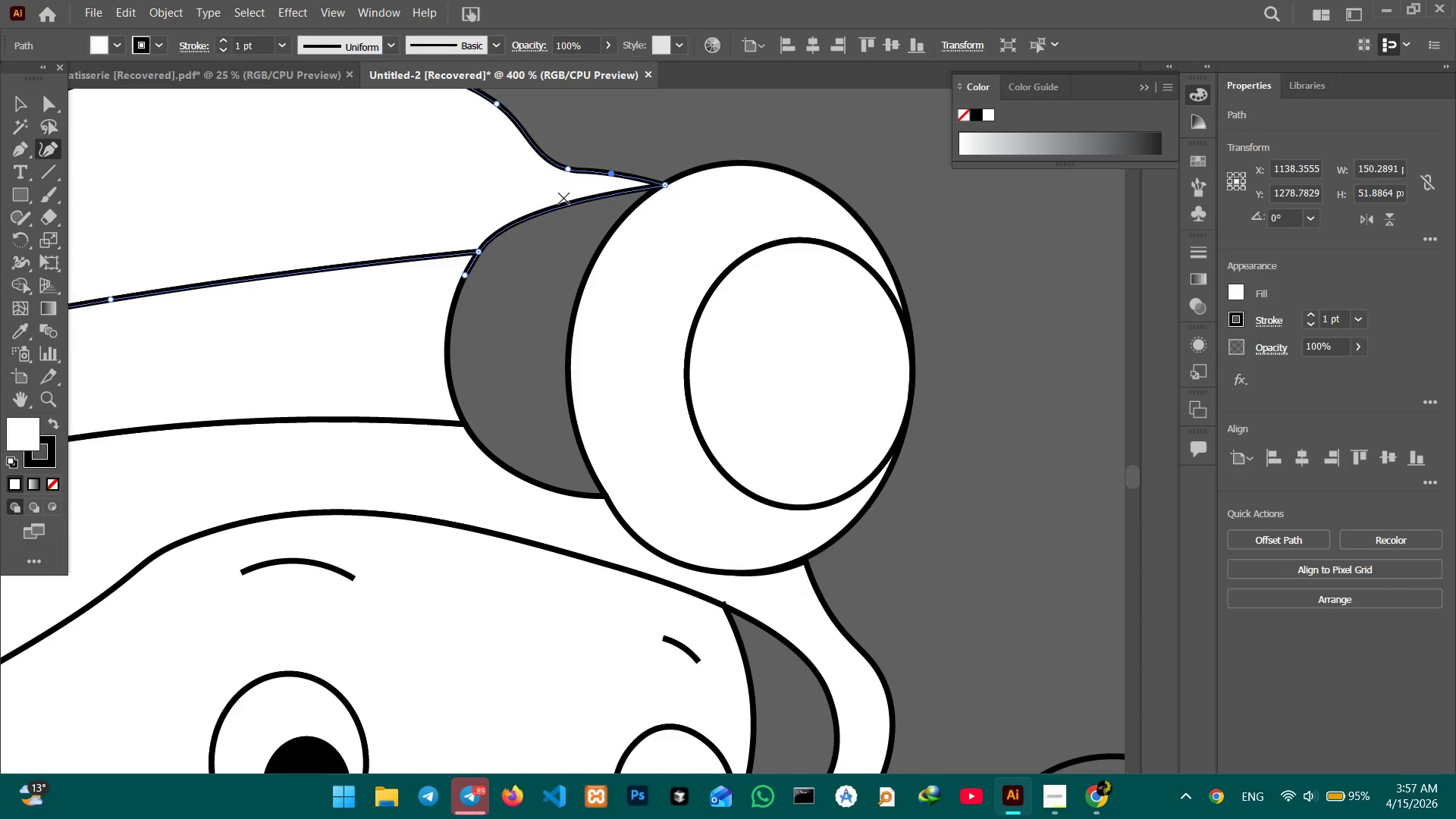 
left_click_drag(start_coordinate=[569, 204], to_coordinate=[566, 195])
 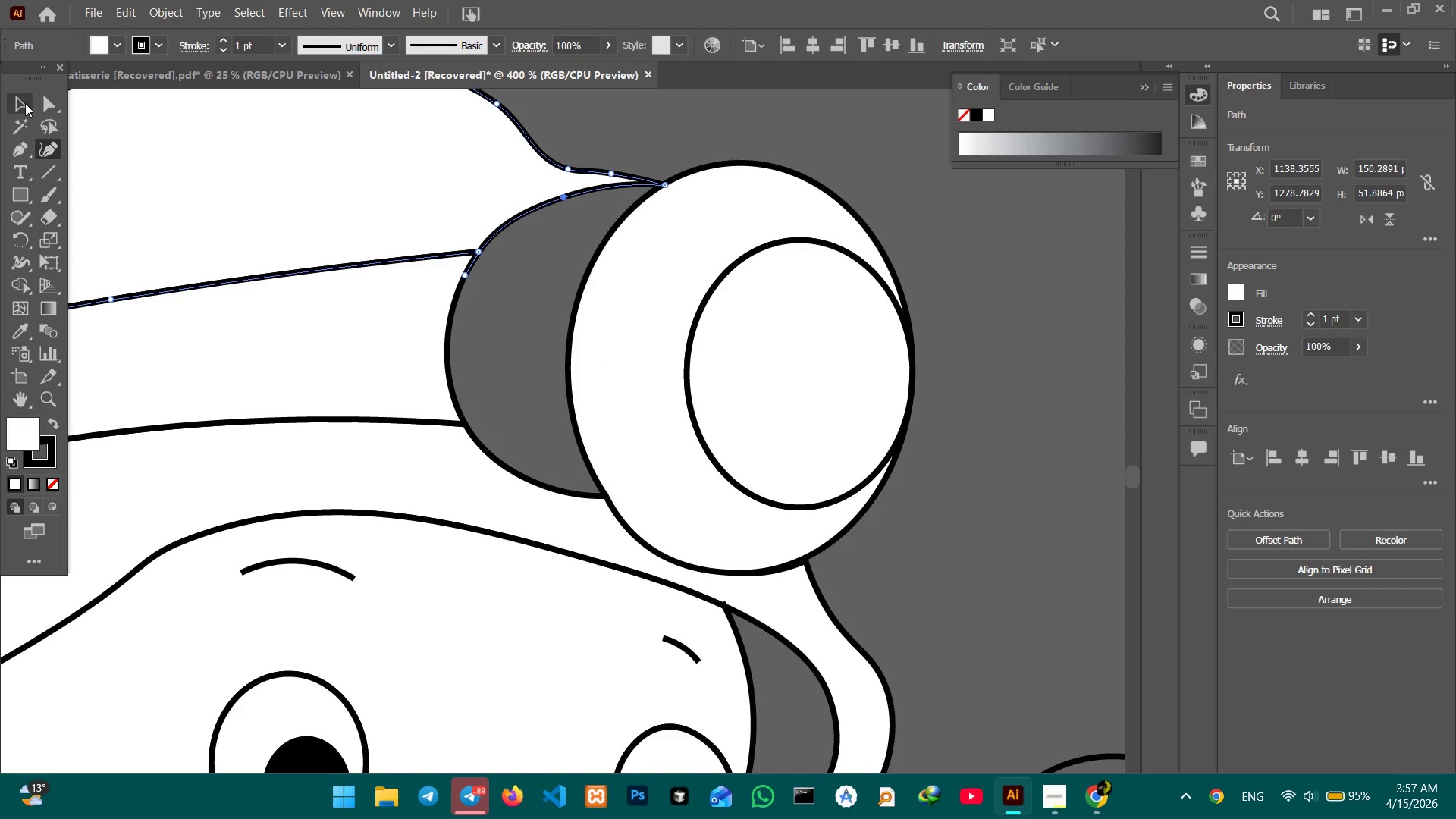 
left_click_drag(start_coordinate=[25, 101], to_coordinate=[30, 104])
 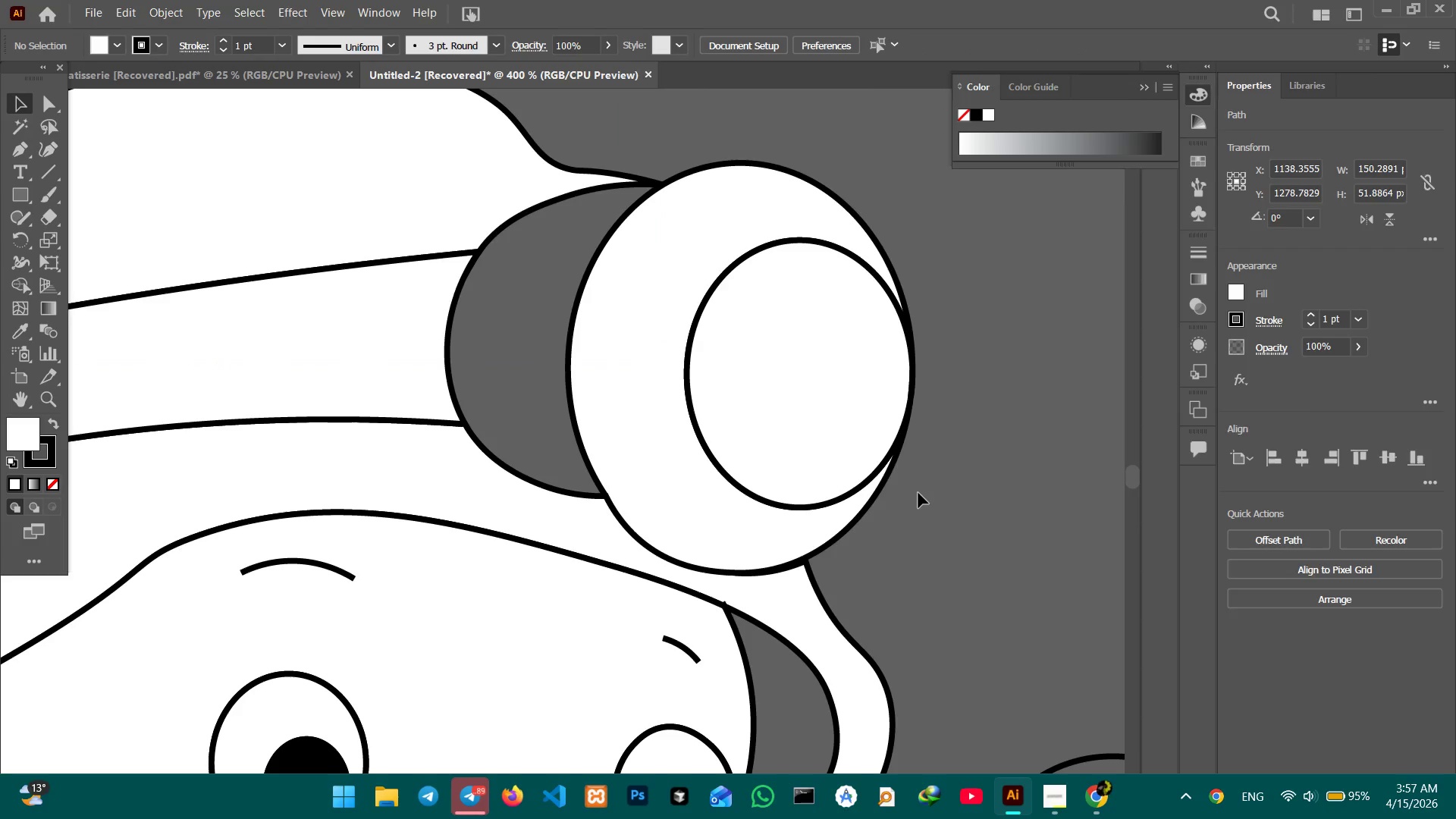 
left_click_drag(start_coordinate=[945, 526], to_coordinate=[328, 140])
 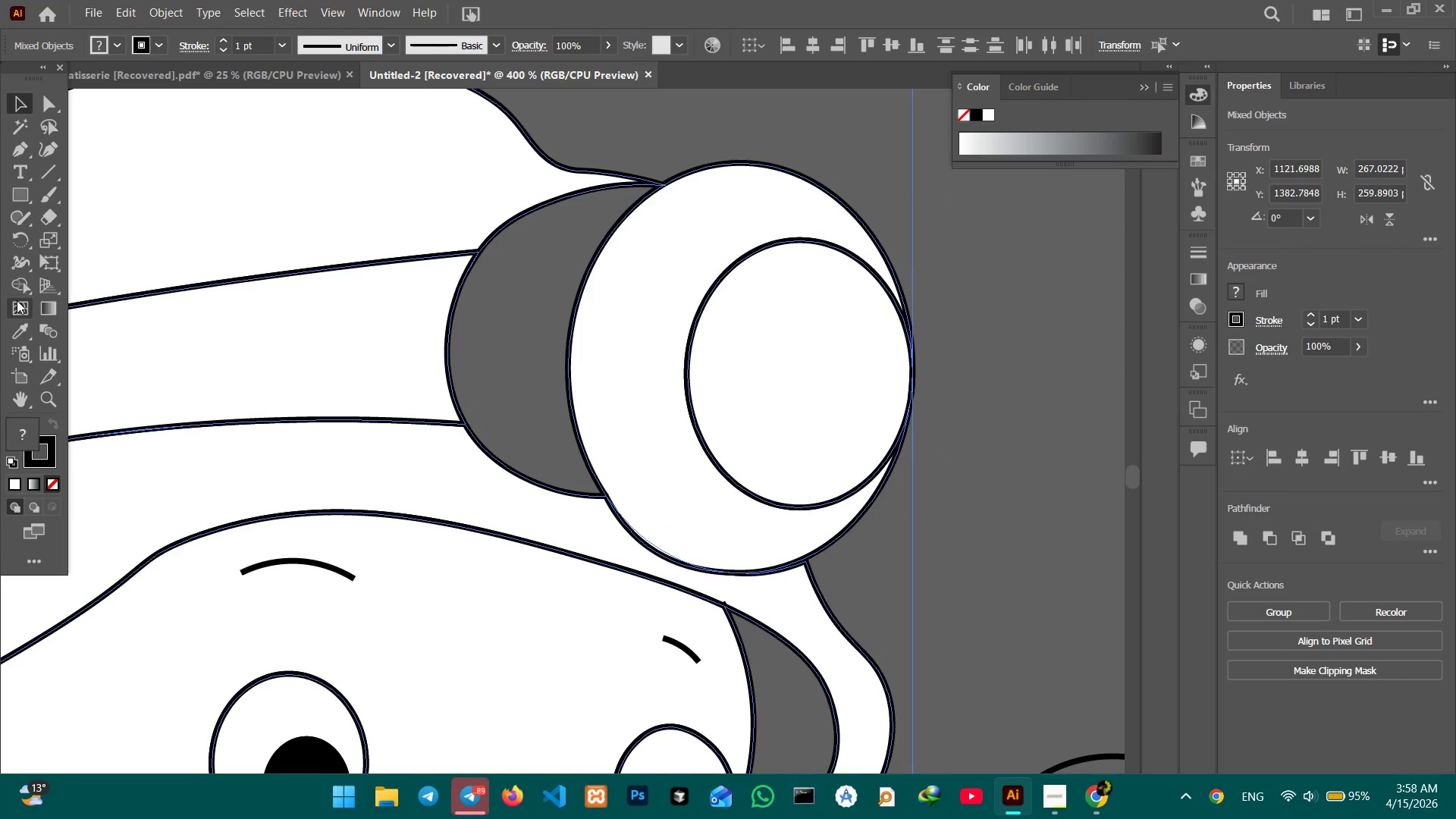 
left_click_drag(start_coordinate=[17, 287], to_coordinate=[29, 289])
 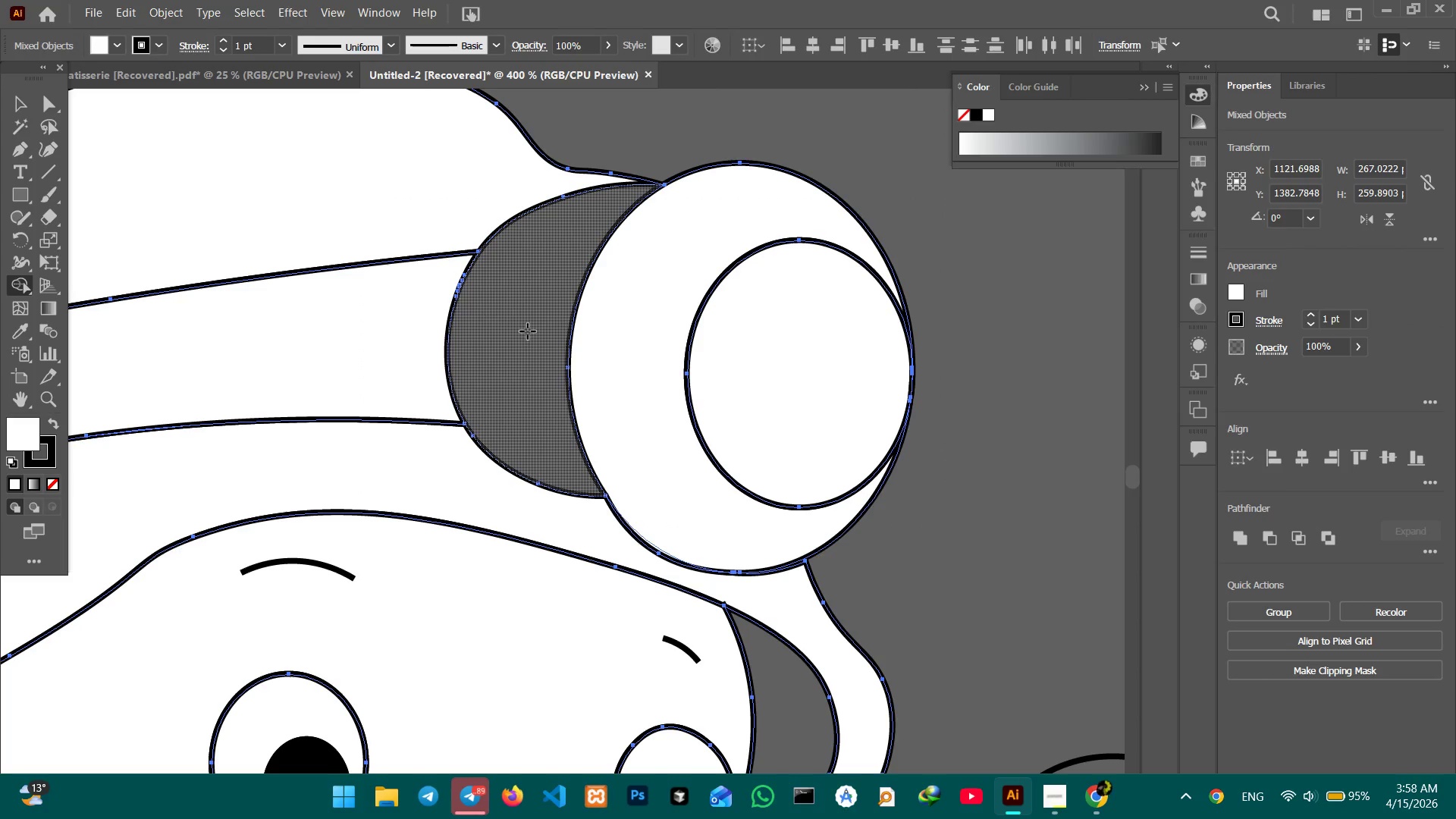 
left_click([528, 331])
 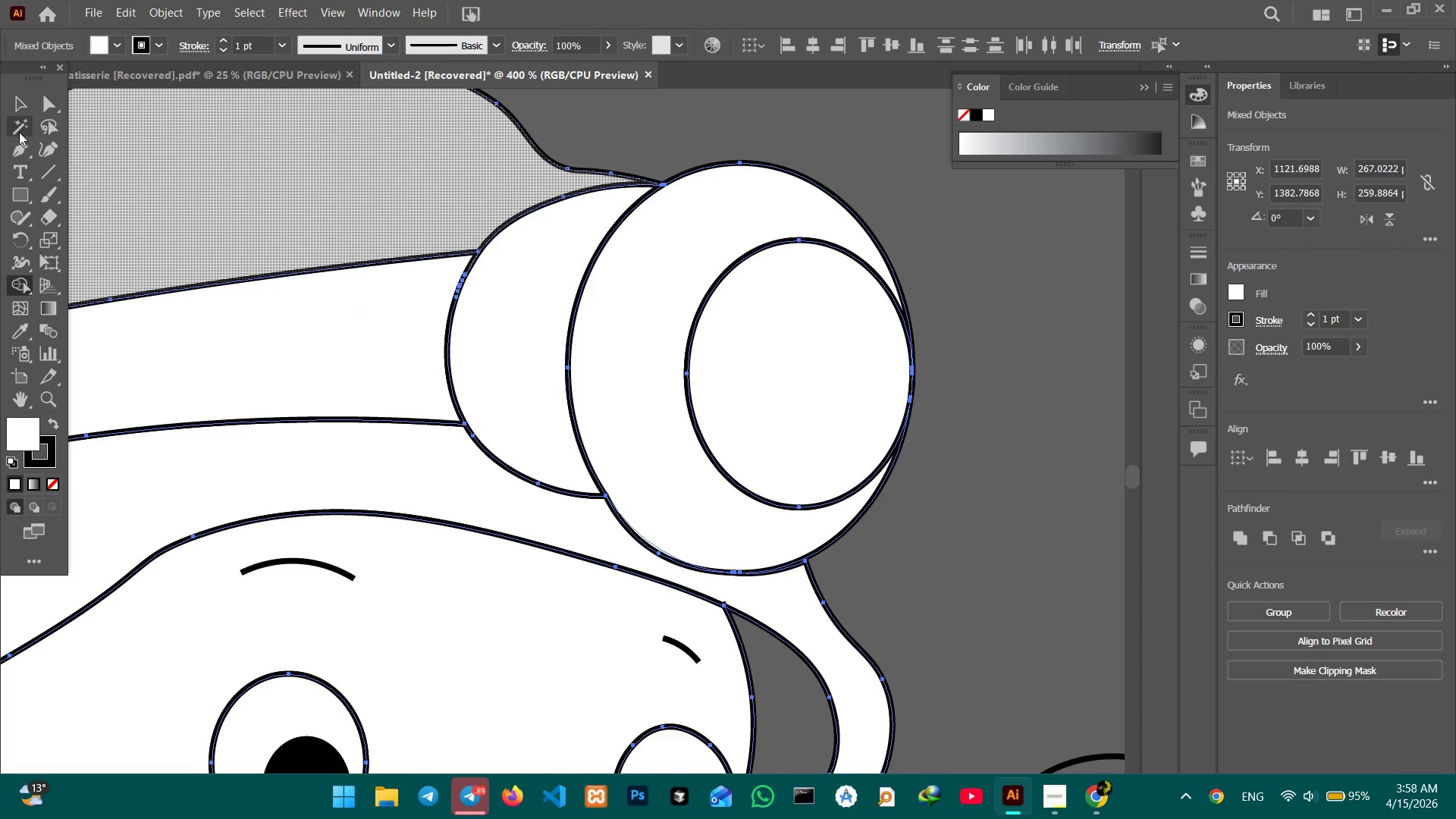 
left_click([20, 105])
 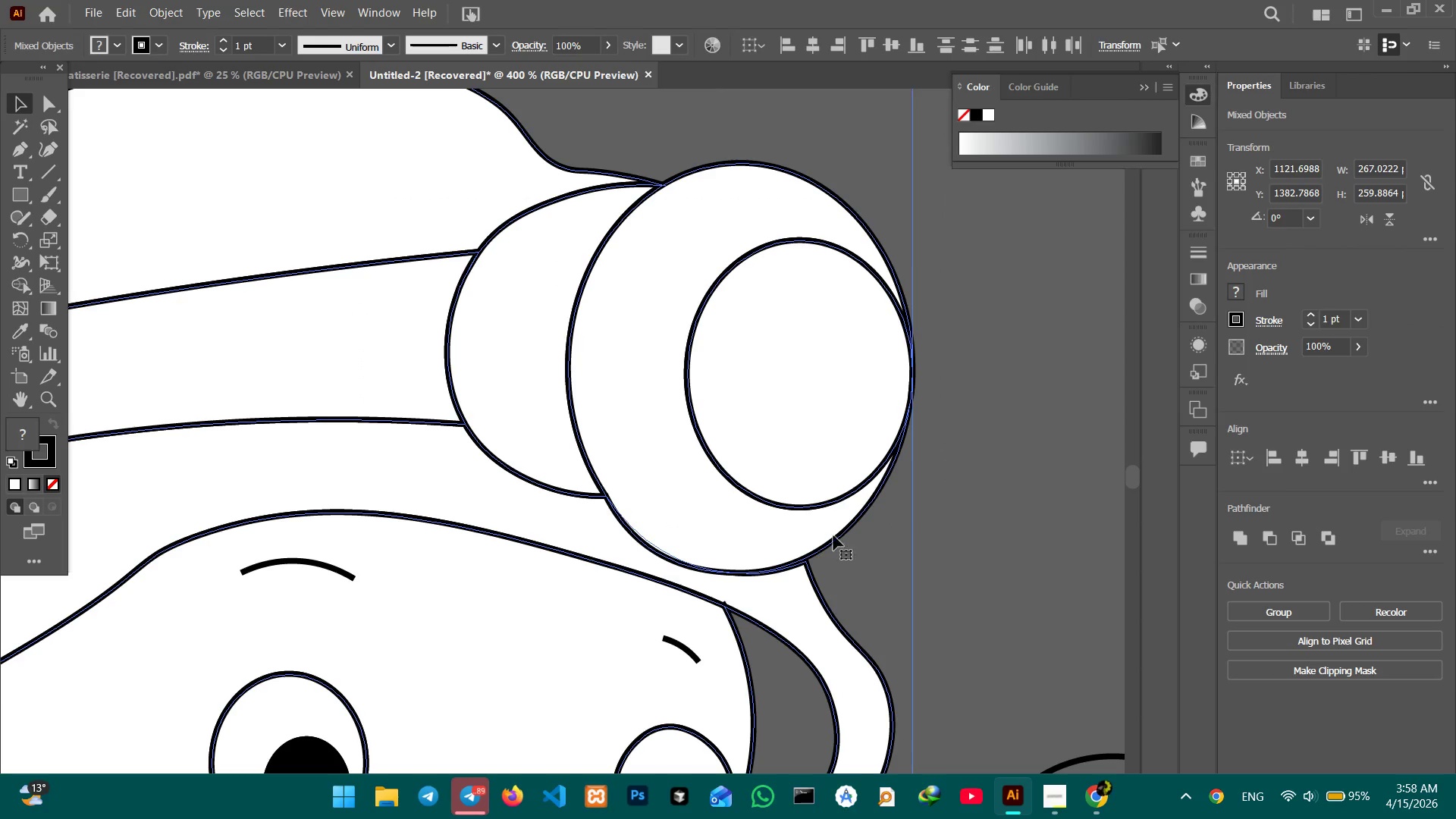 
left_click([895, 530])
 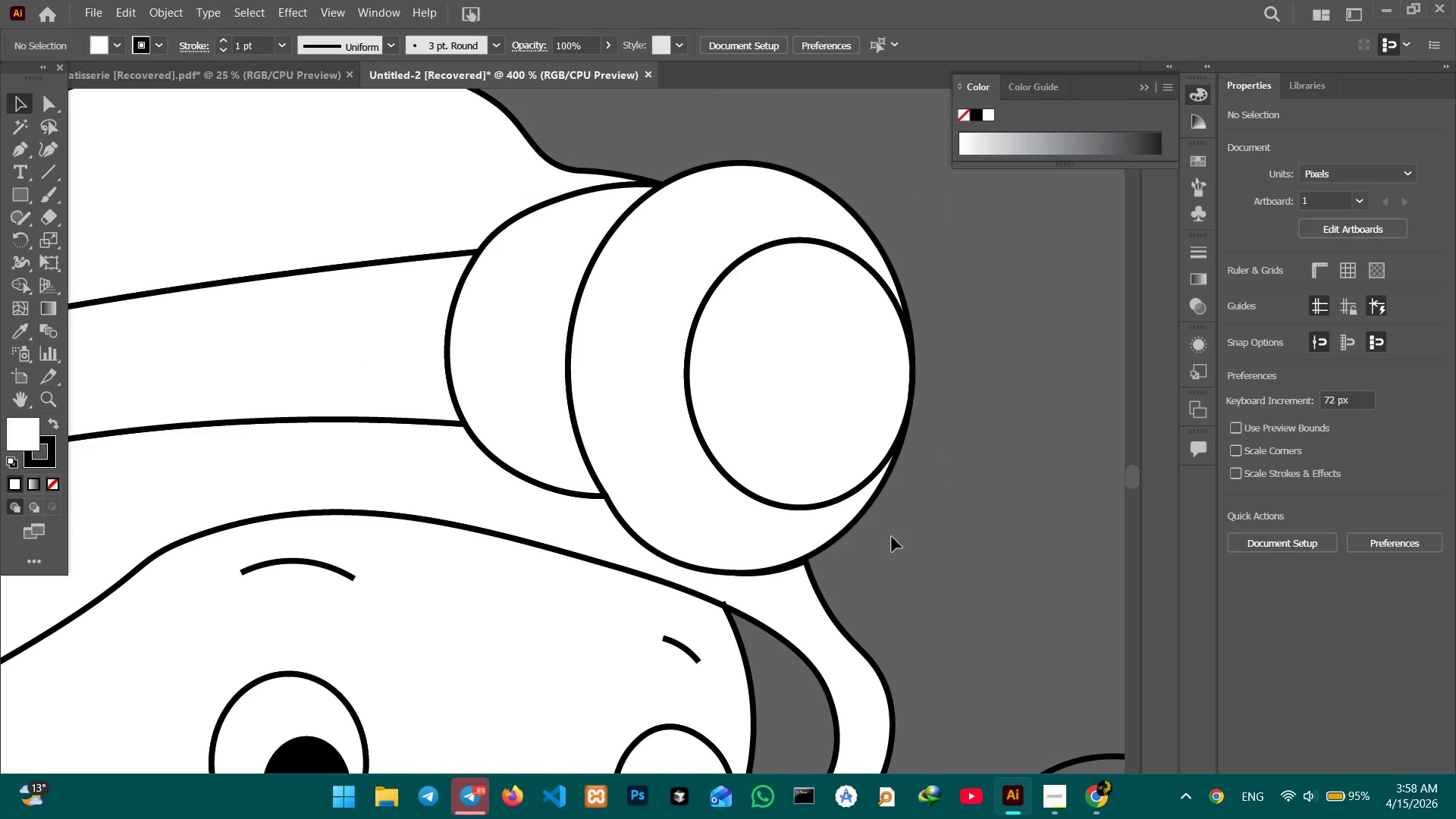 
hold_key(key=Space, duration=0.72)
 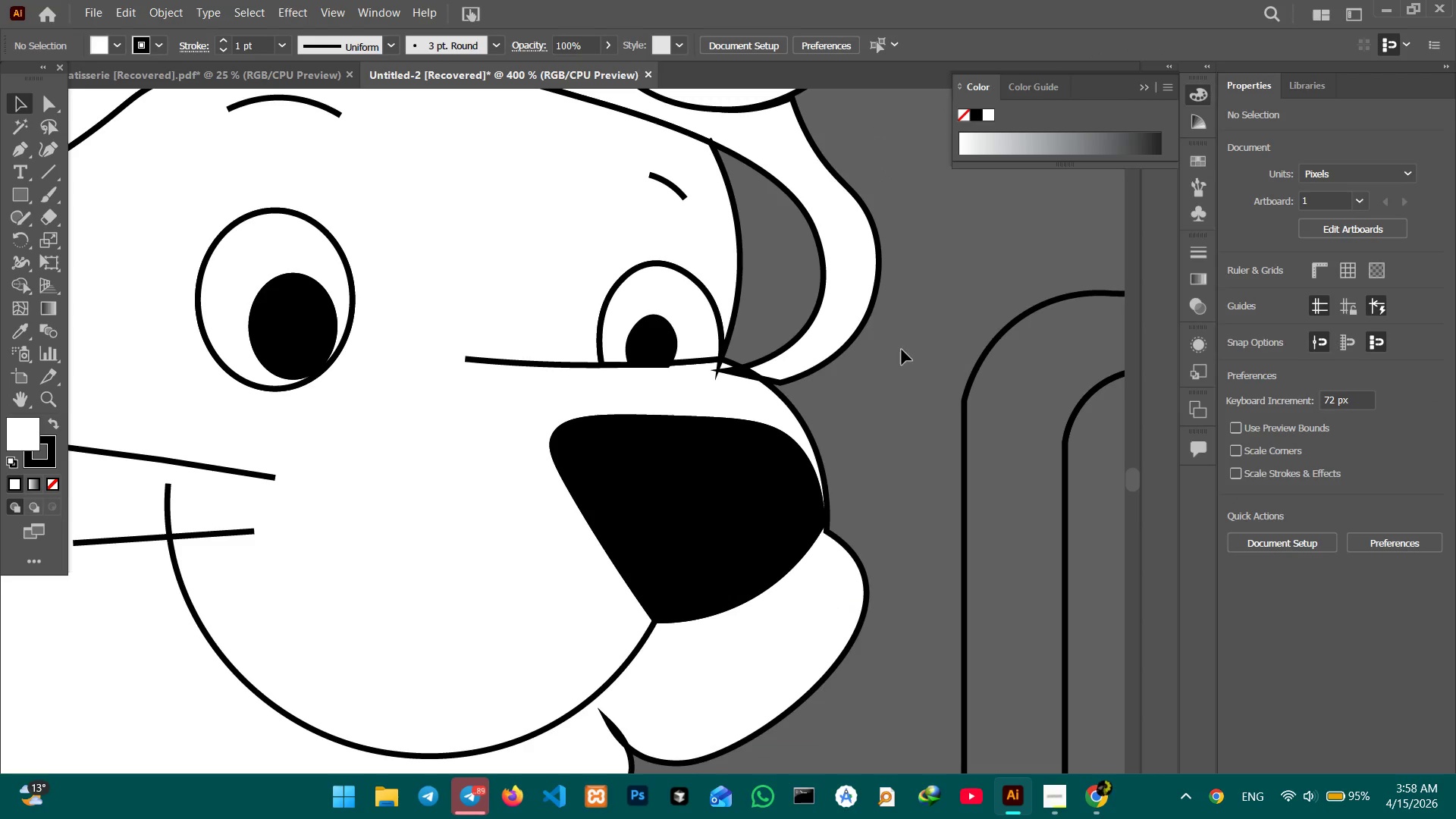 
left_click_drag(start_coordinate=[893, 592], to_coordinate=[879, 129])
 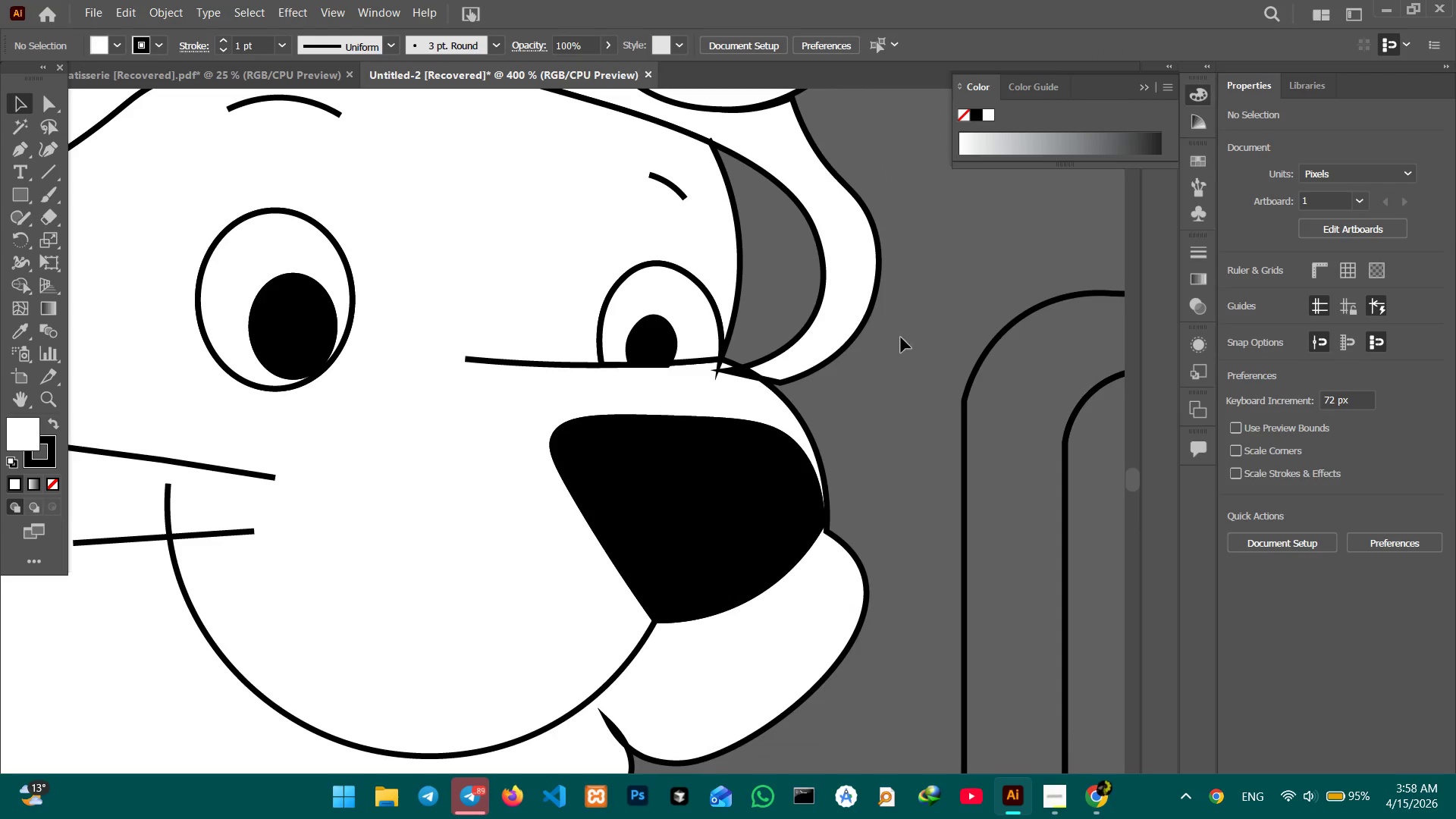 
left_click([902, 350])
 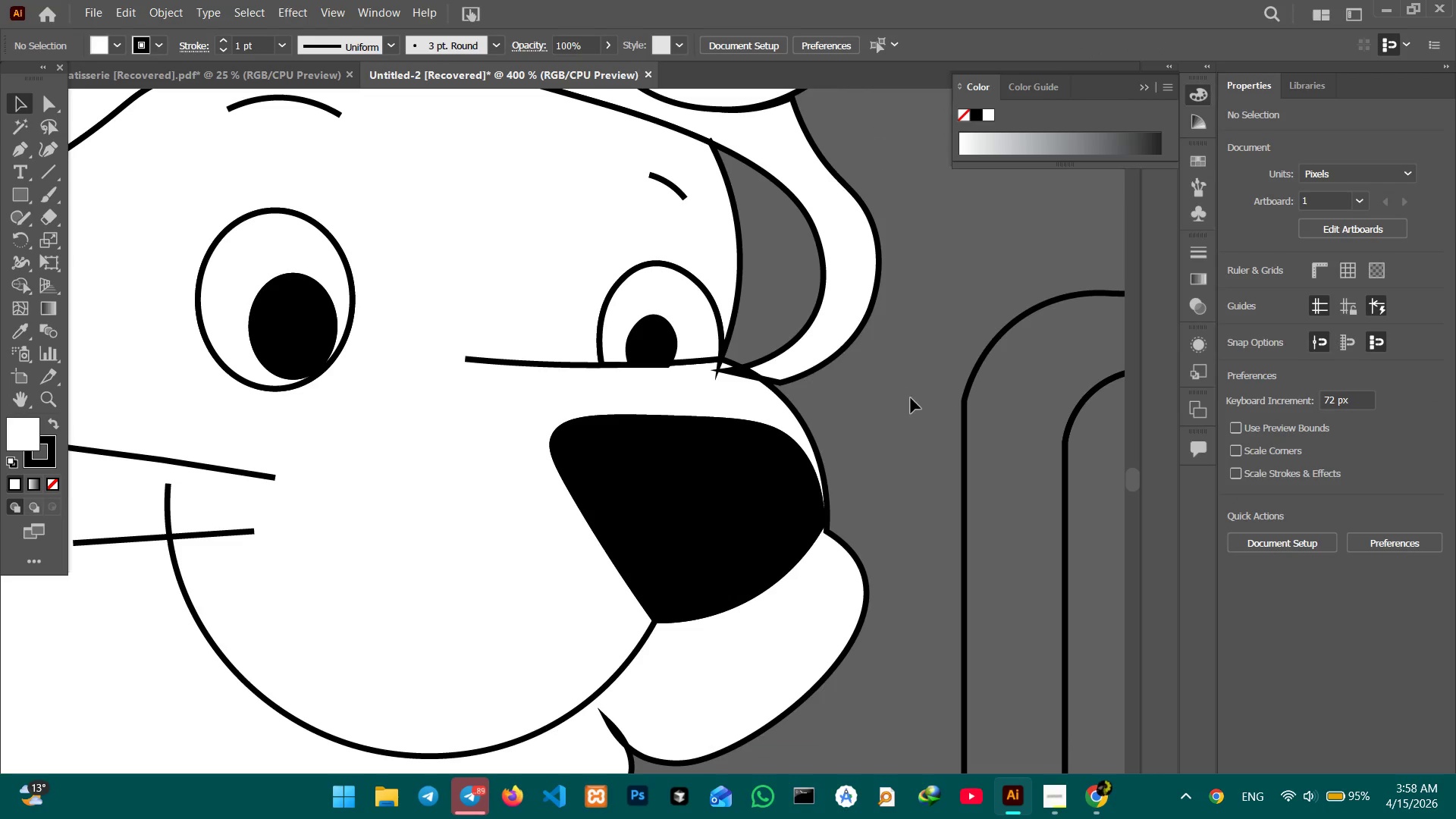 
left_click_drag(start_coordinate=[911, 398], to_coordinate=[710, 208])
 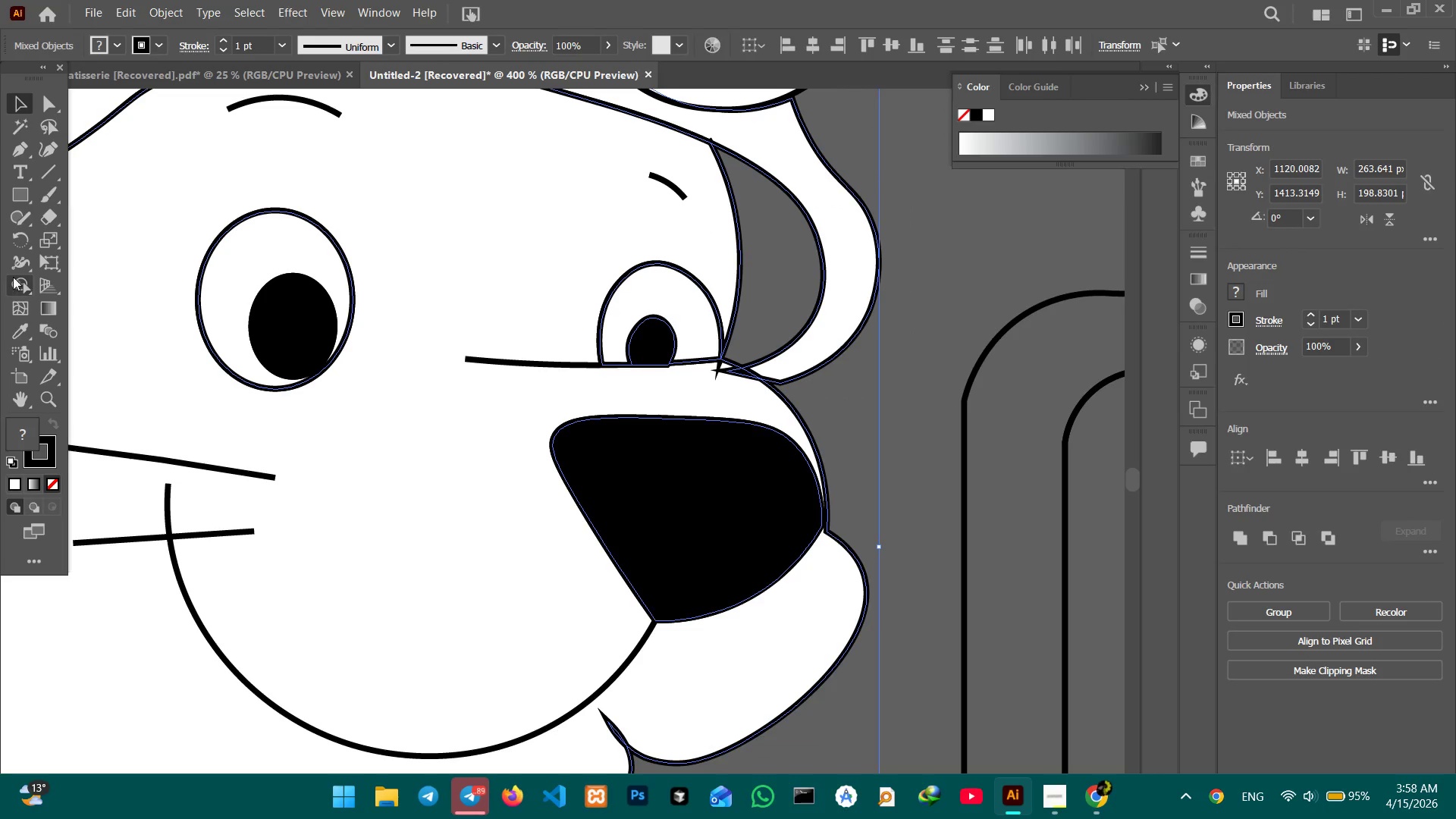 
left_click_drag(start_coordinate=[13, 275], to_coordinate=[14, 280])
 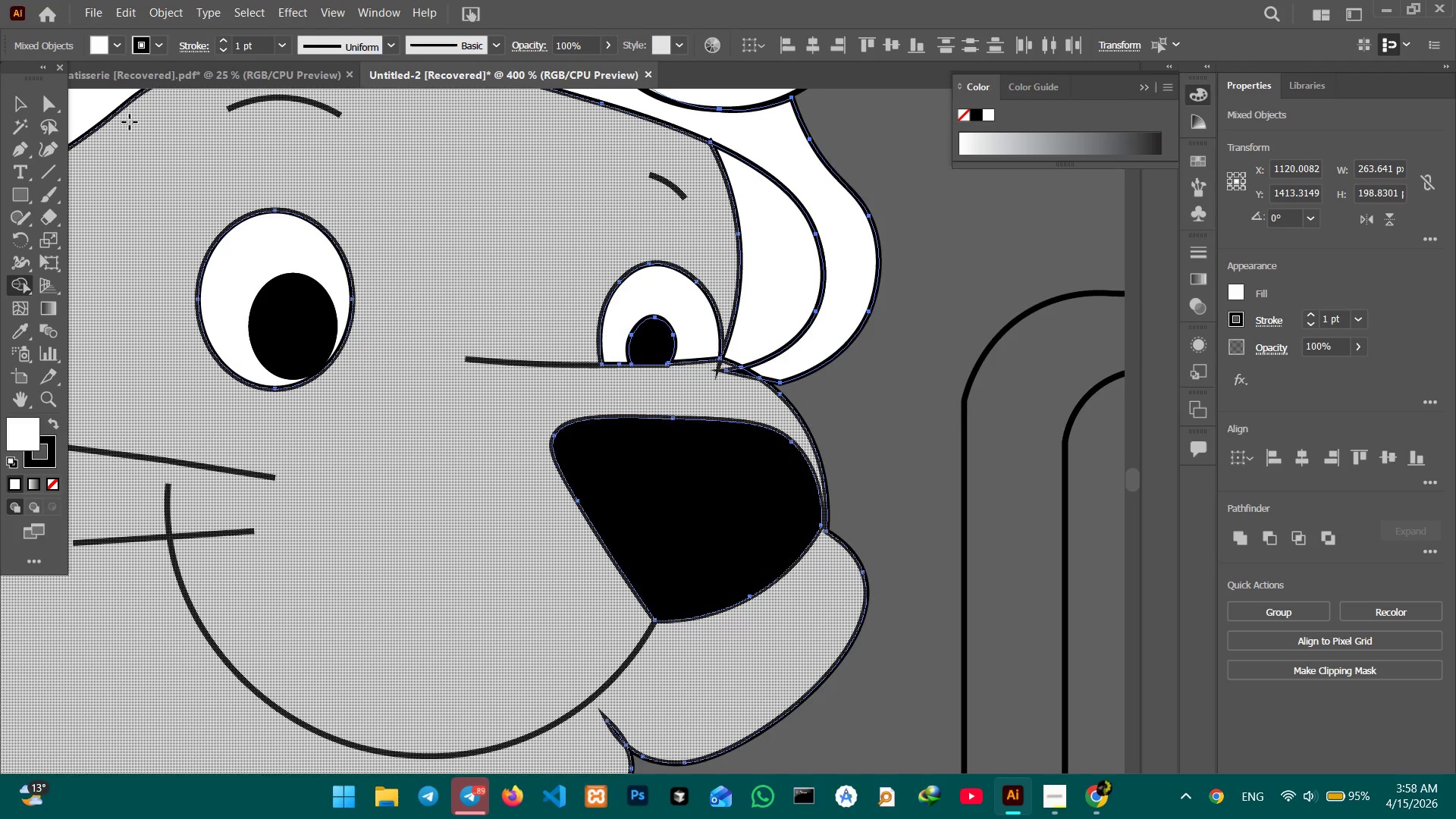 
left_click([24, 107])
 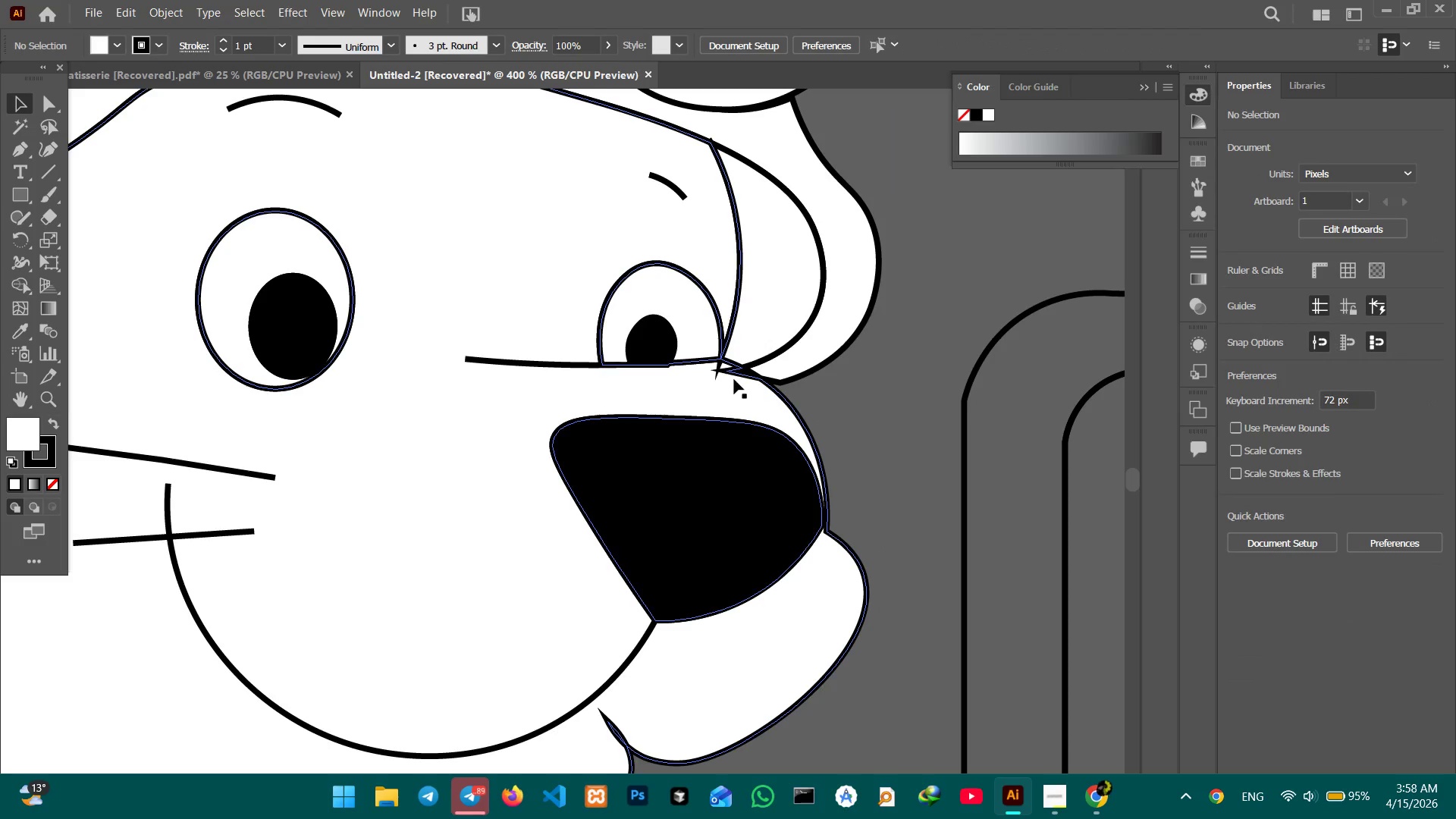 
left_click([737, 372])
 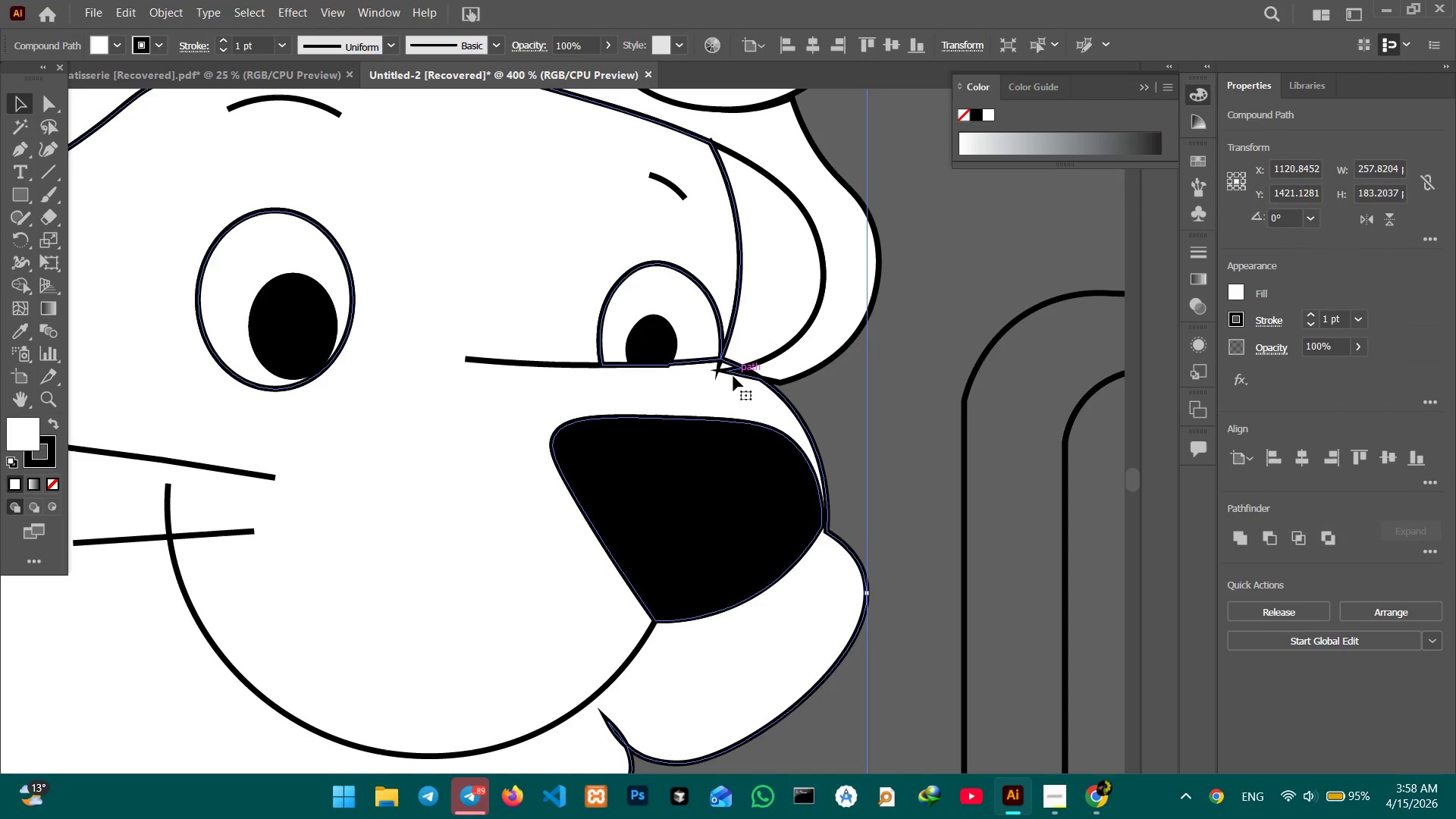 
key(Control+Equal)
 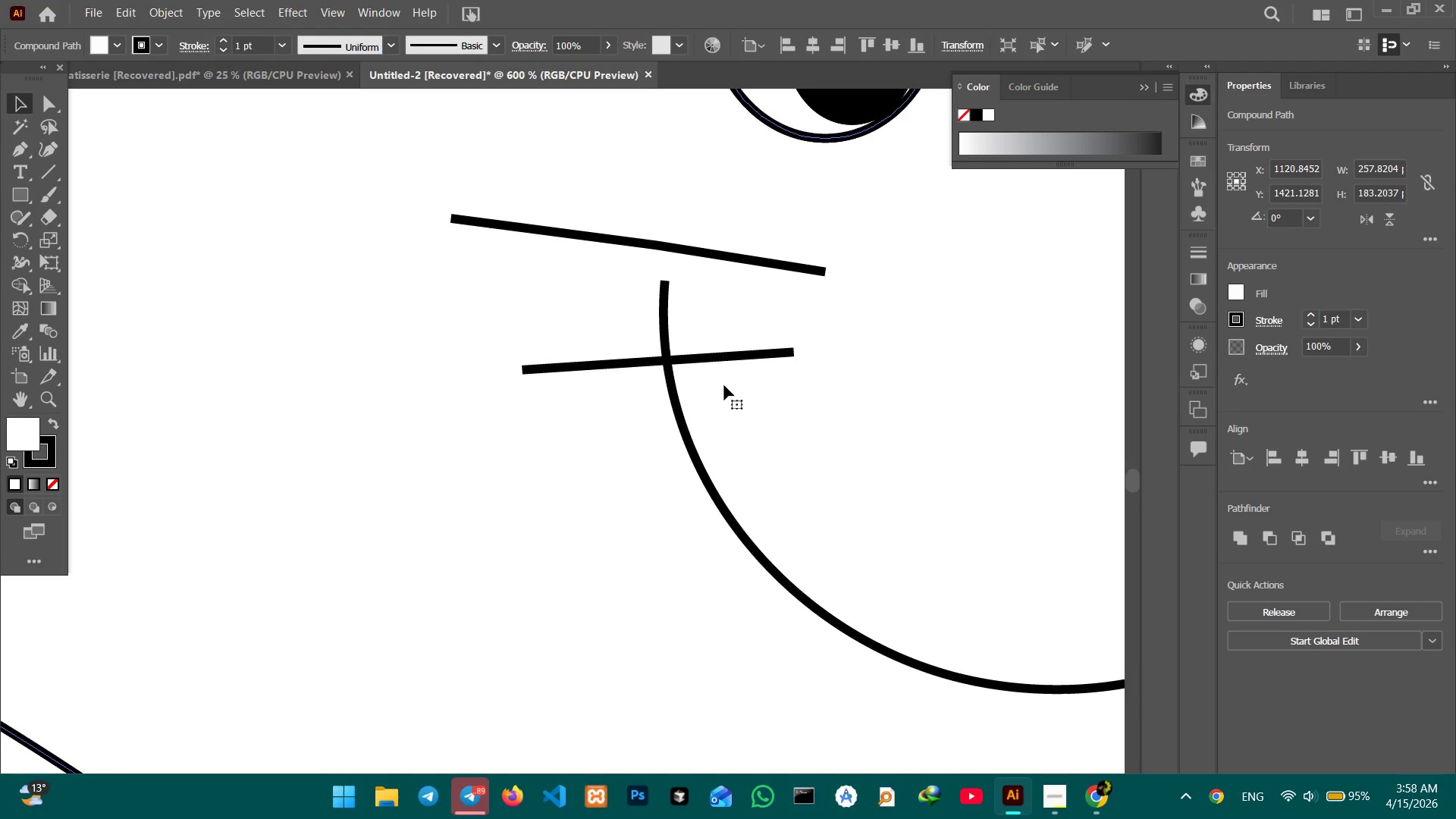 
hold_key(key=Space, duration=1.09)
 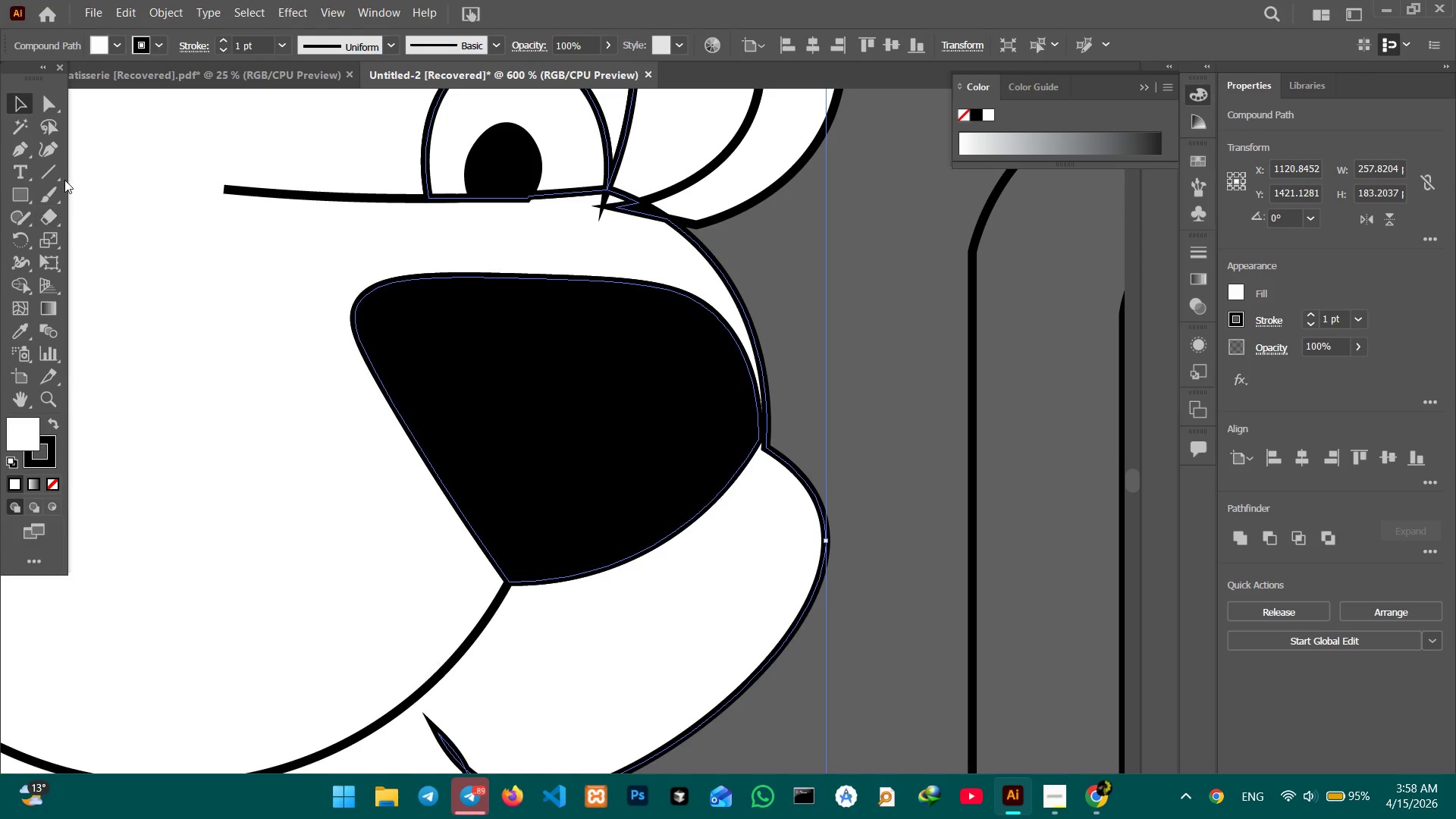 
left_click_drag(start_coordinate=[1007, 366], to_coordinate=[121, 461])
 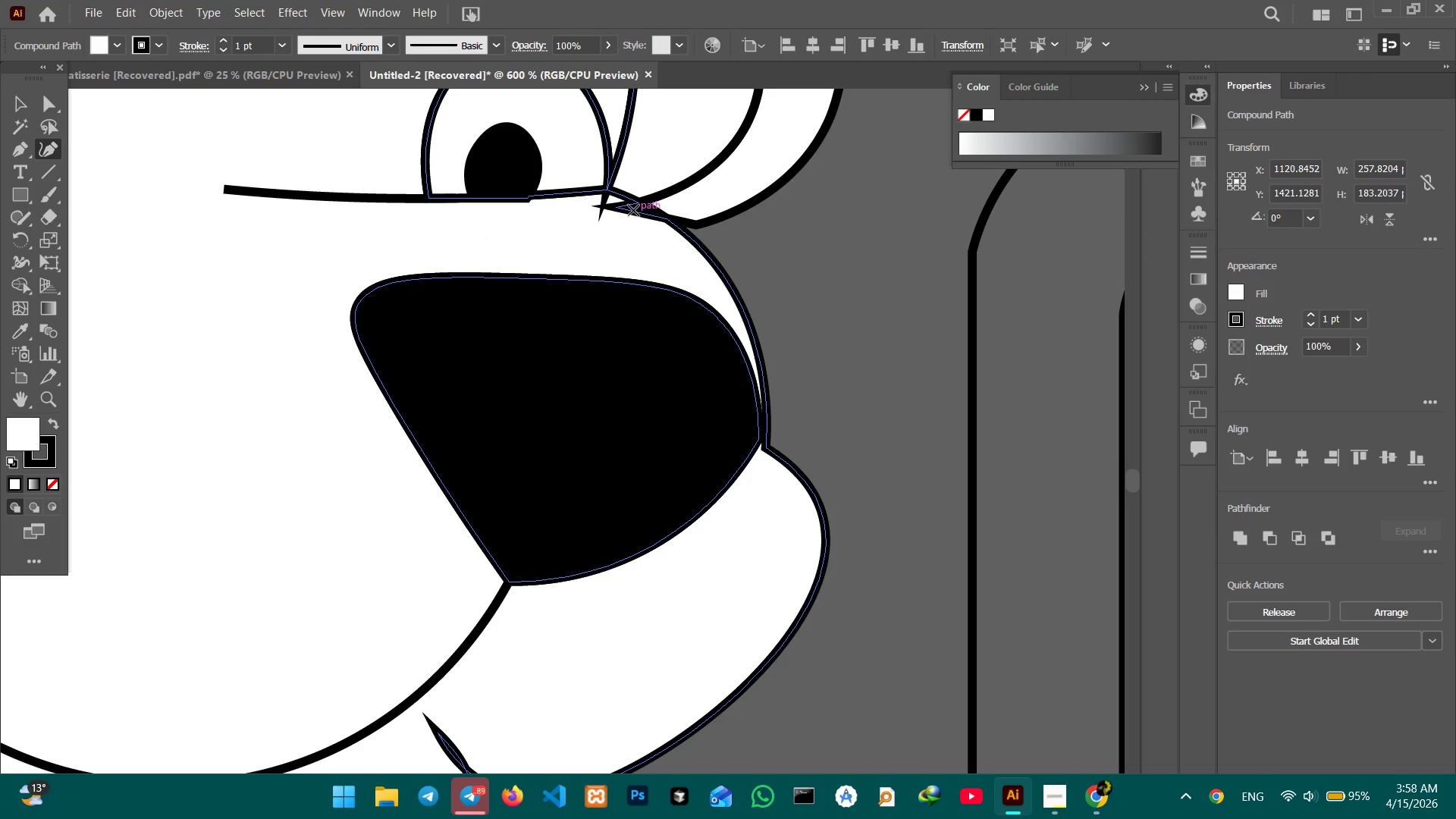 
left_click([626, 212])
 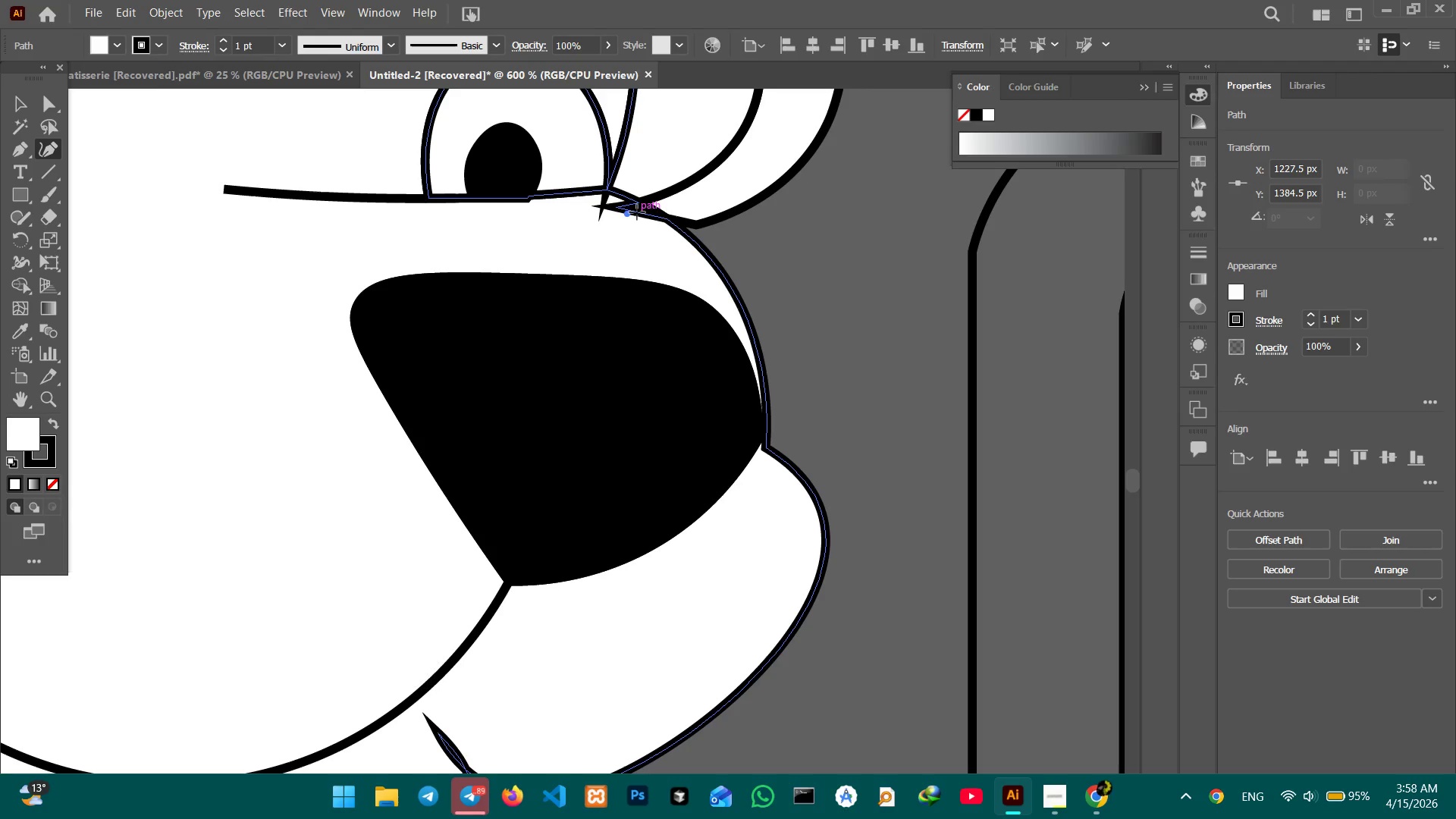 
key(Backspace)
 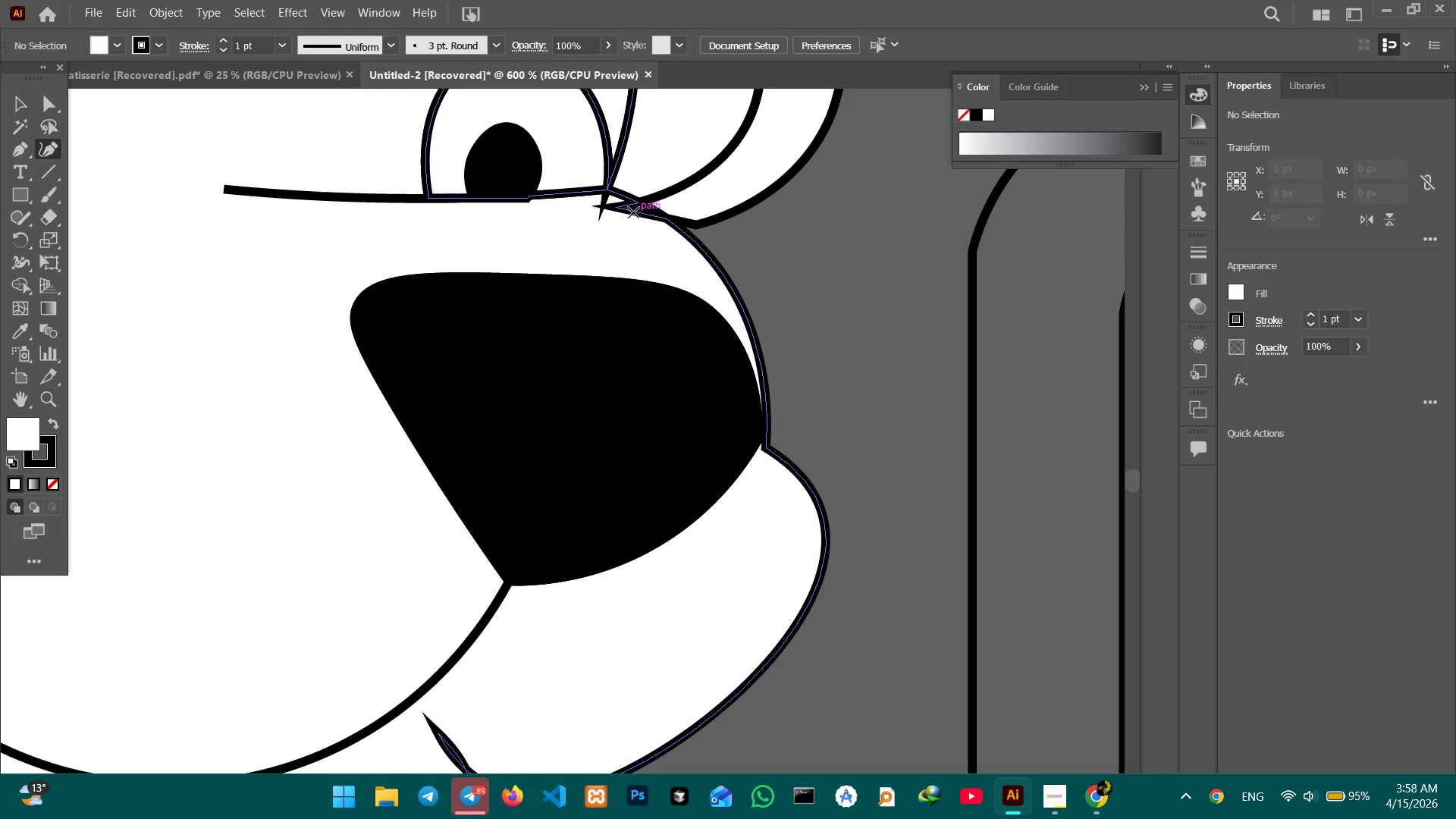 
left_click([633, 212])
 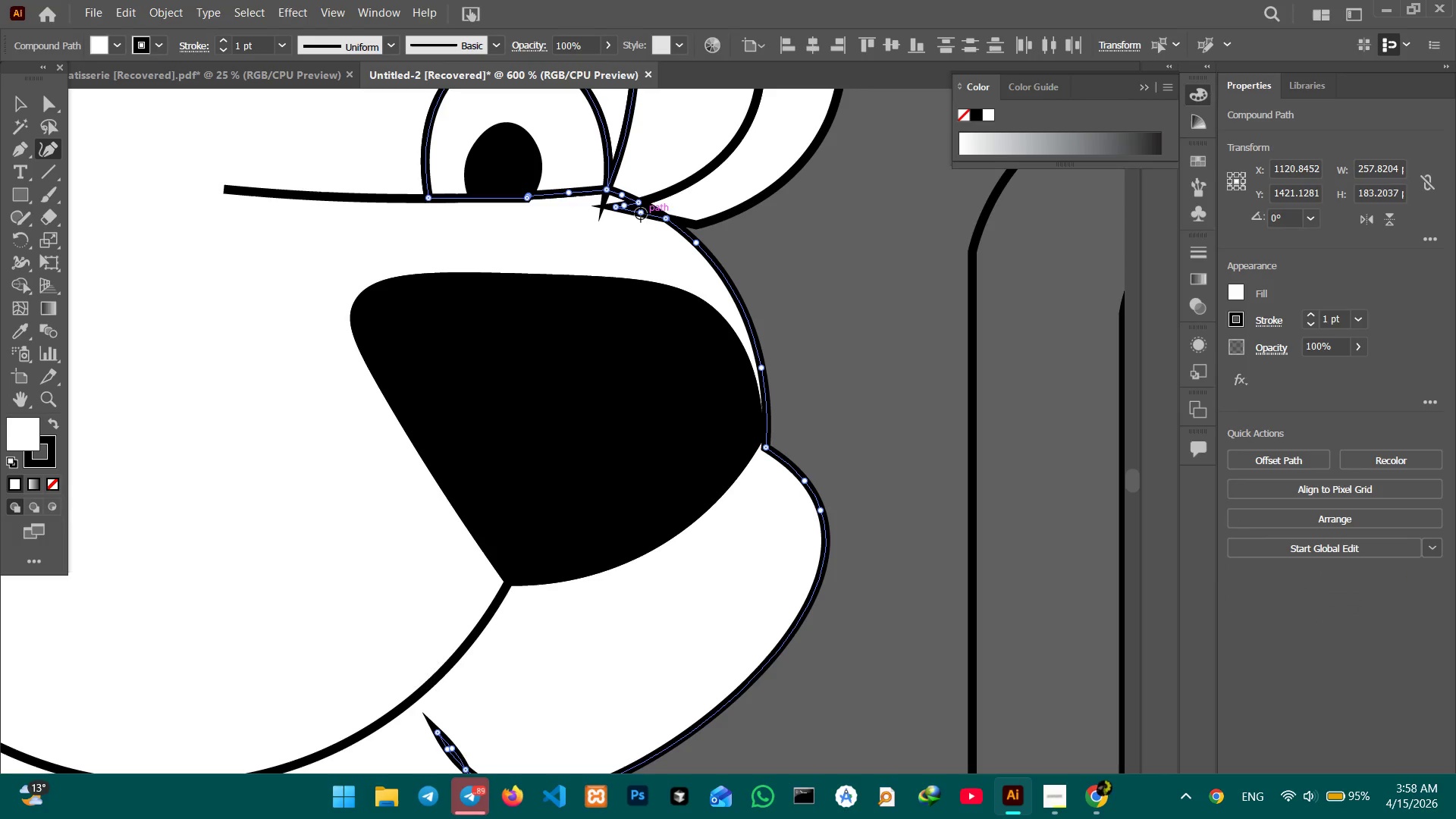 
left_click([640, 214])
 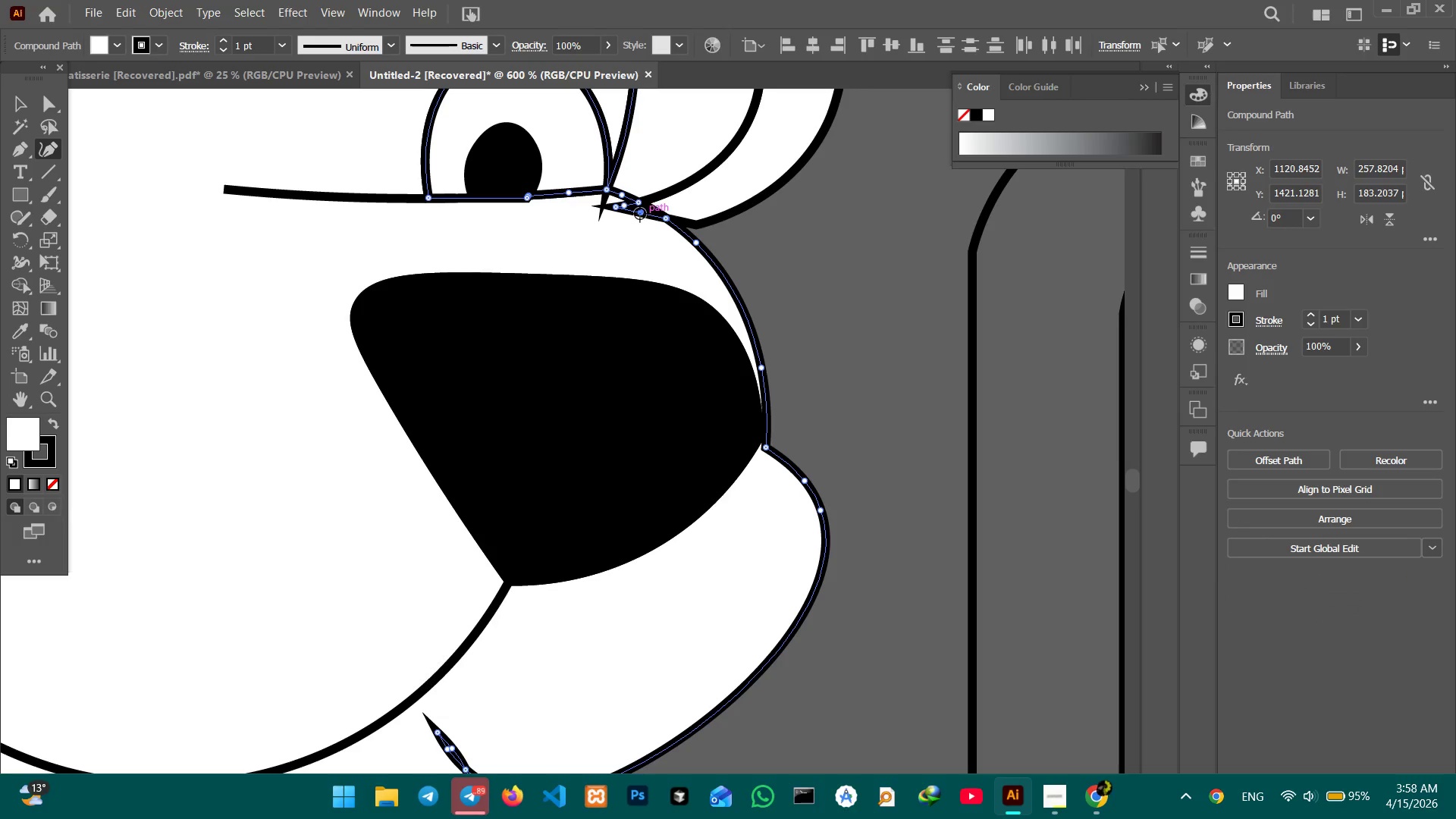 
key(Backspace)
 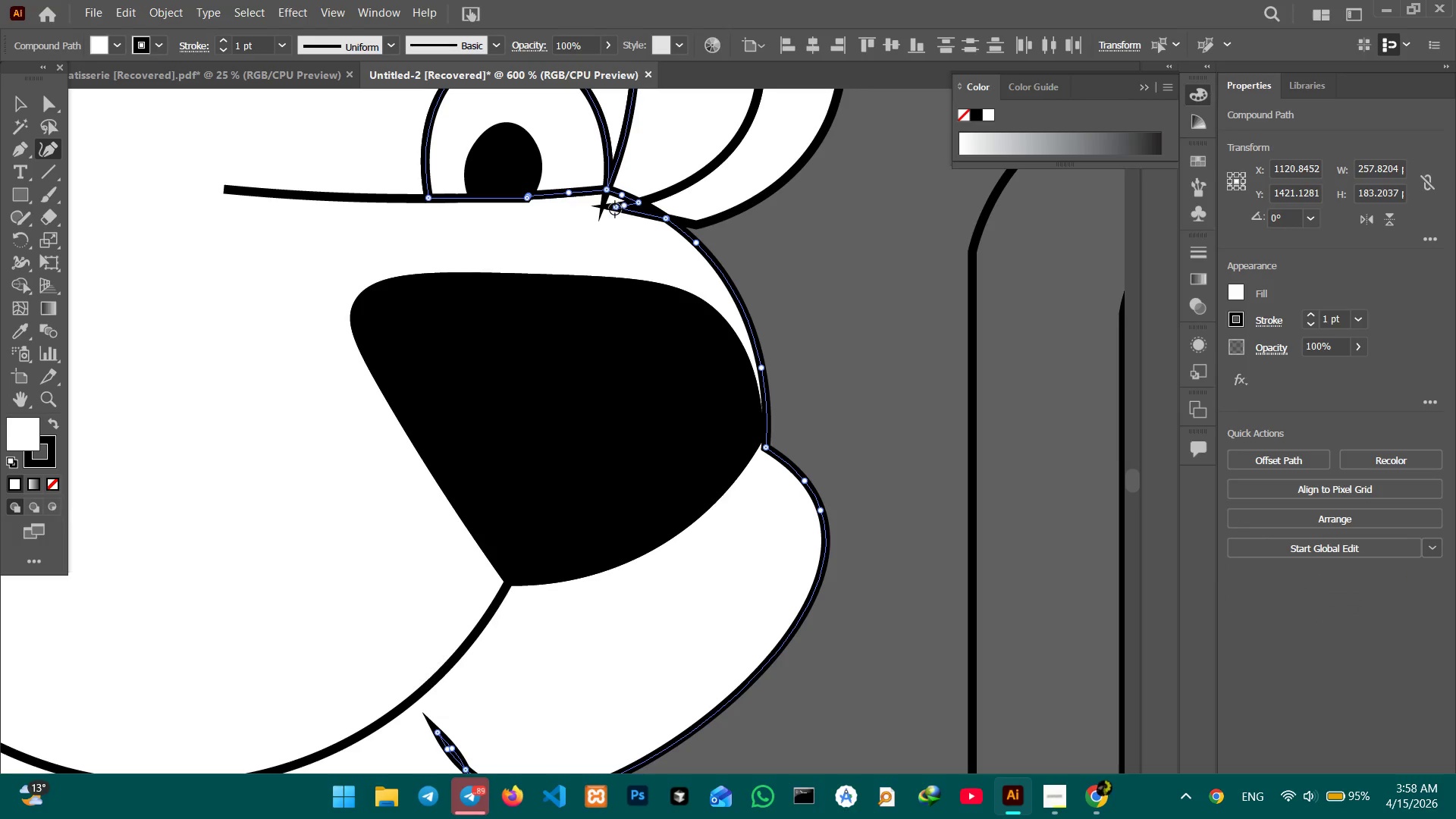 
left_click([615, 209])
 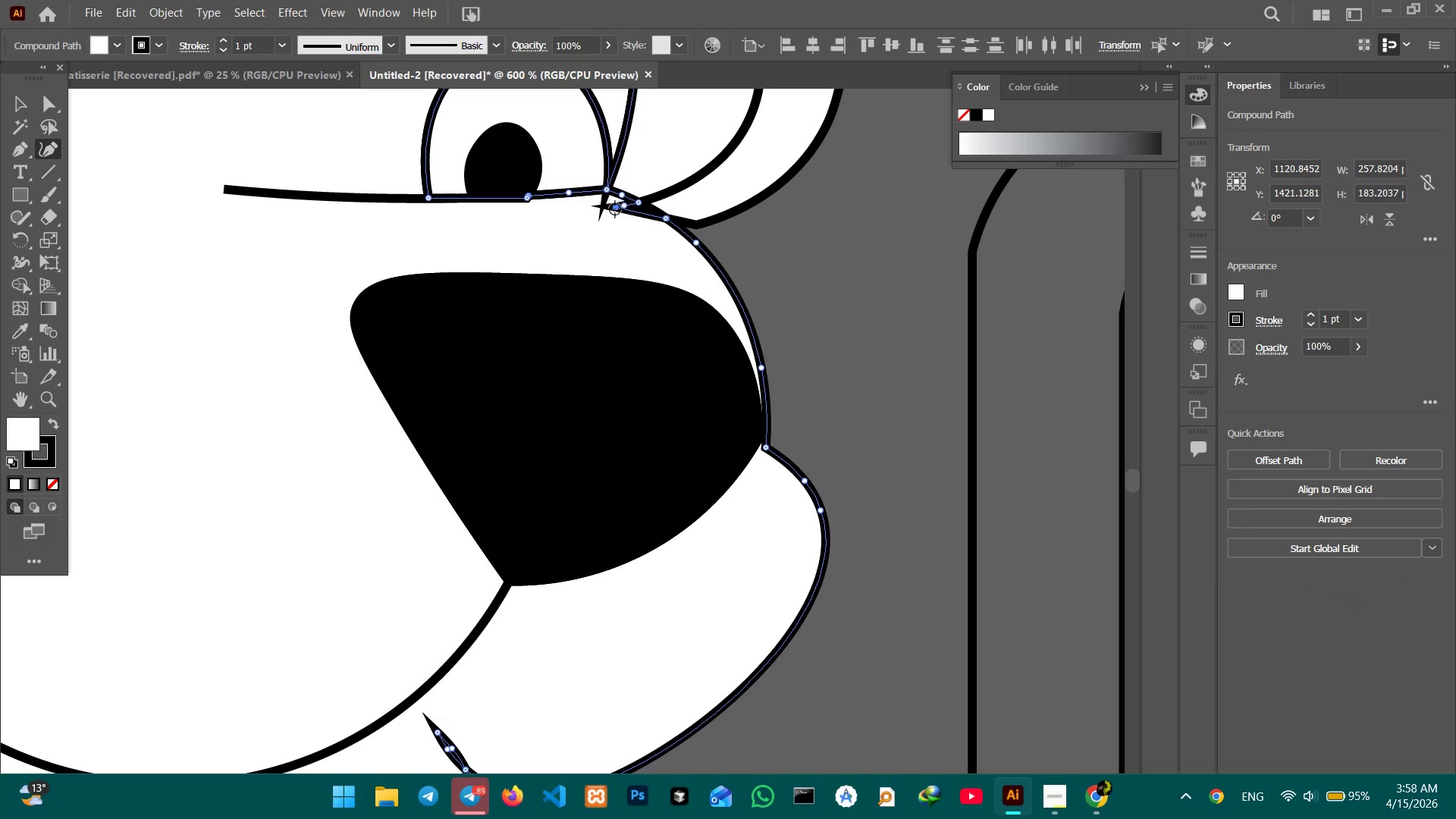 
key(Backspace)
 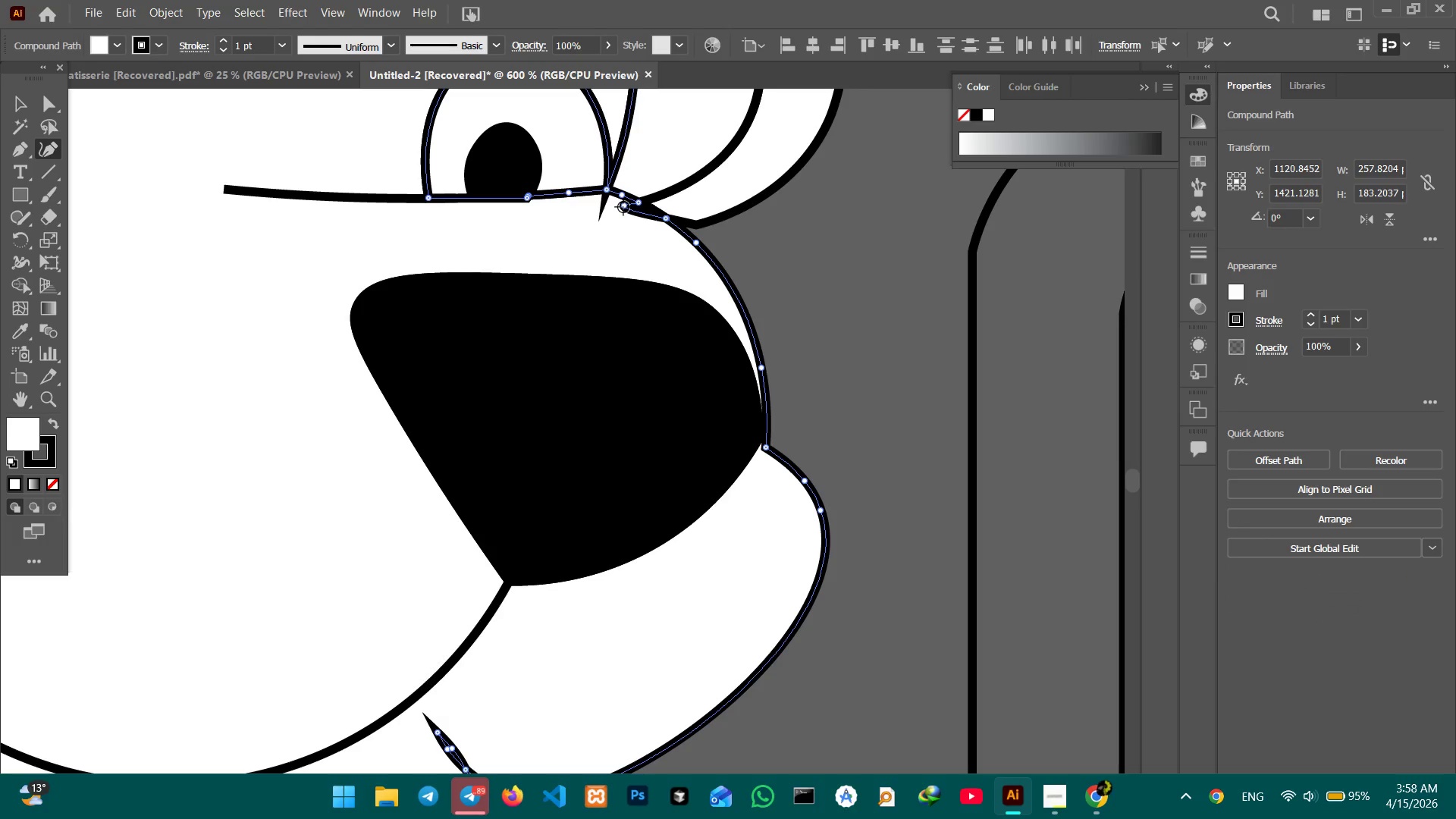 
left_click([623, 207])
 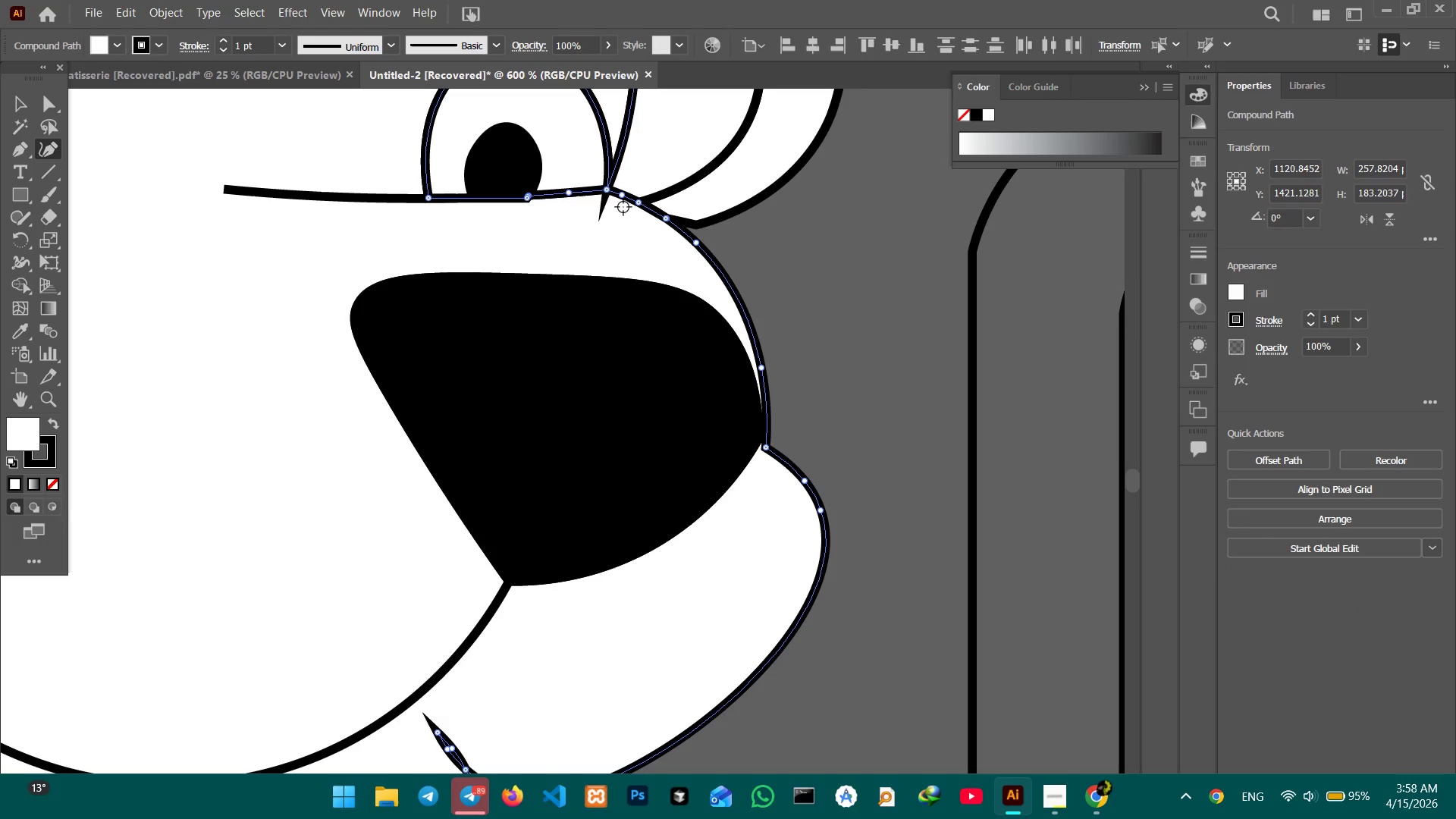 
hold_key(key=Backspace, duration=3.52)
 